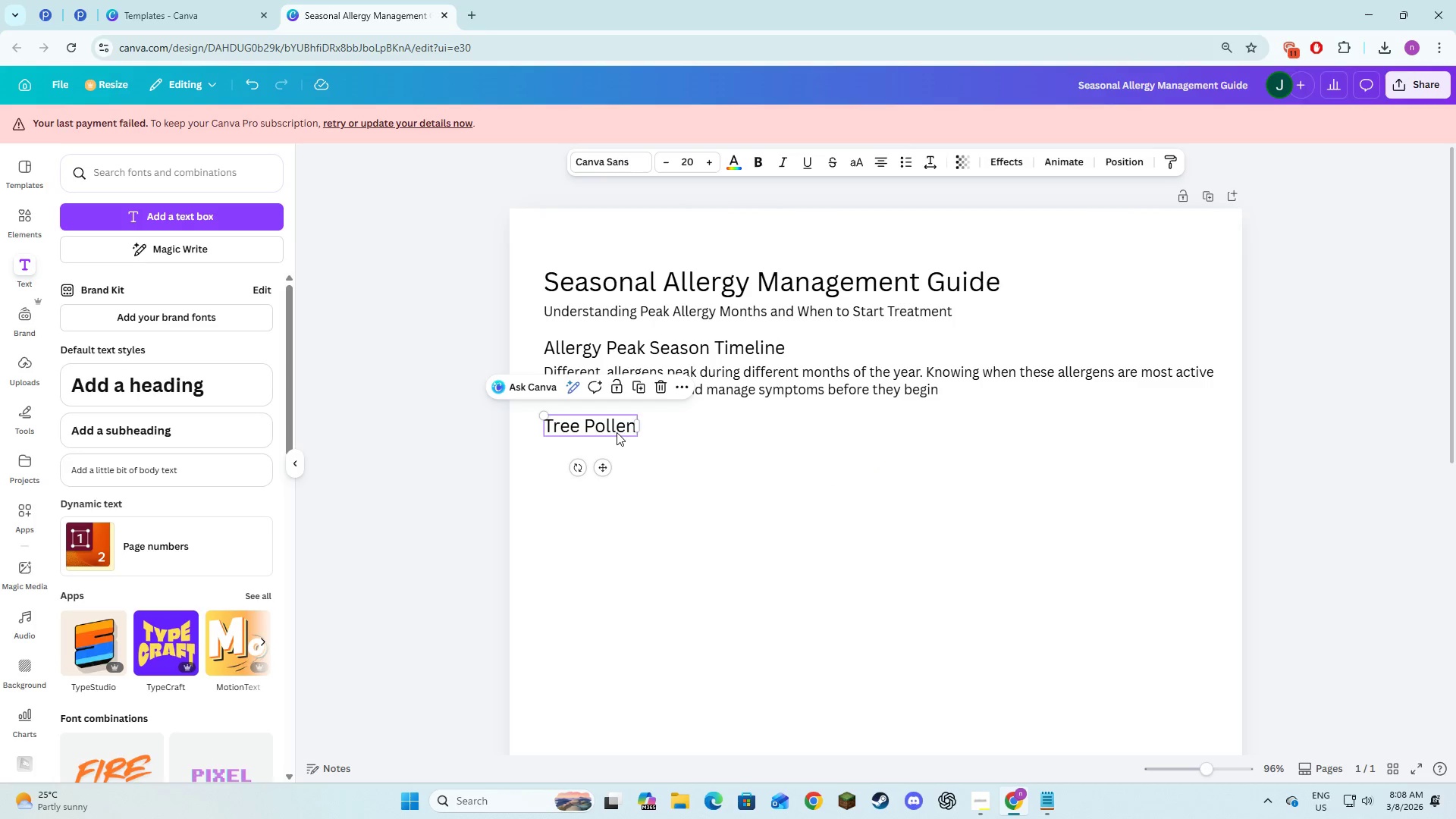 
double_click([718, 474])
 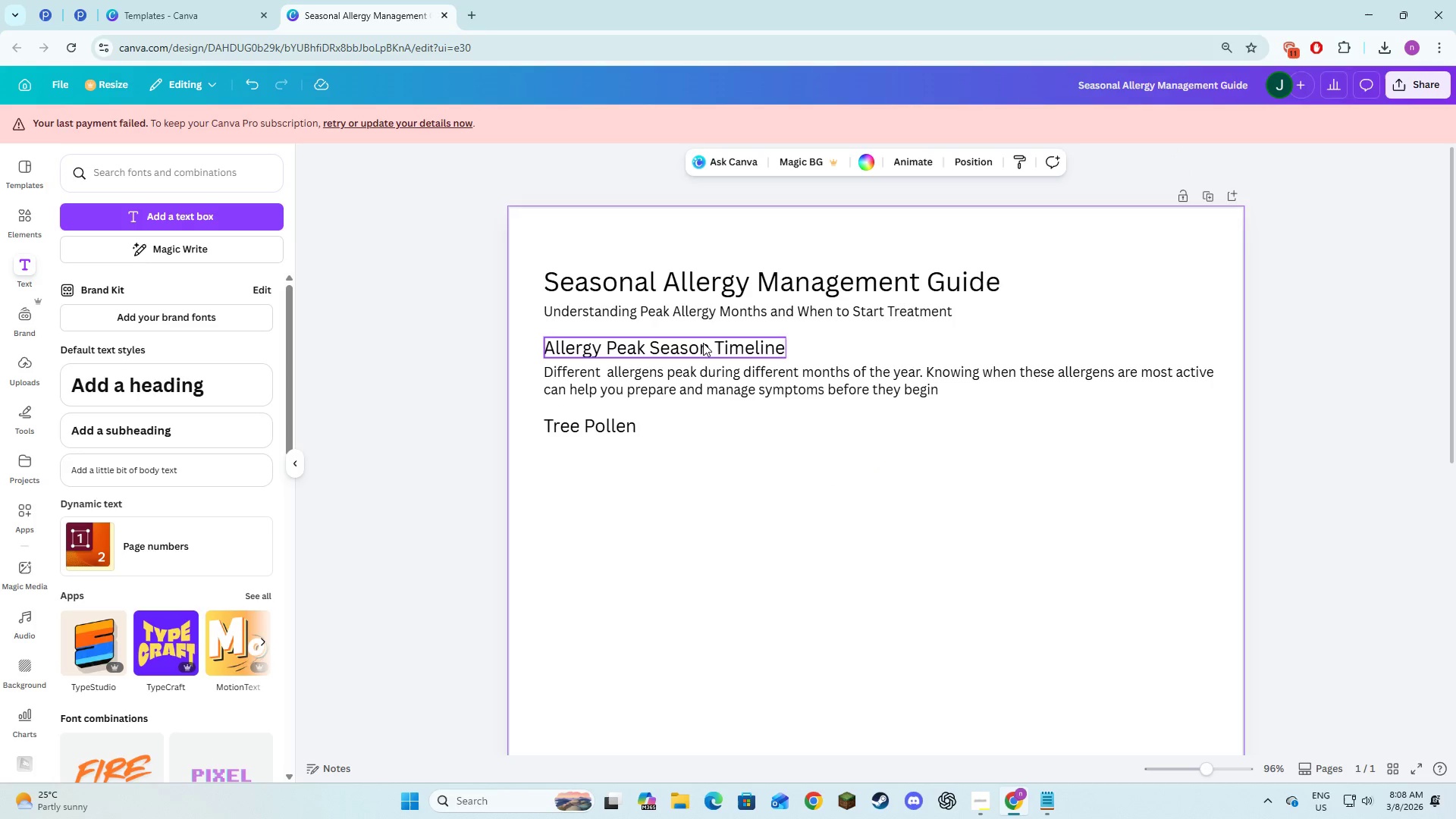 
left_click([703, 343])
 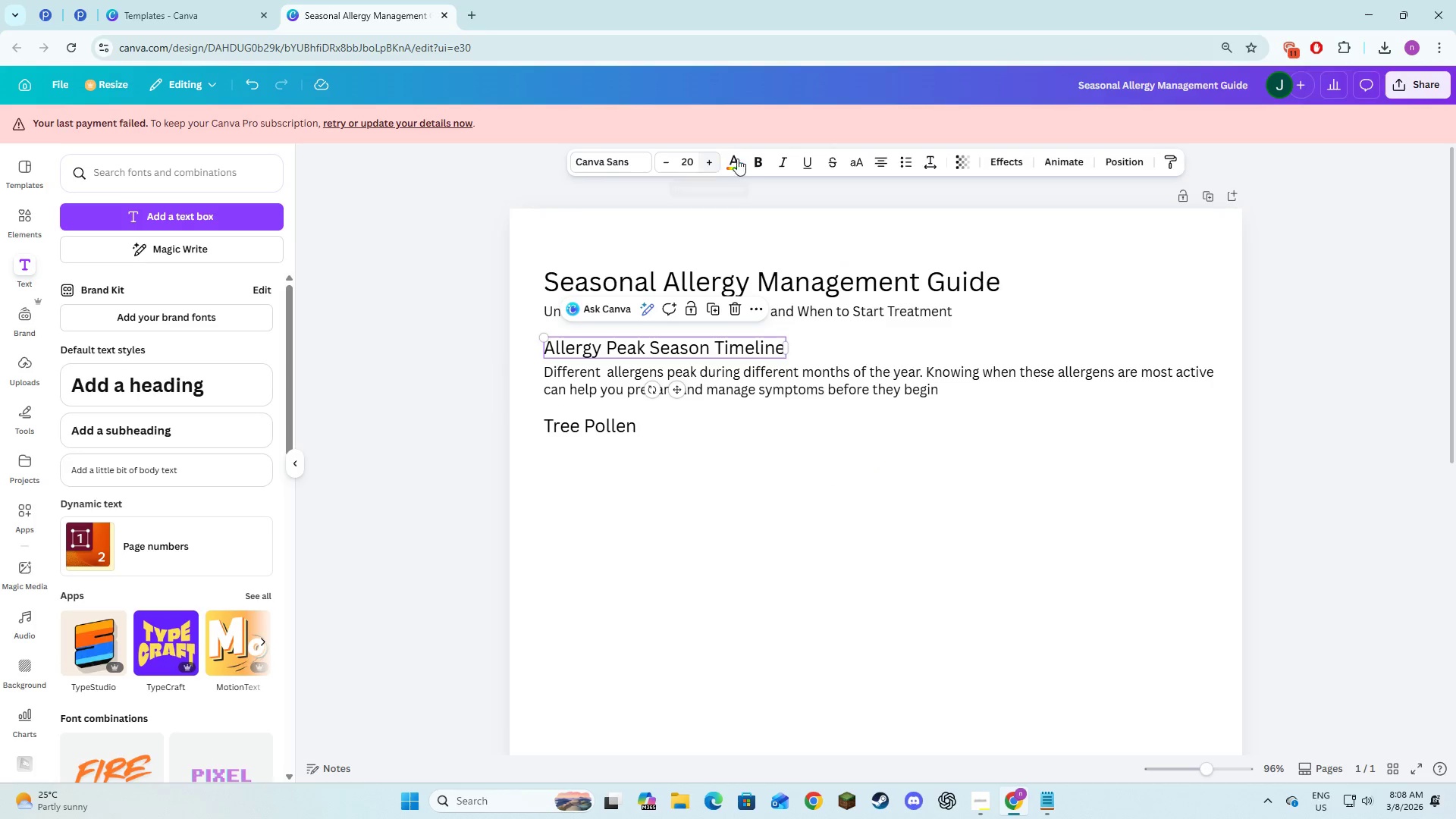 
left_click([764, 162])
 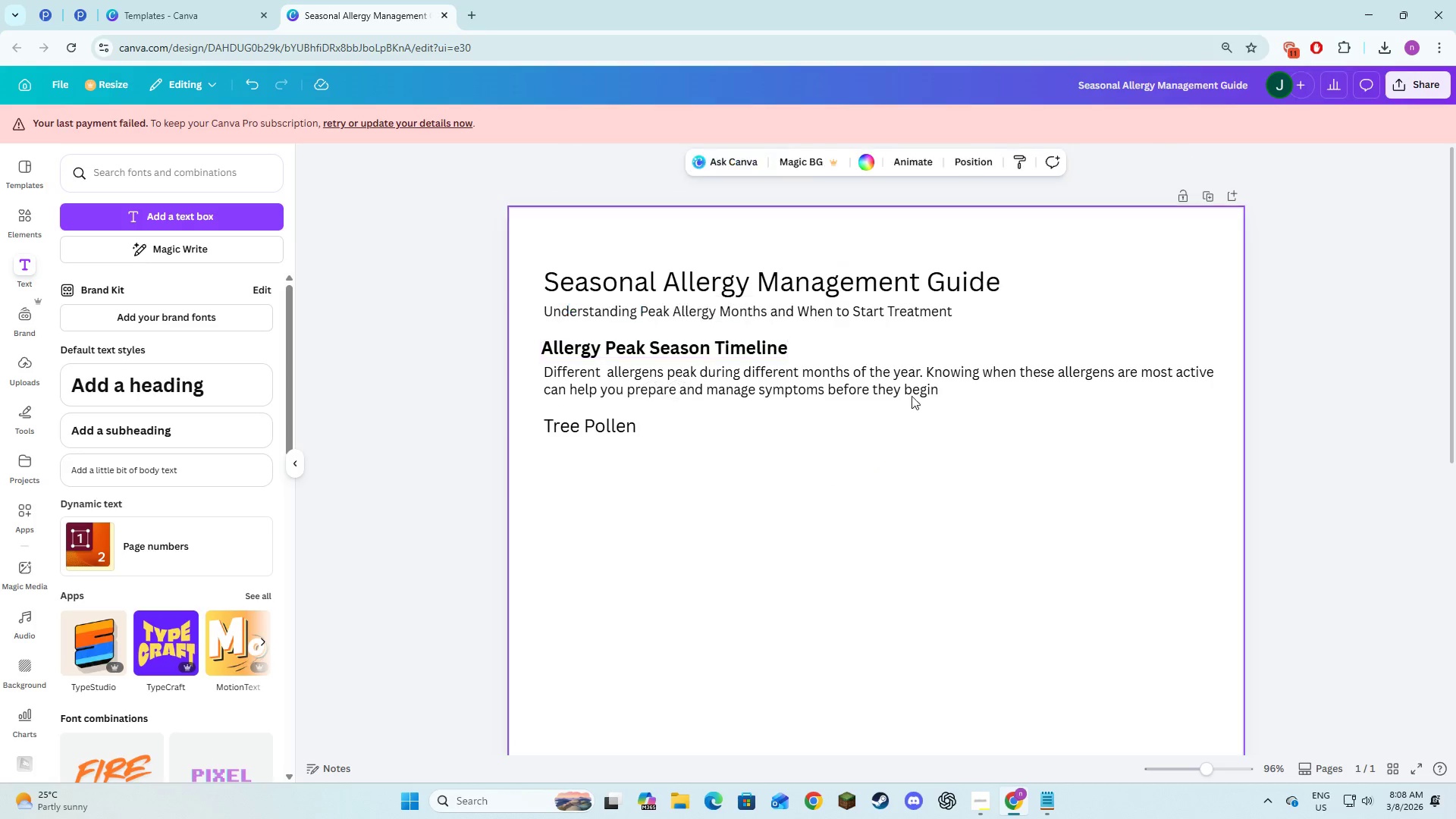 
double_click([849, 285])
 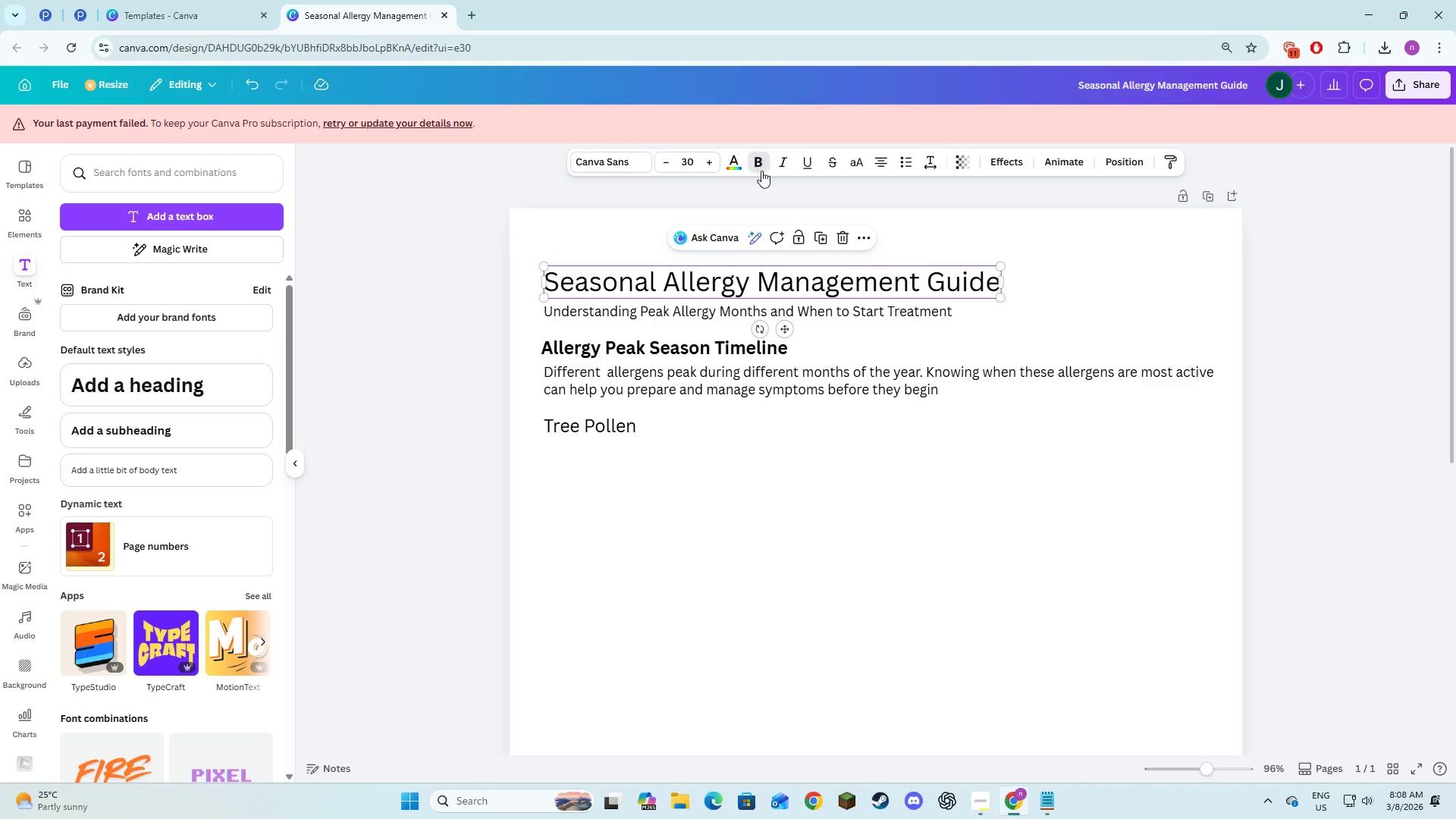 
double_click([924, 478])
 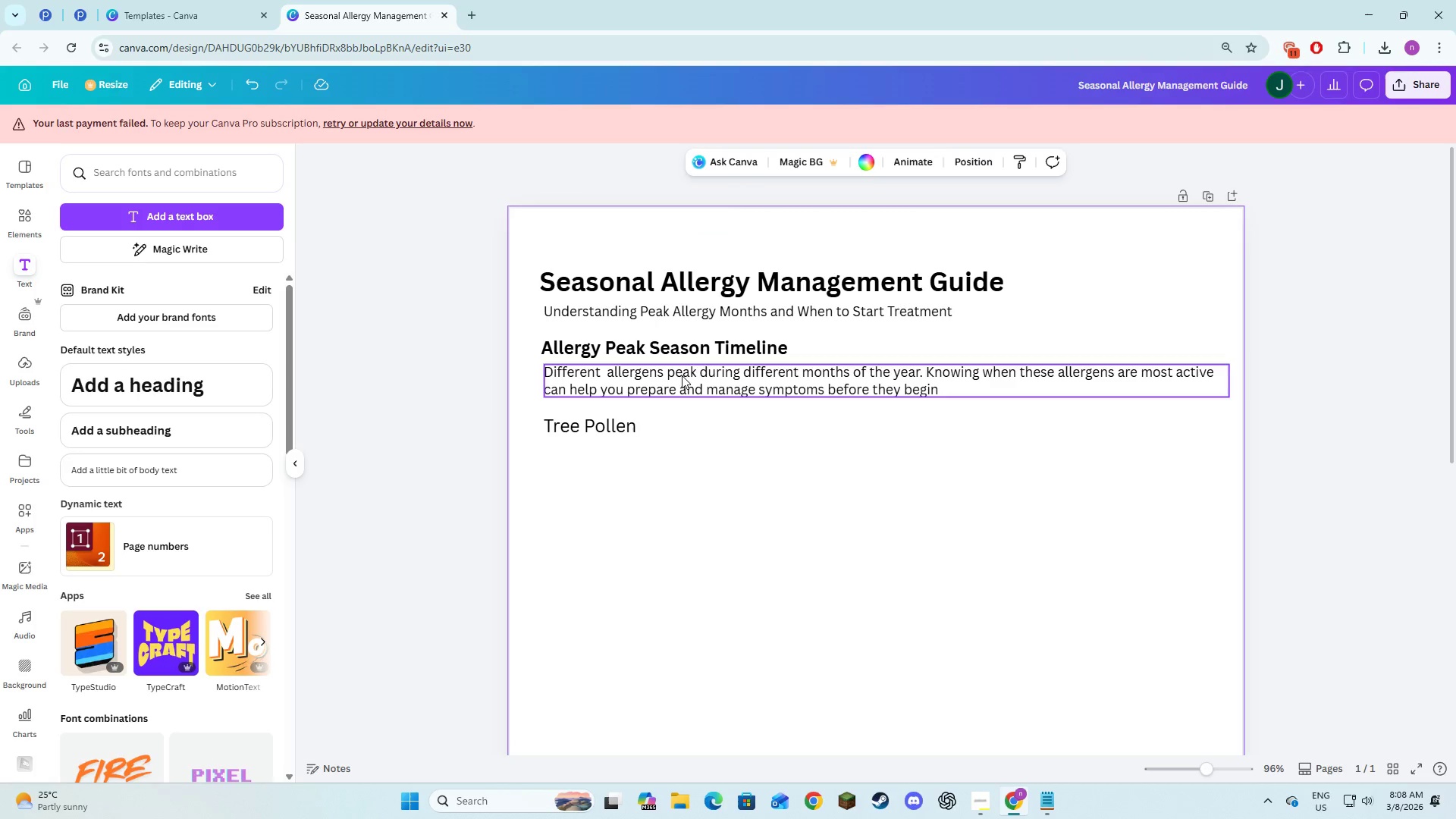 
left_click([698, 444])
 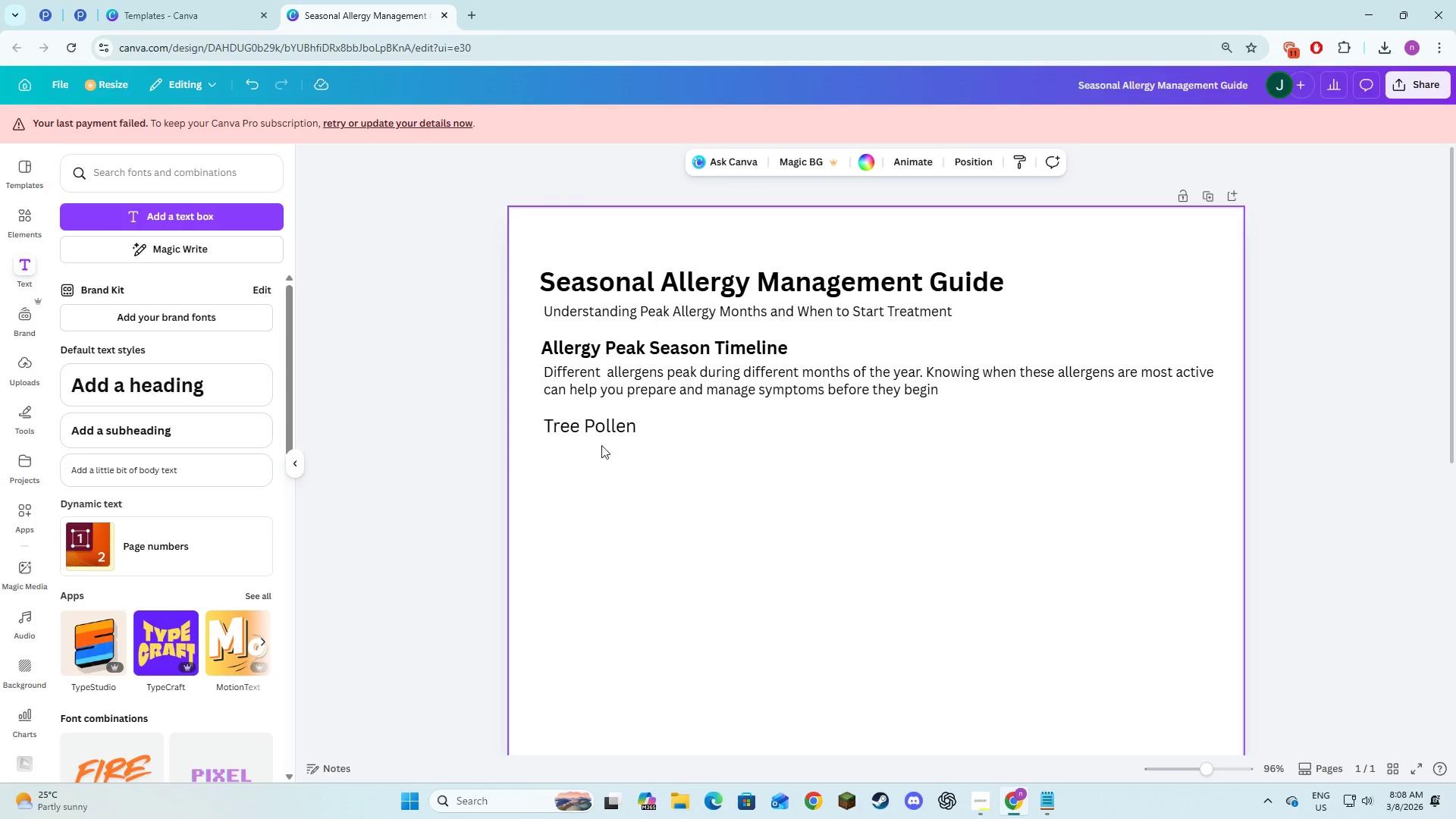 
left_click([599, 437])
 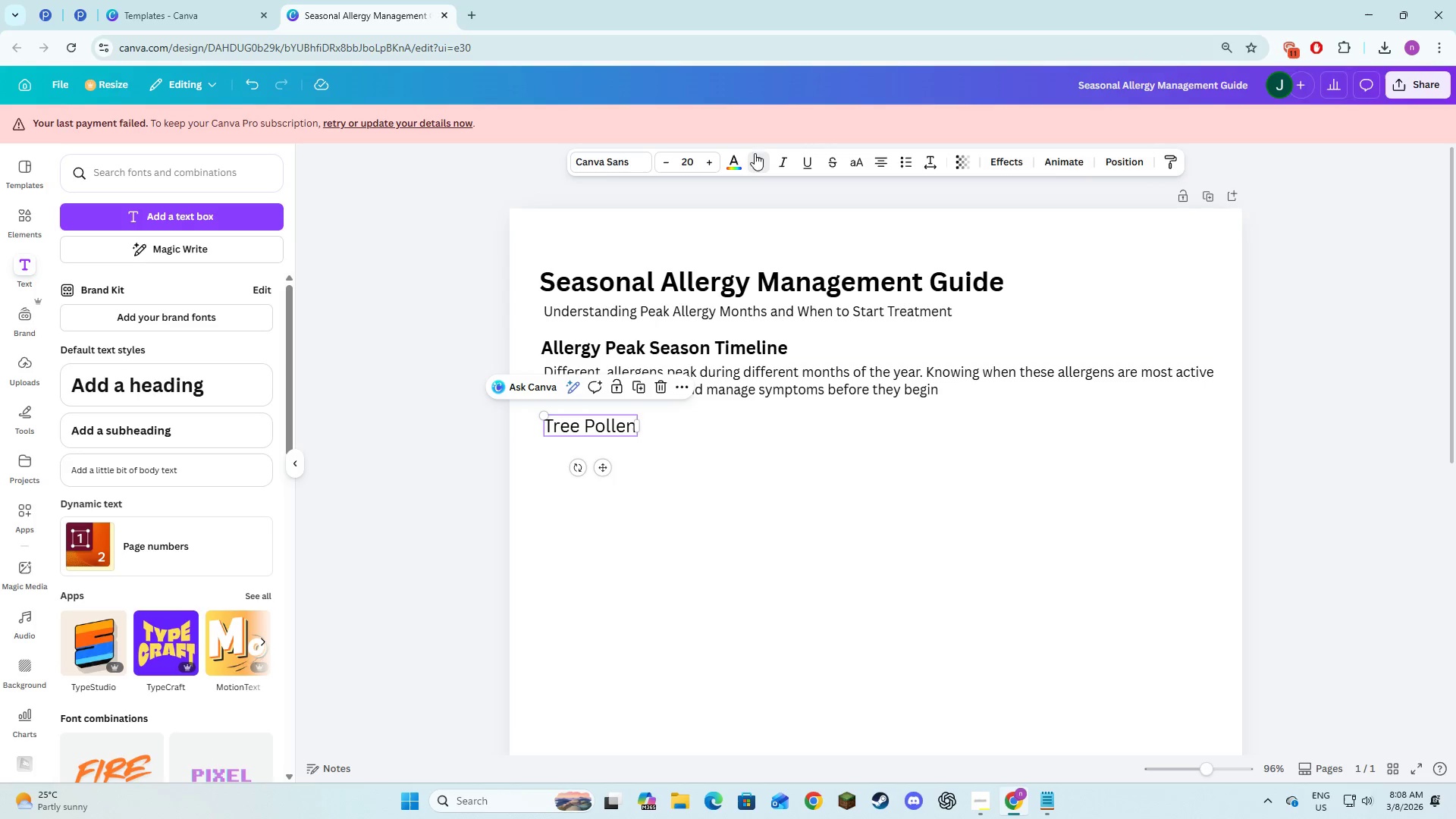 
double_click([745, 467])
 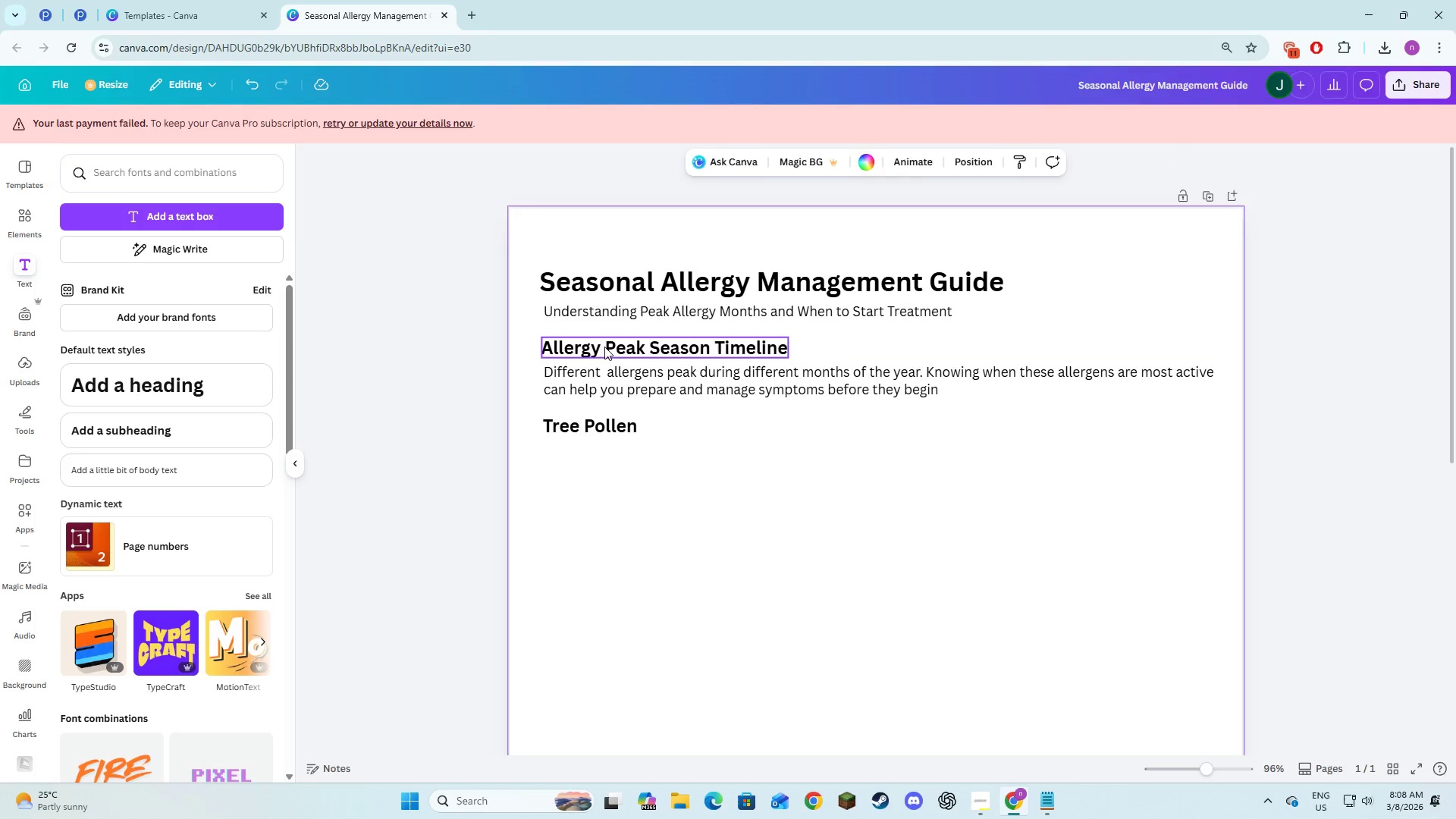 
left_click([604, 347])
 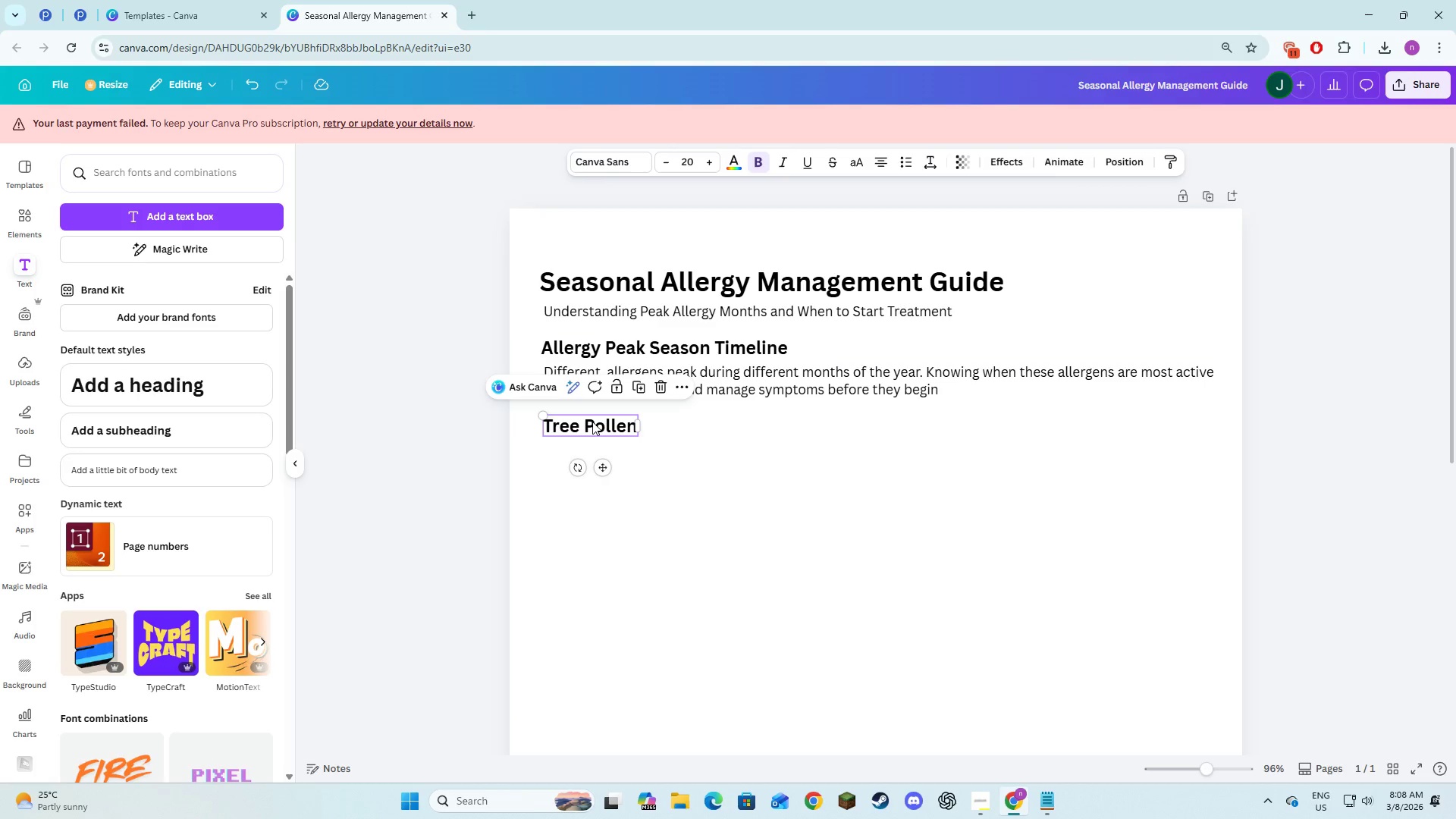 
double_click([708, 469])
 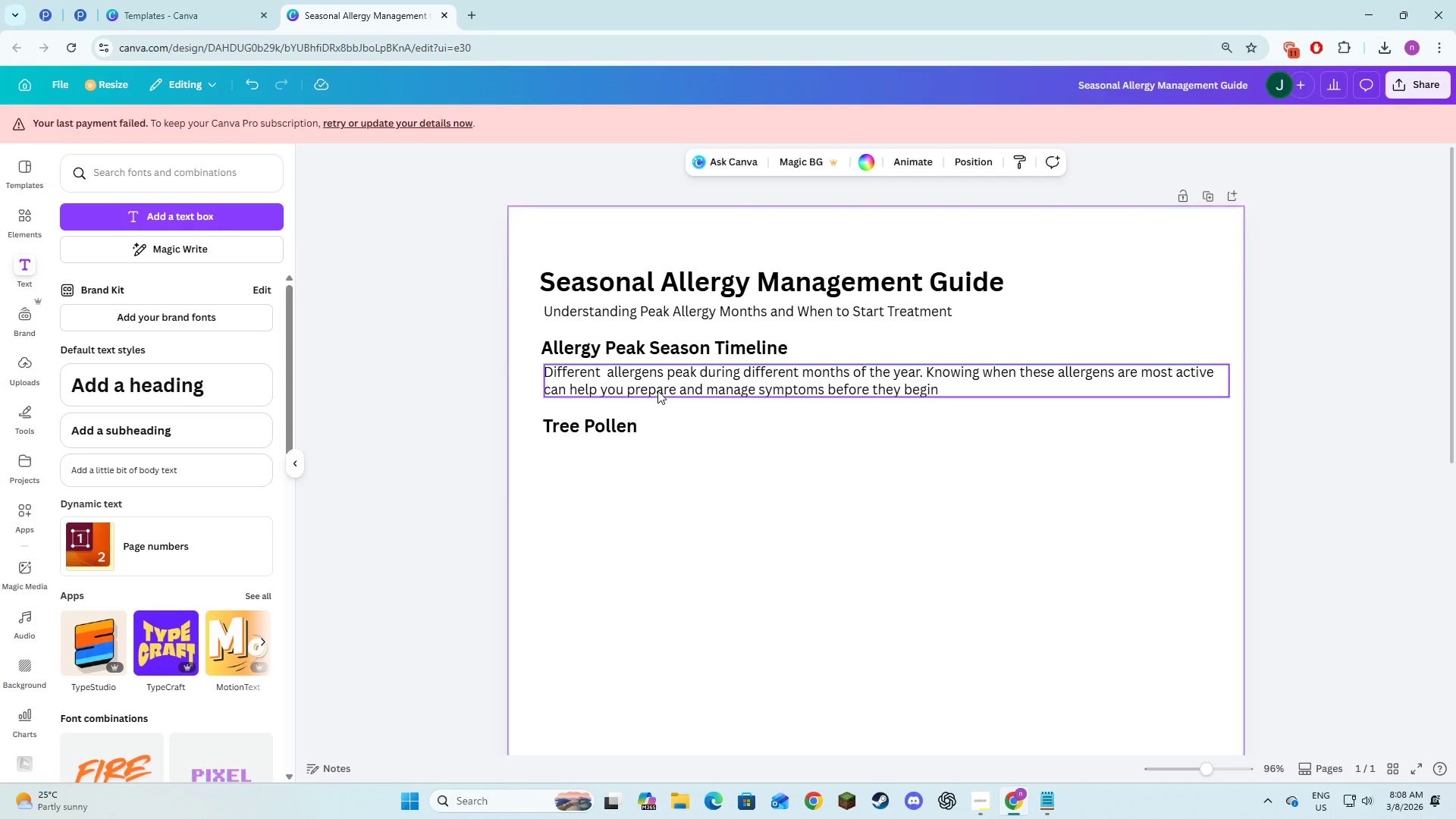 
key(Alt+AltLeft)
 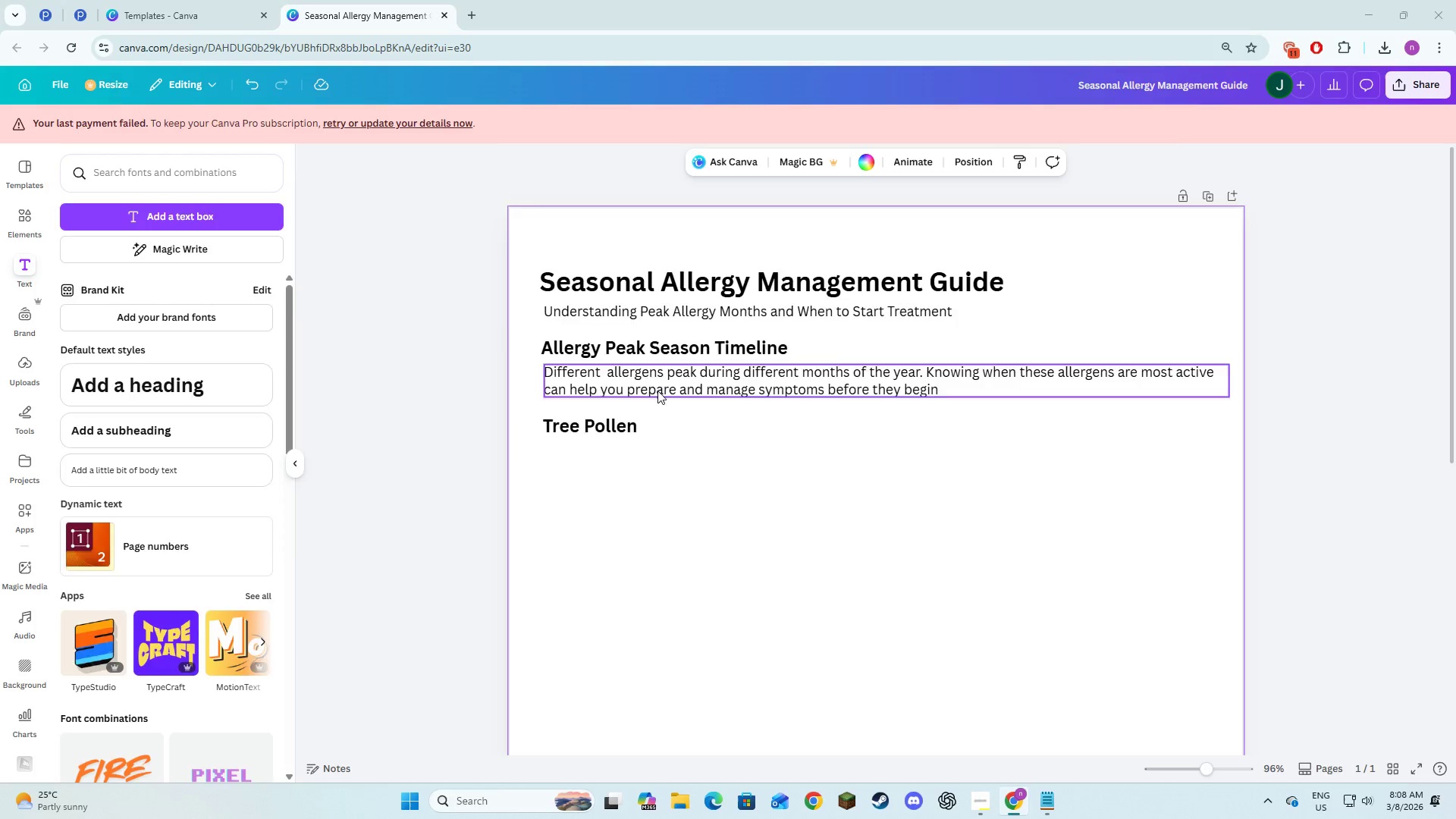 
key(Alt+Tab)
 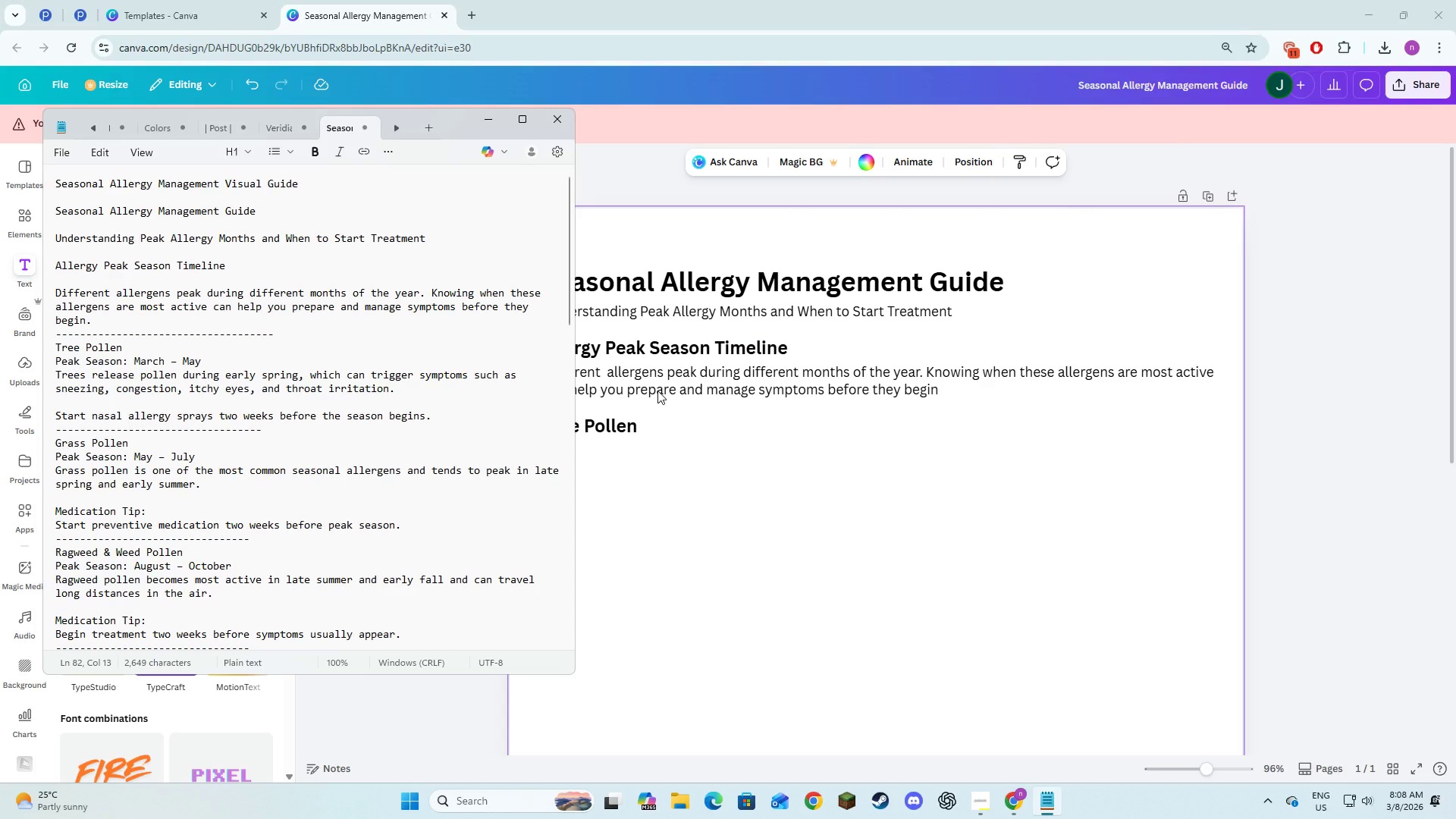 
key(Alt+AltLeft)
 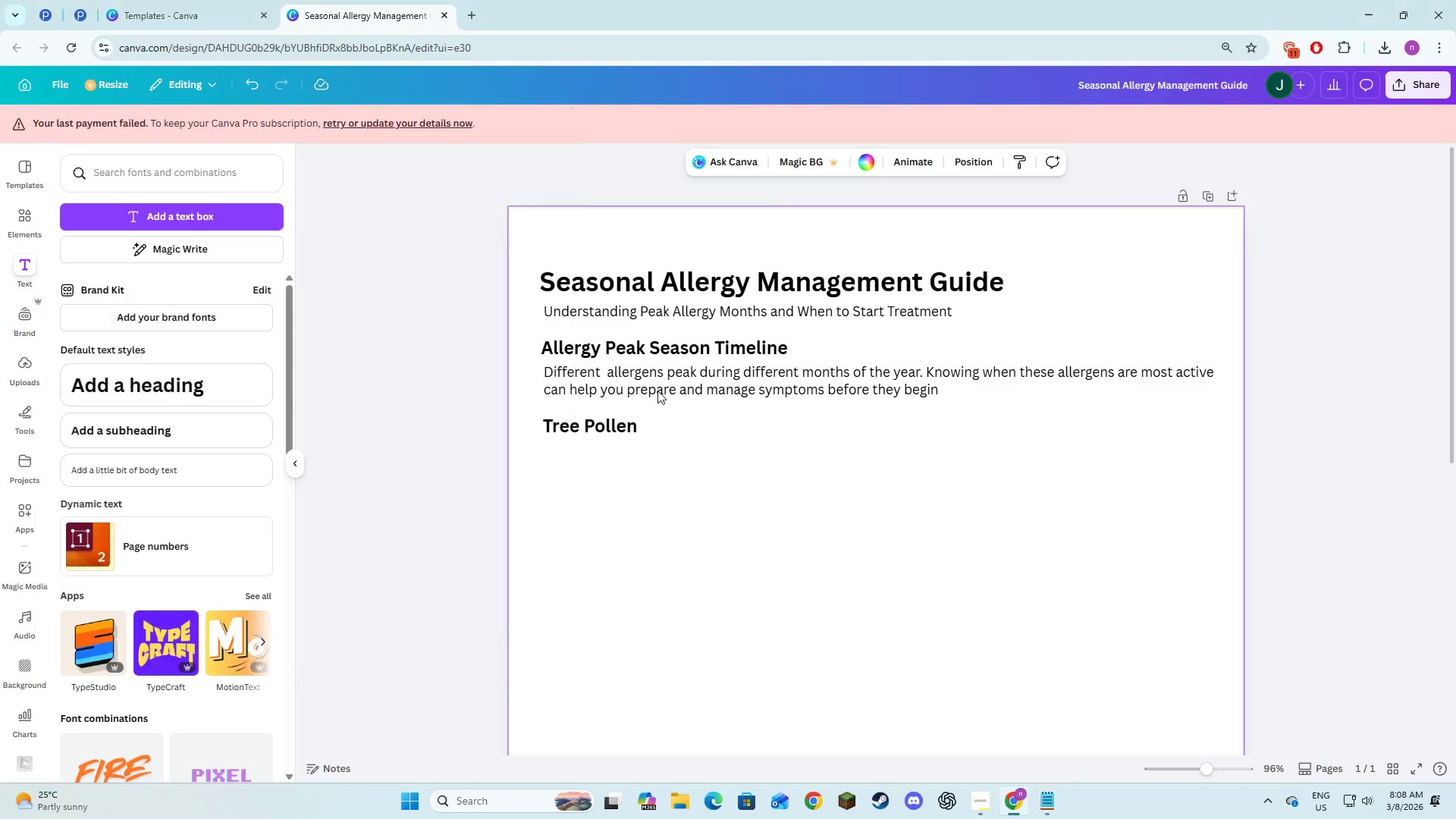 
key(Alt+Tab)
 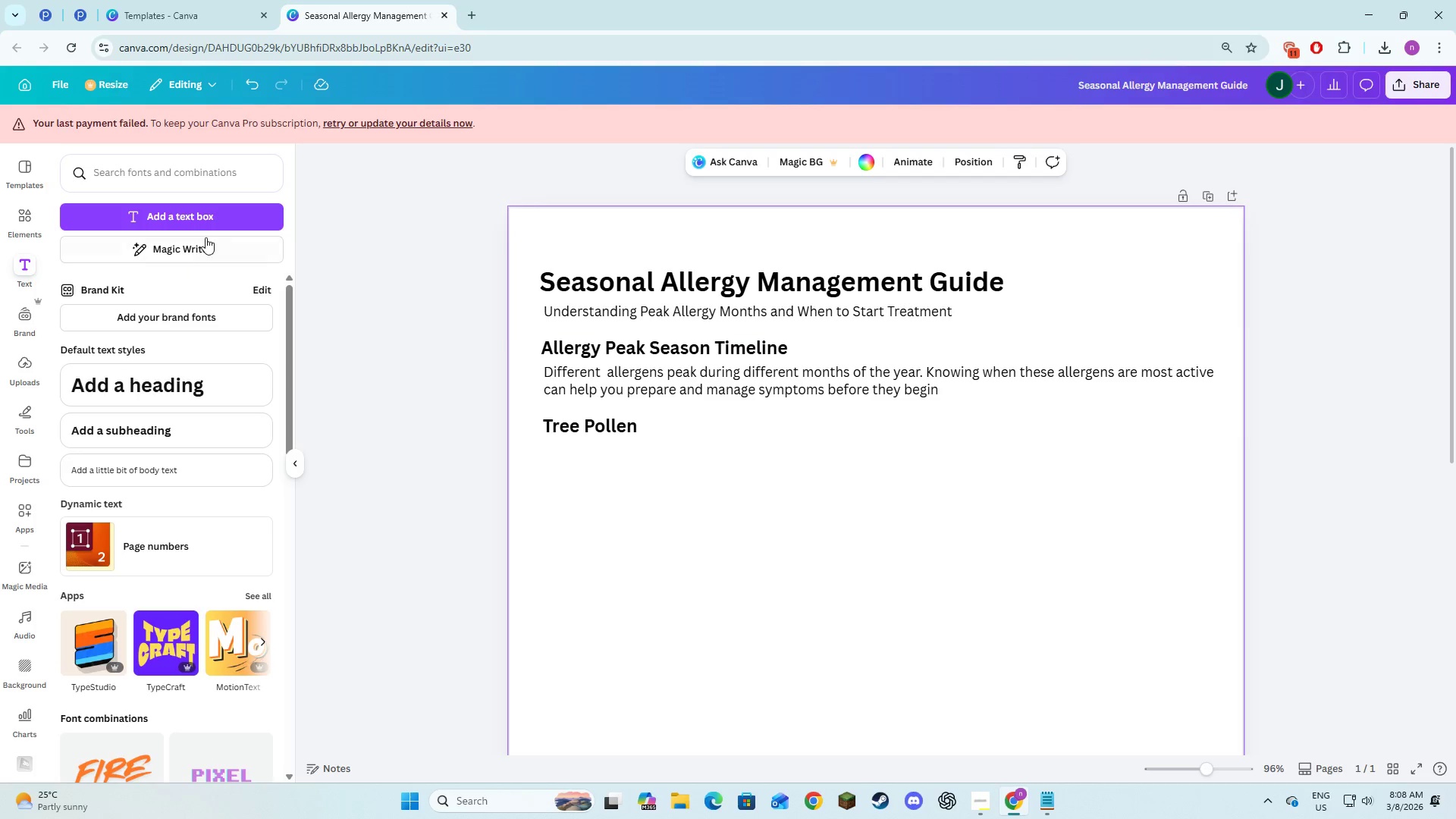 
left_click([212, 213])
 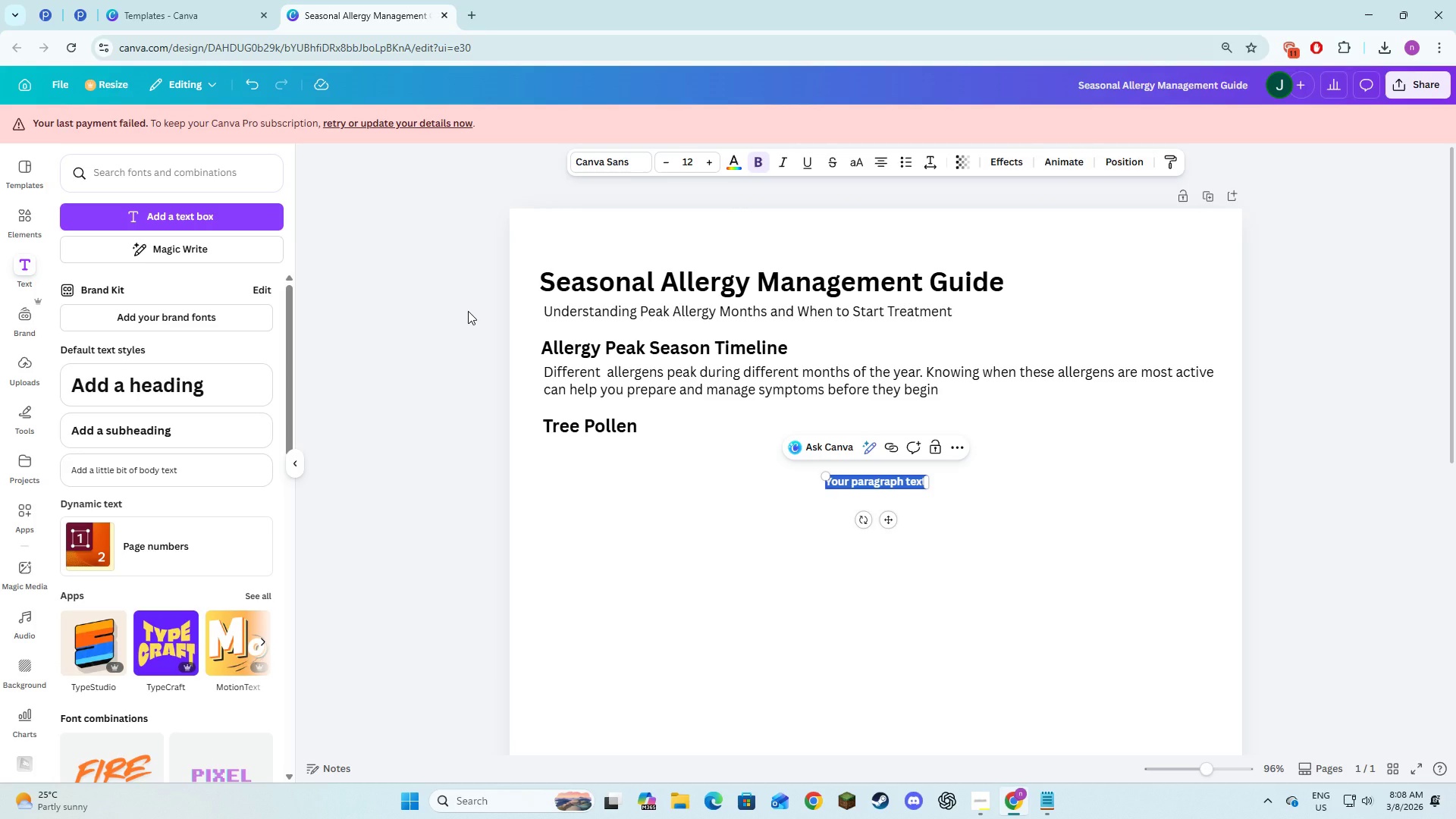 
type(Peak Season: )
 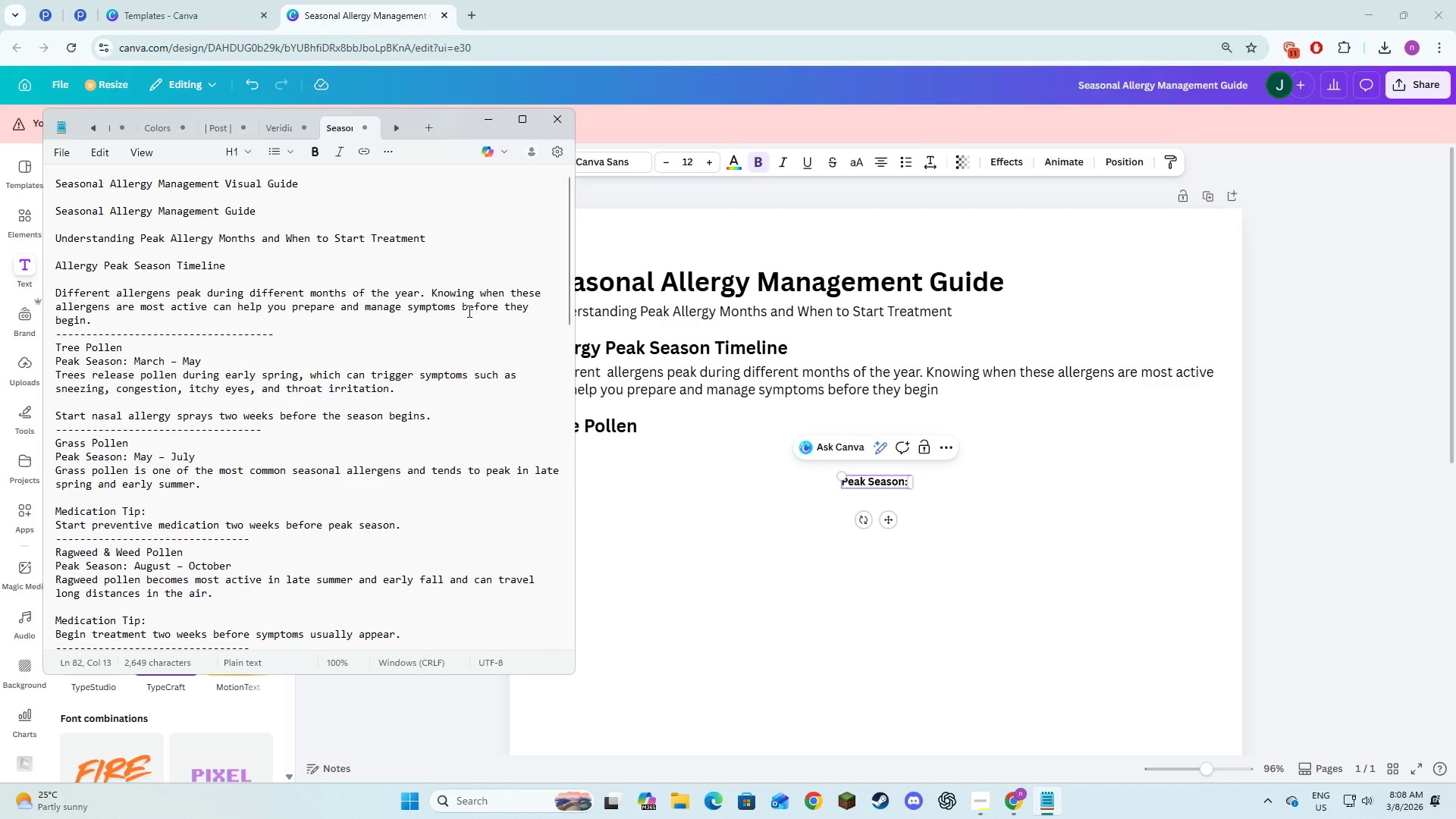 
 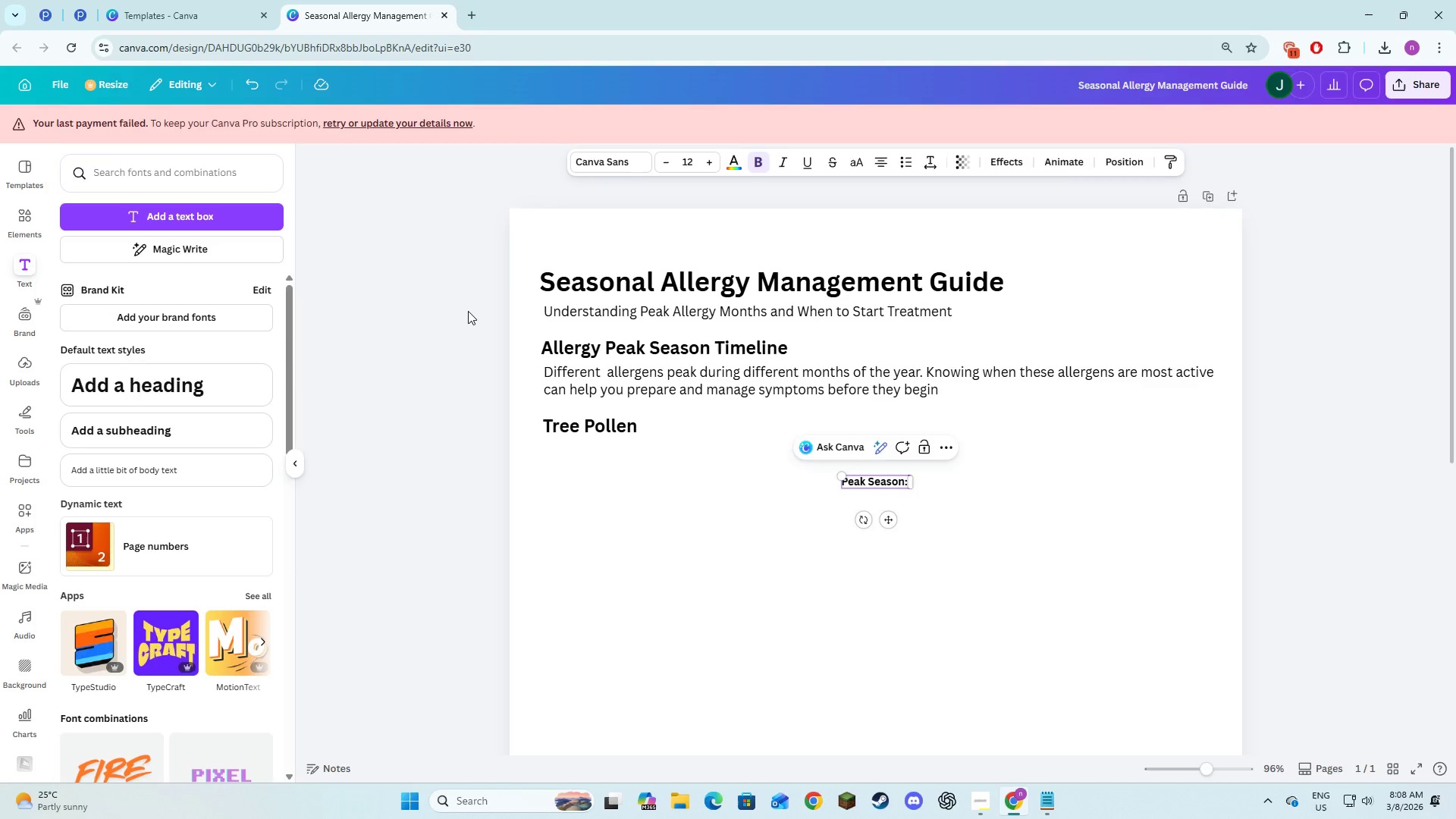 
key(Alt+AltLeft)
 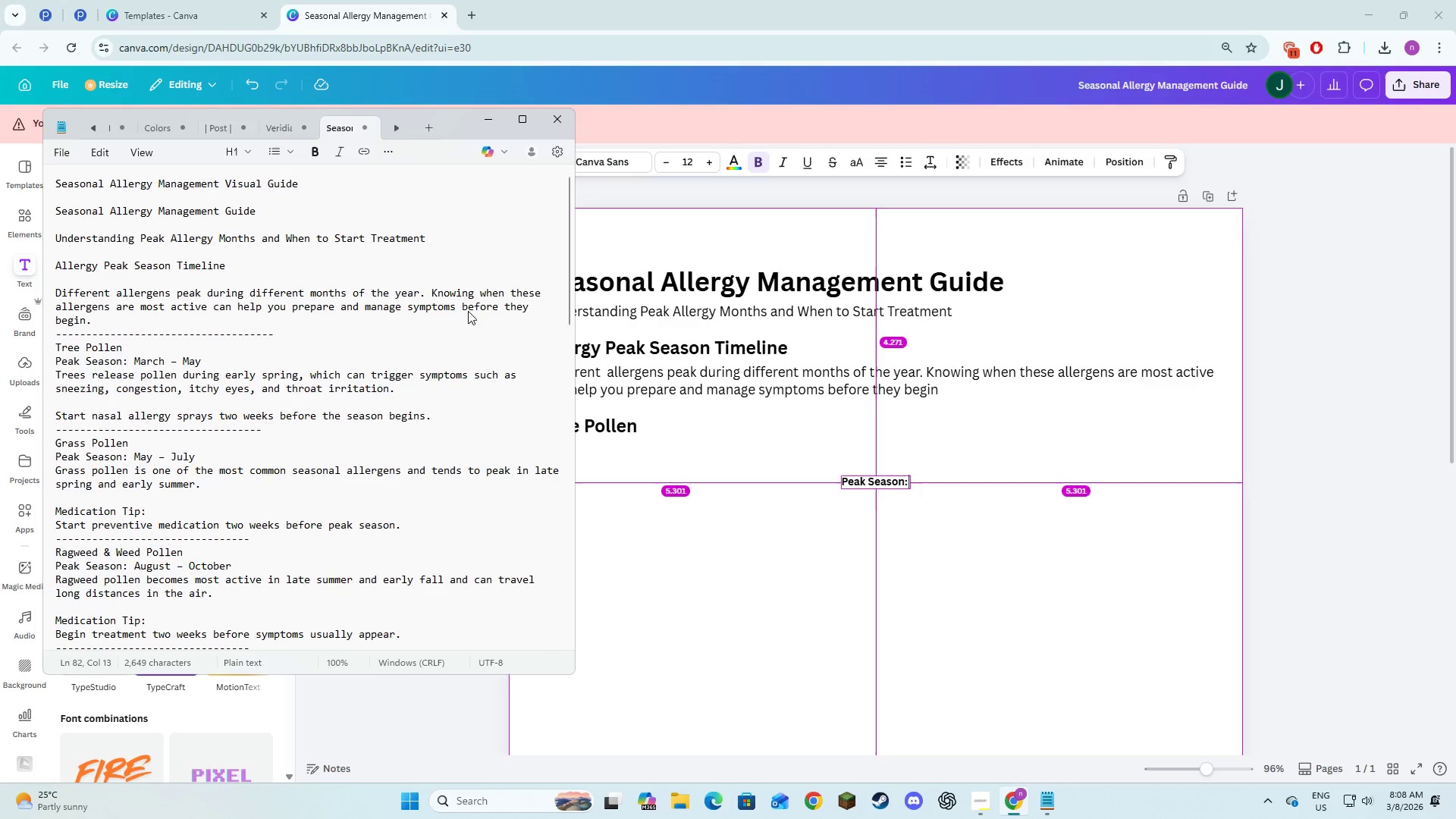 
key(Alt+Tab)
 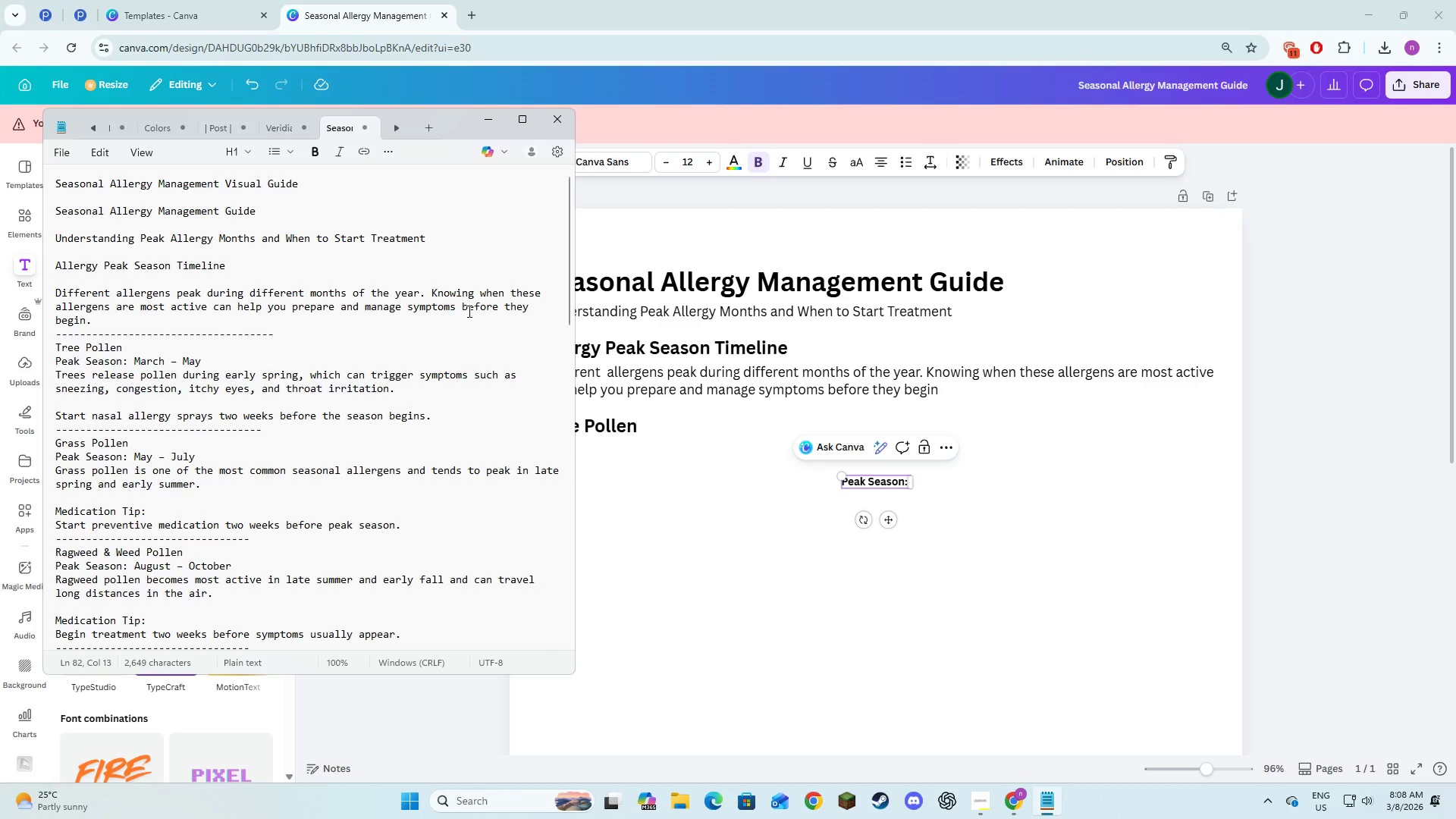 
key(Alt+AltLeft)
 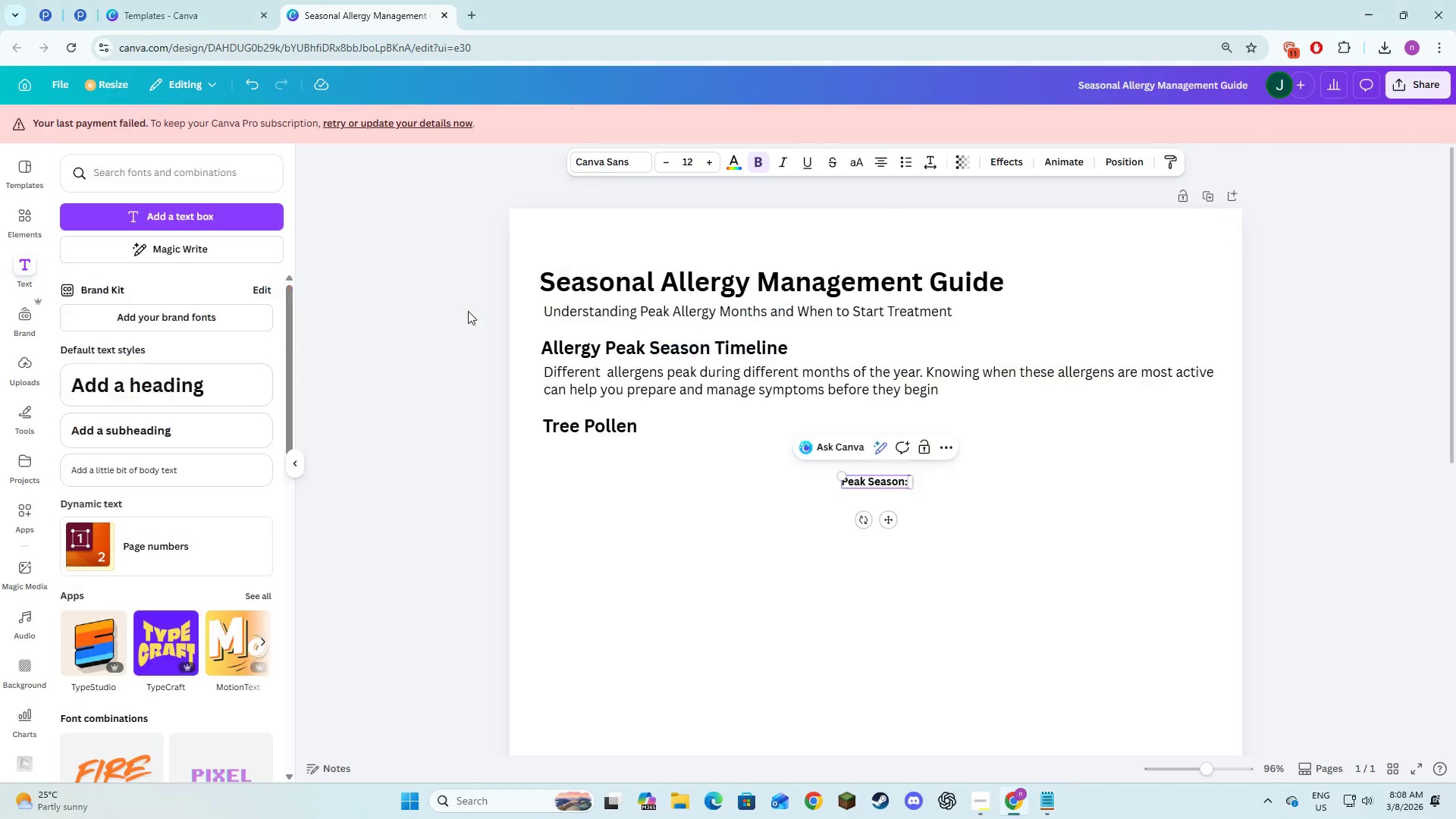 
key(Tab)
type(March )
key(Backspace)
type(- May)
 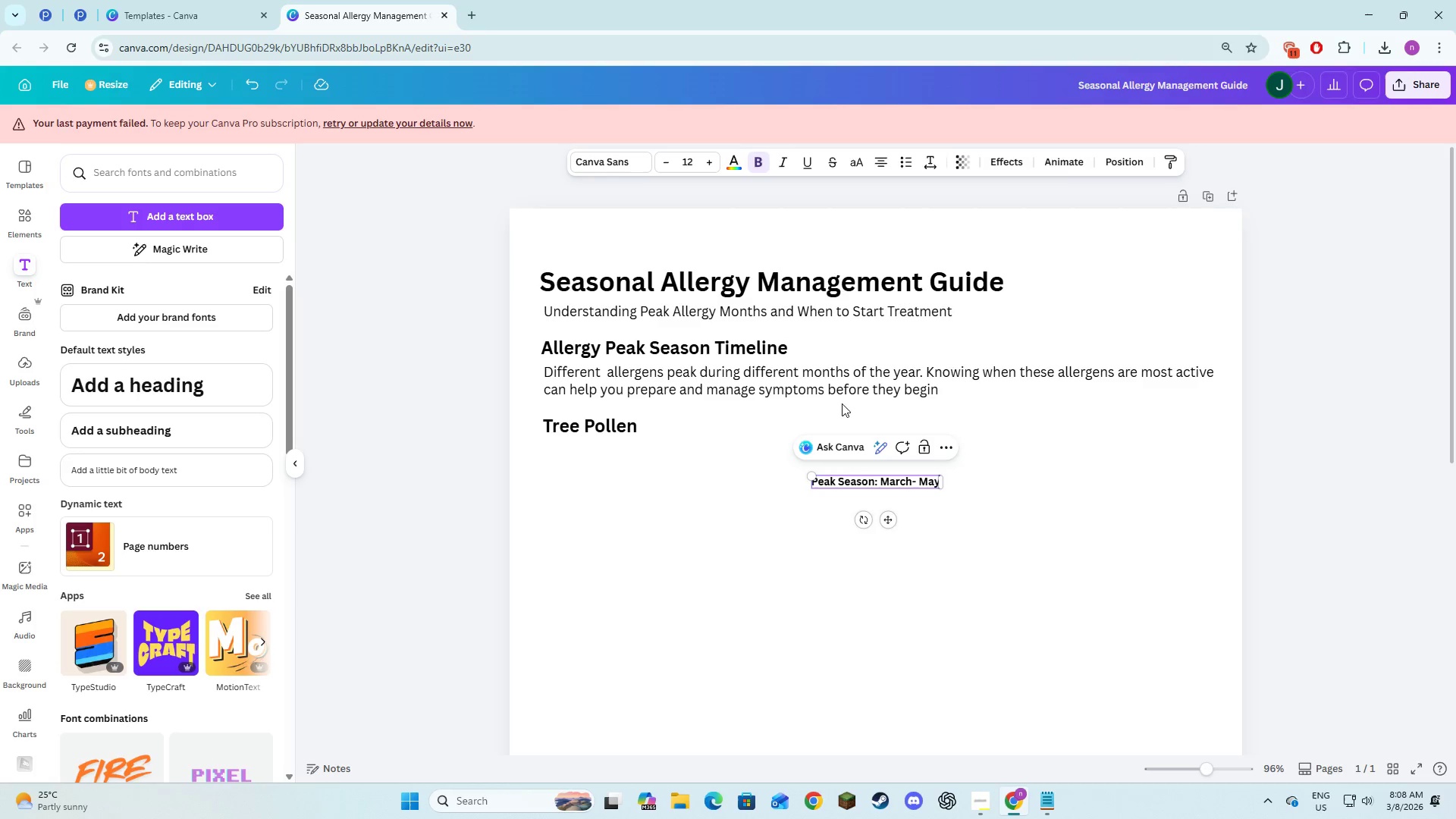 
left_click([756, 165])
 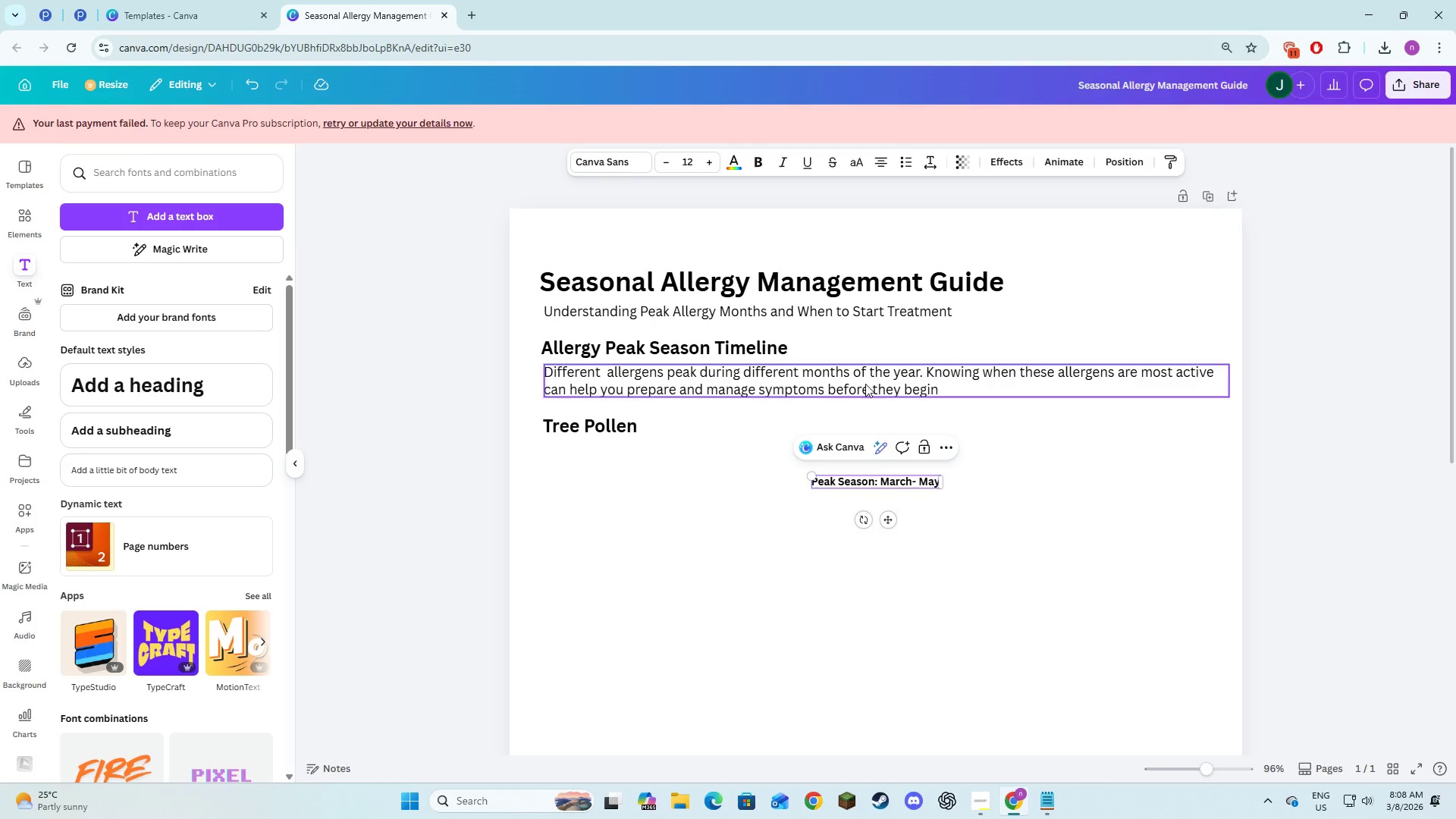 
key(Control+A)
 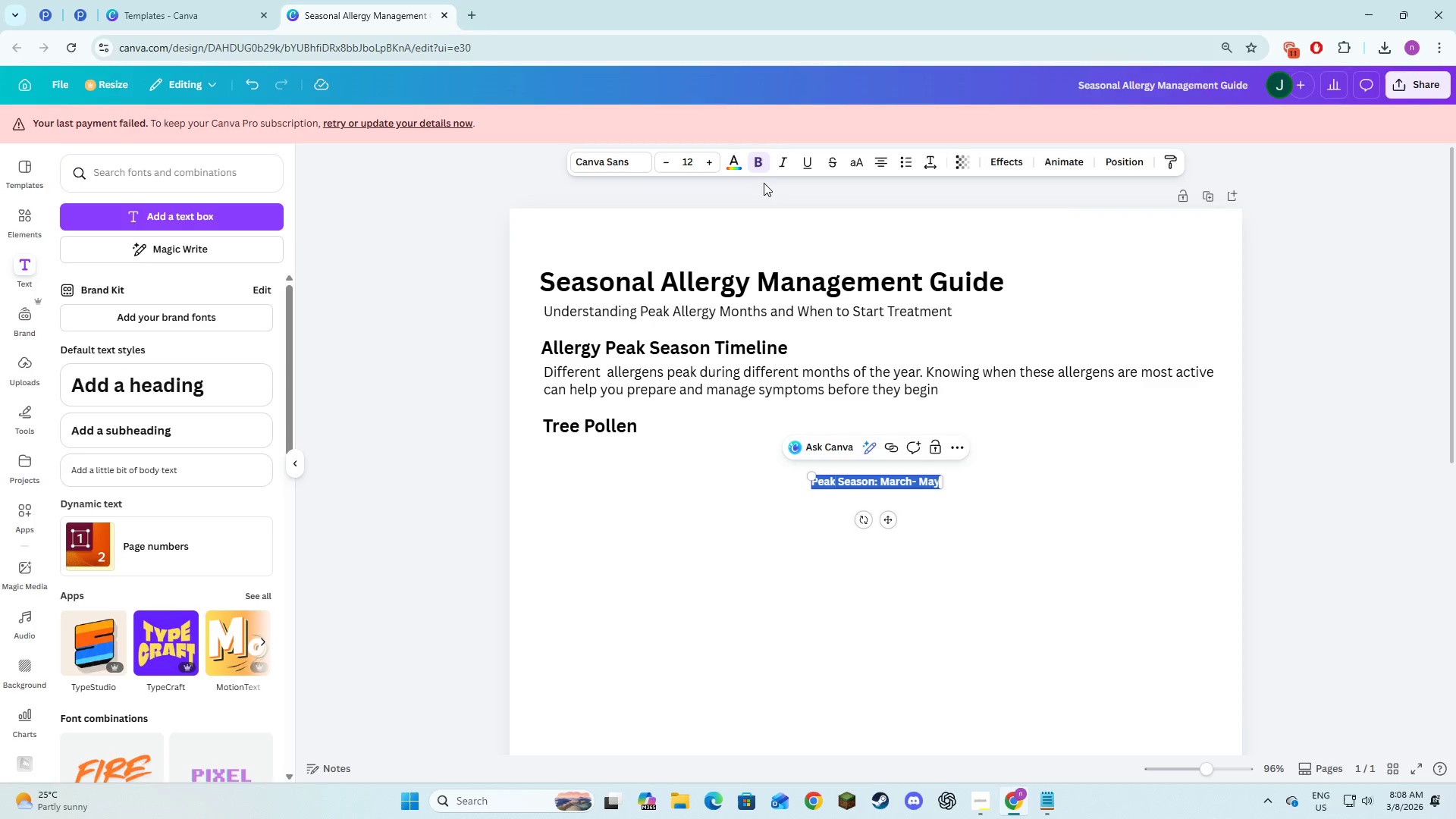 
left_click_drag(start_coordinate=[757, 166], to_coordinate=[761, 165])
 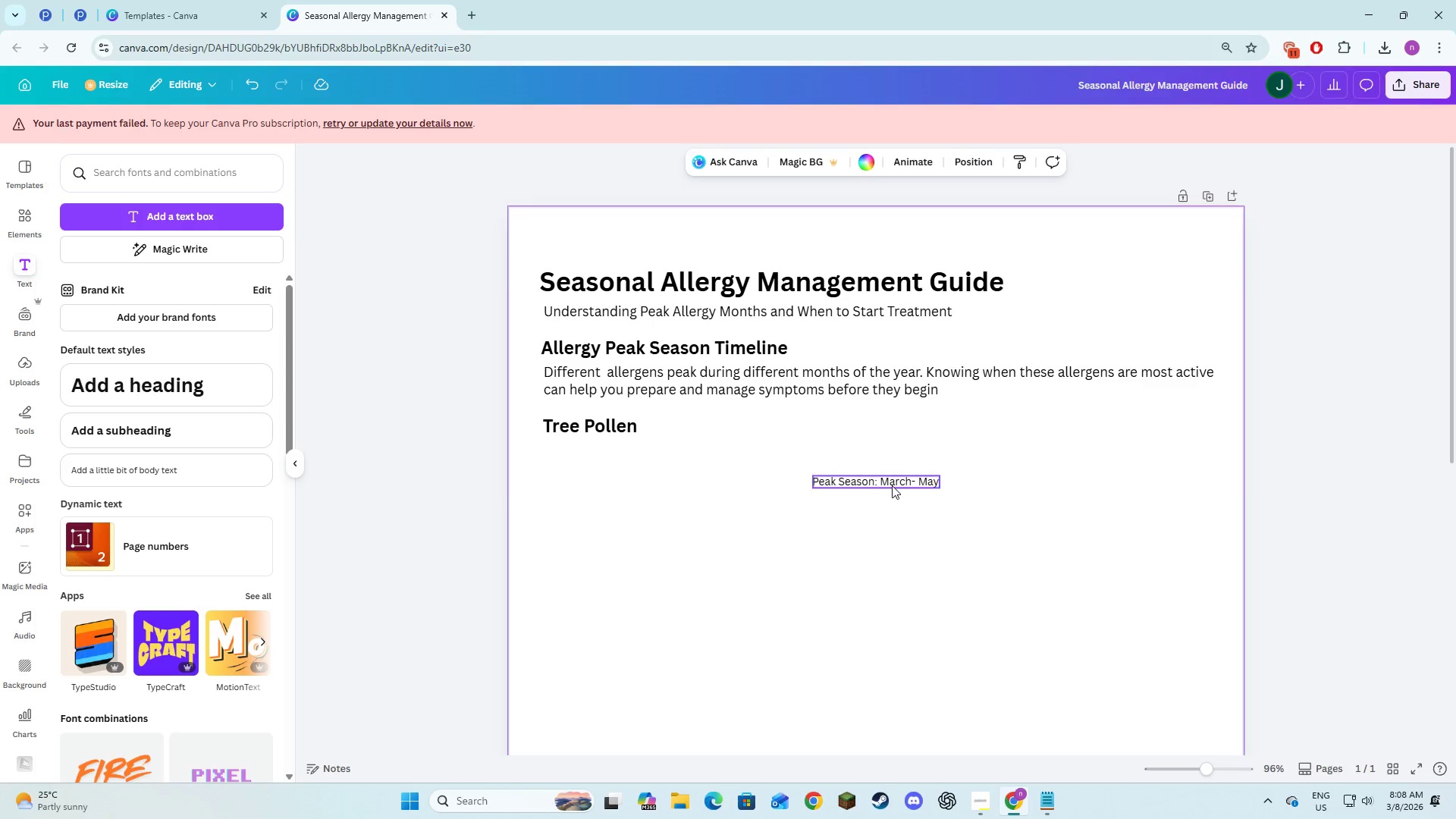 
left_click([892, 483])
 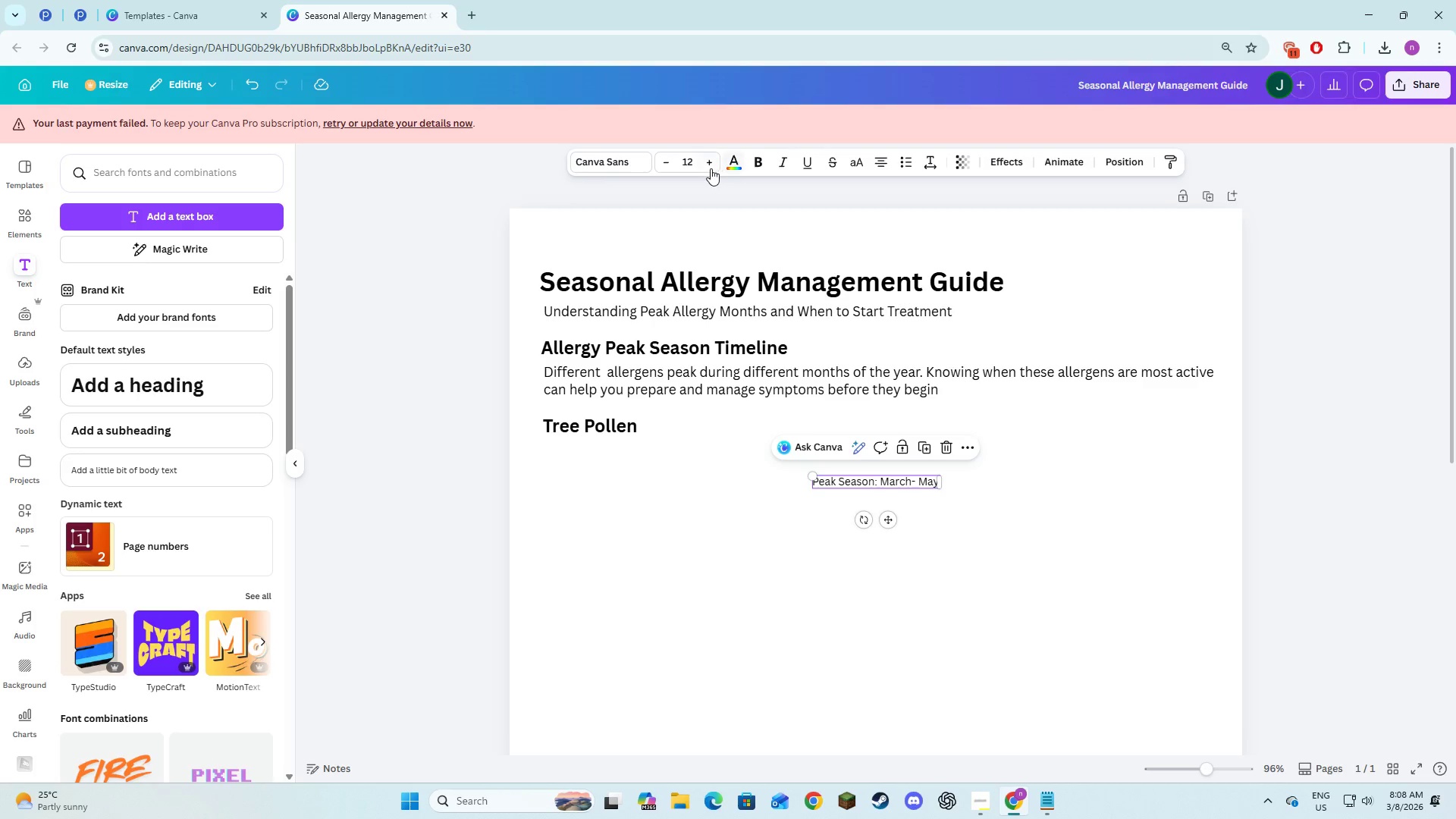 
double_click([710, 168])
 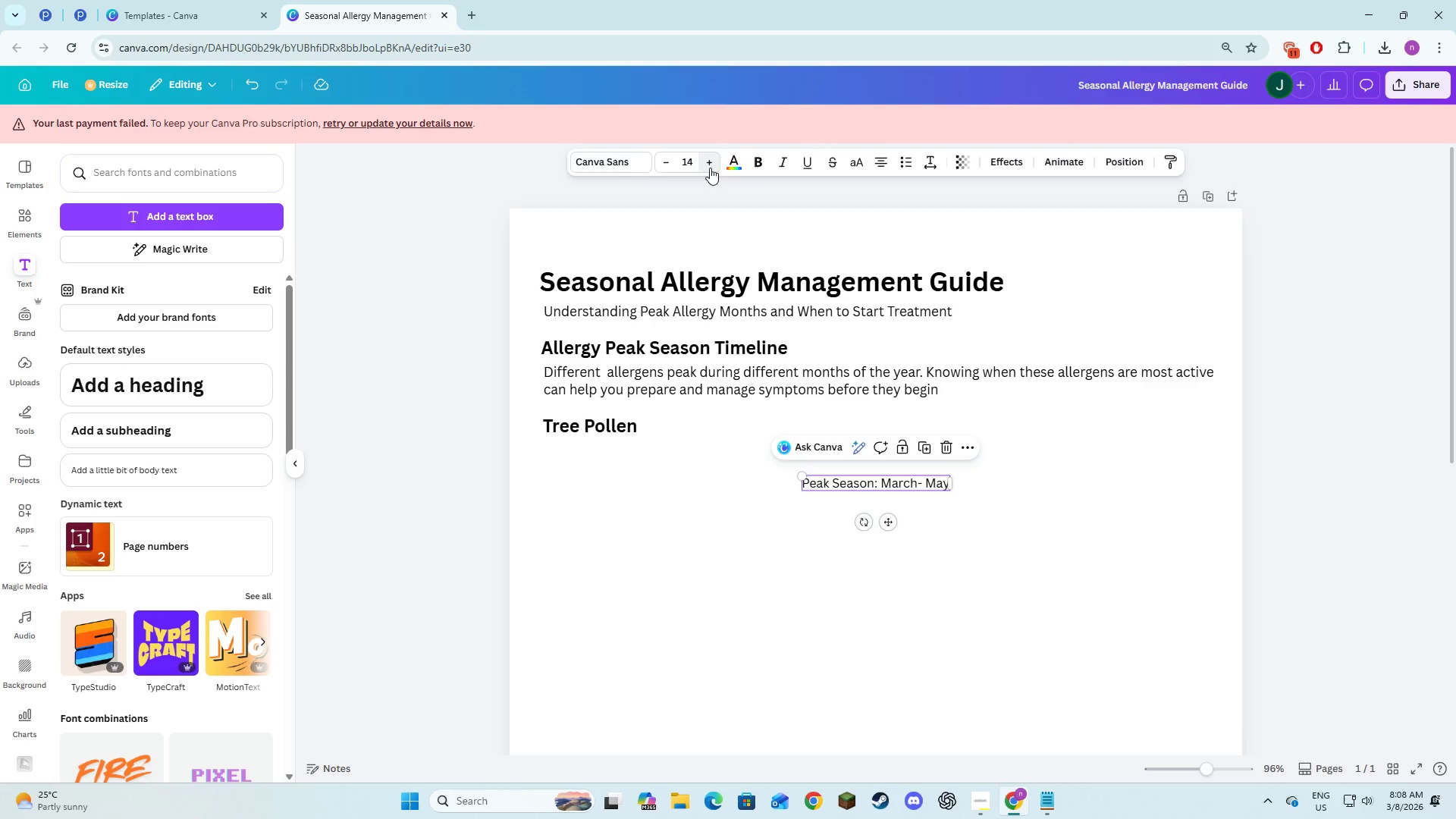 
triple_click([710, 168])
 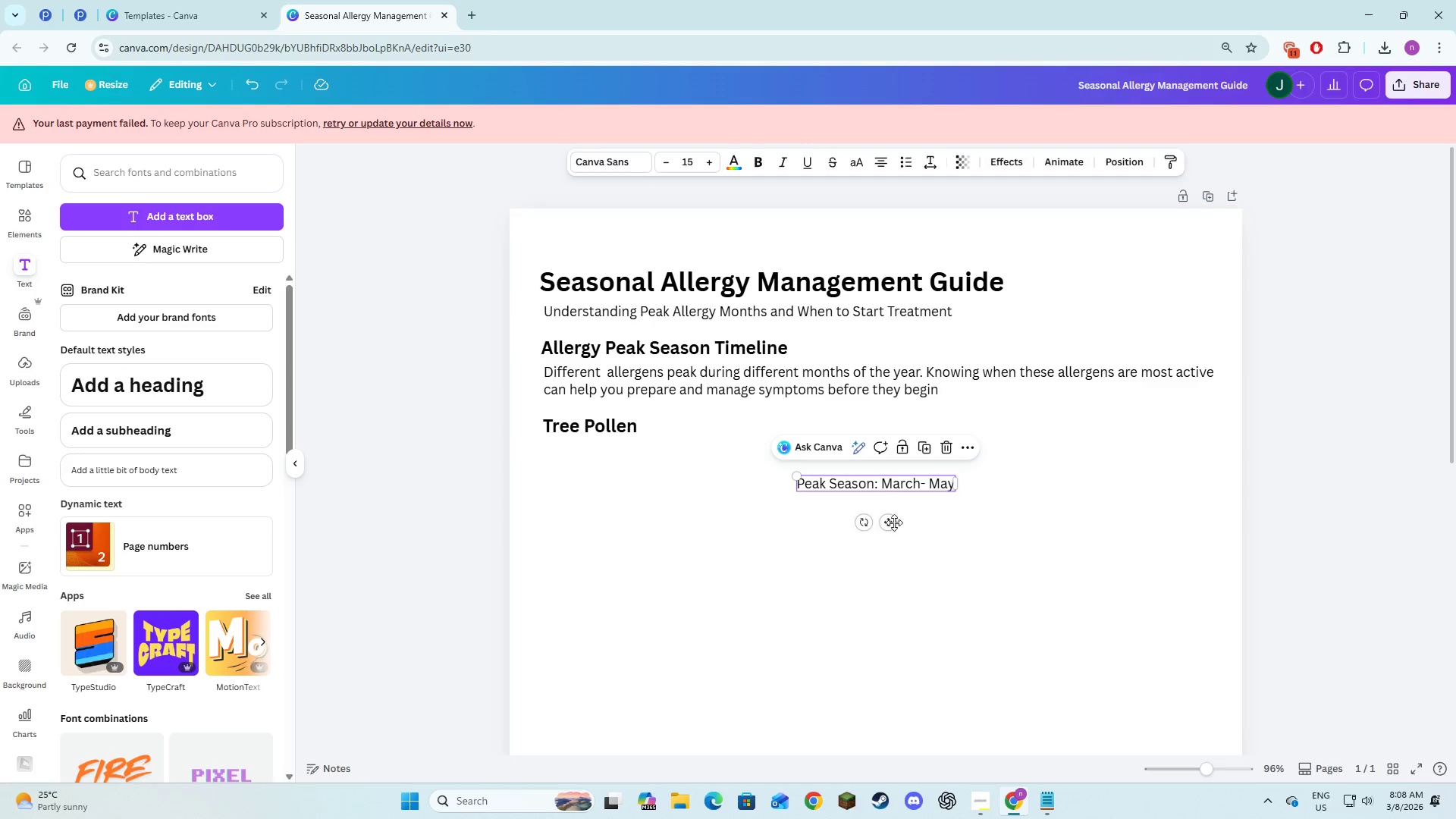 
left_click_drag(start_coordinate=[890, 520], to_coordinate=[638, 490])
 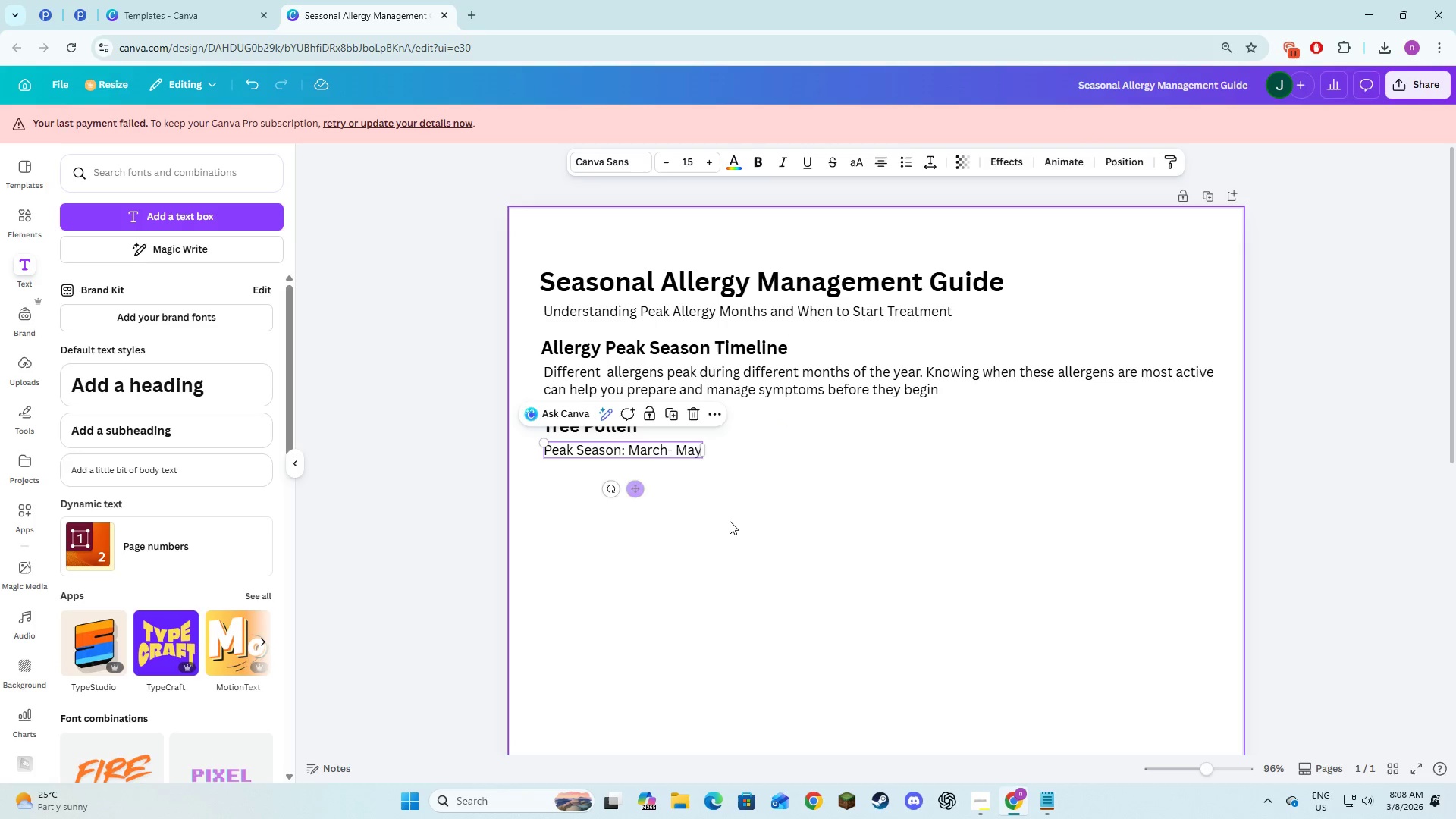 
left_click([730, 521])
 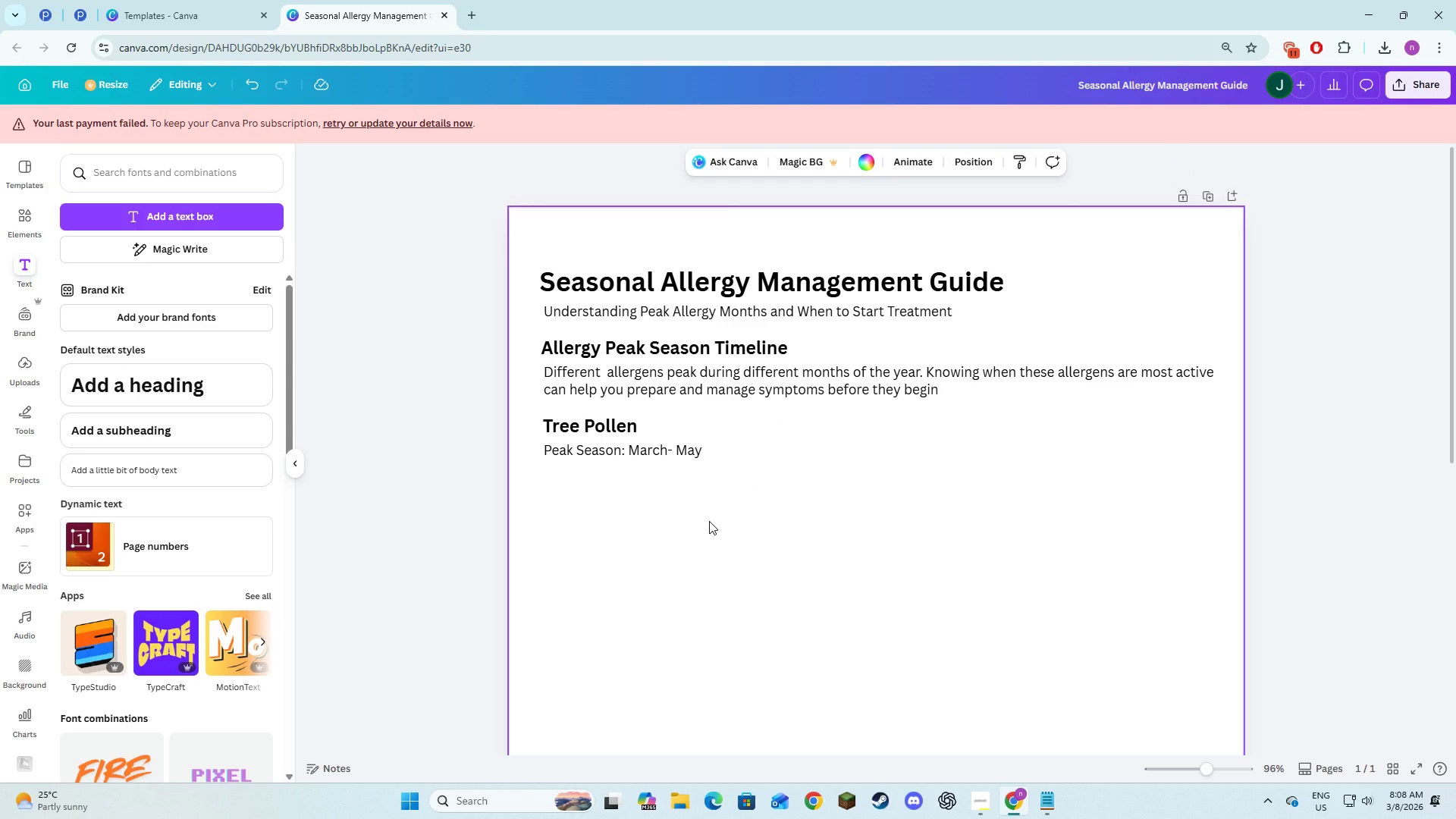 
key(Alt+AltLeft)
 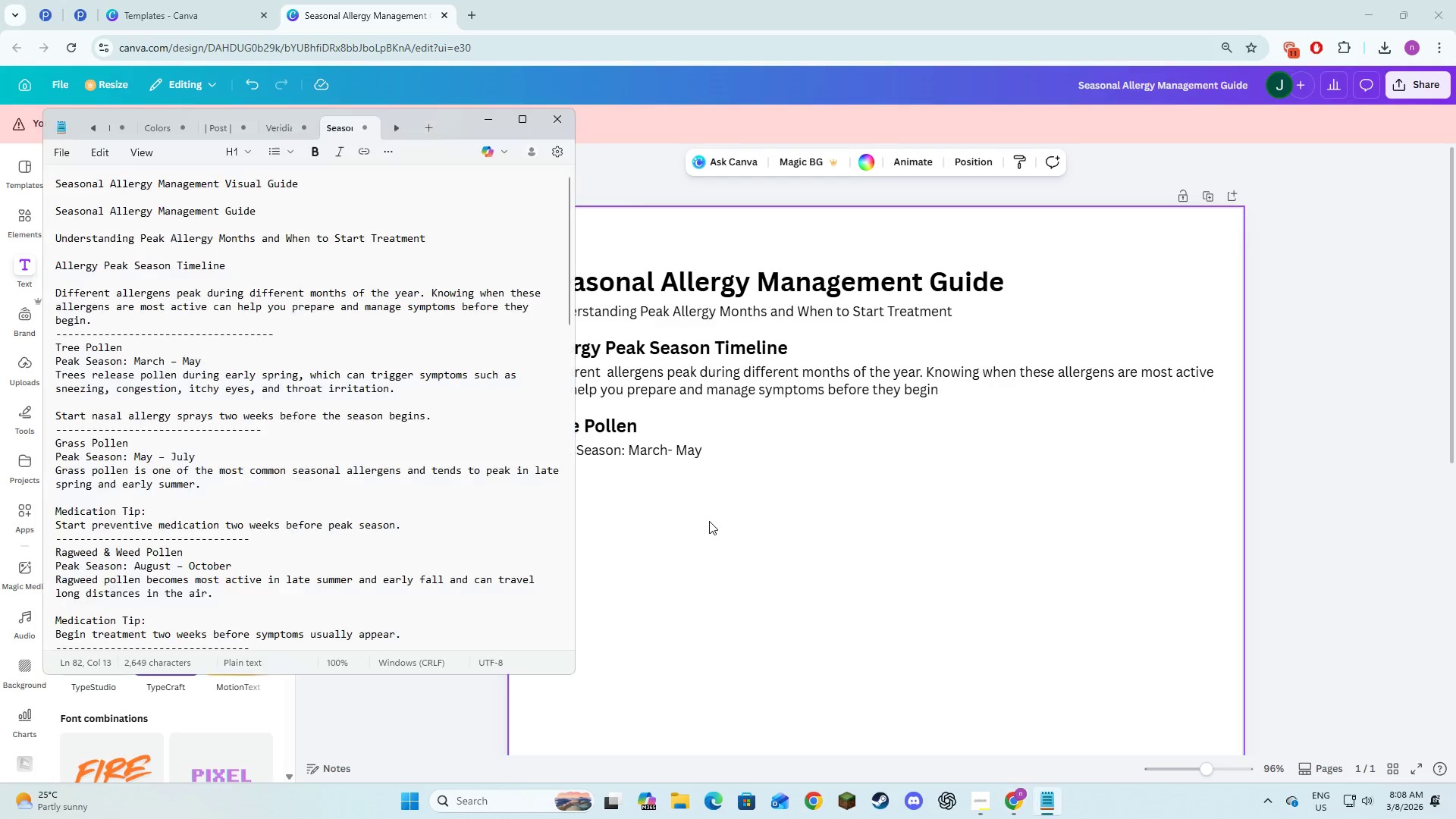 
key(Alt+Tab)
 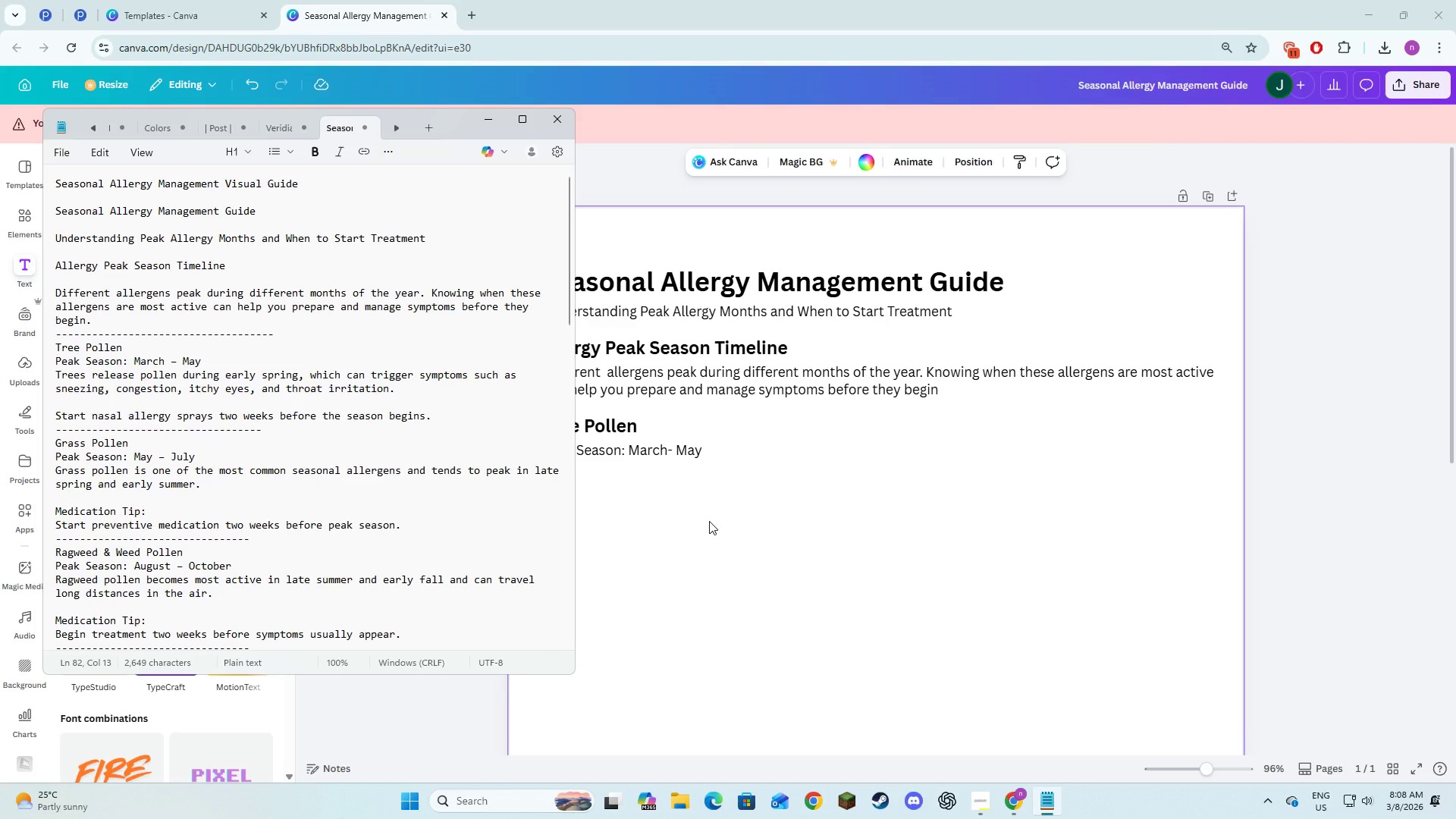 
key(Alt+AltLeft)
 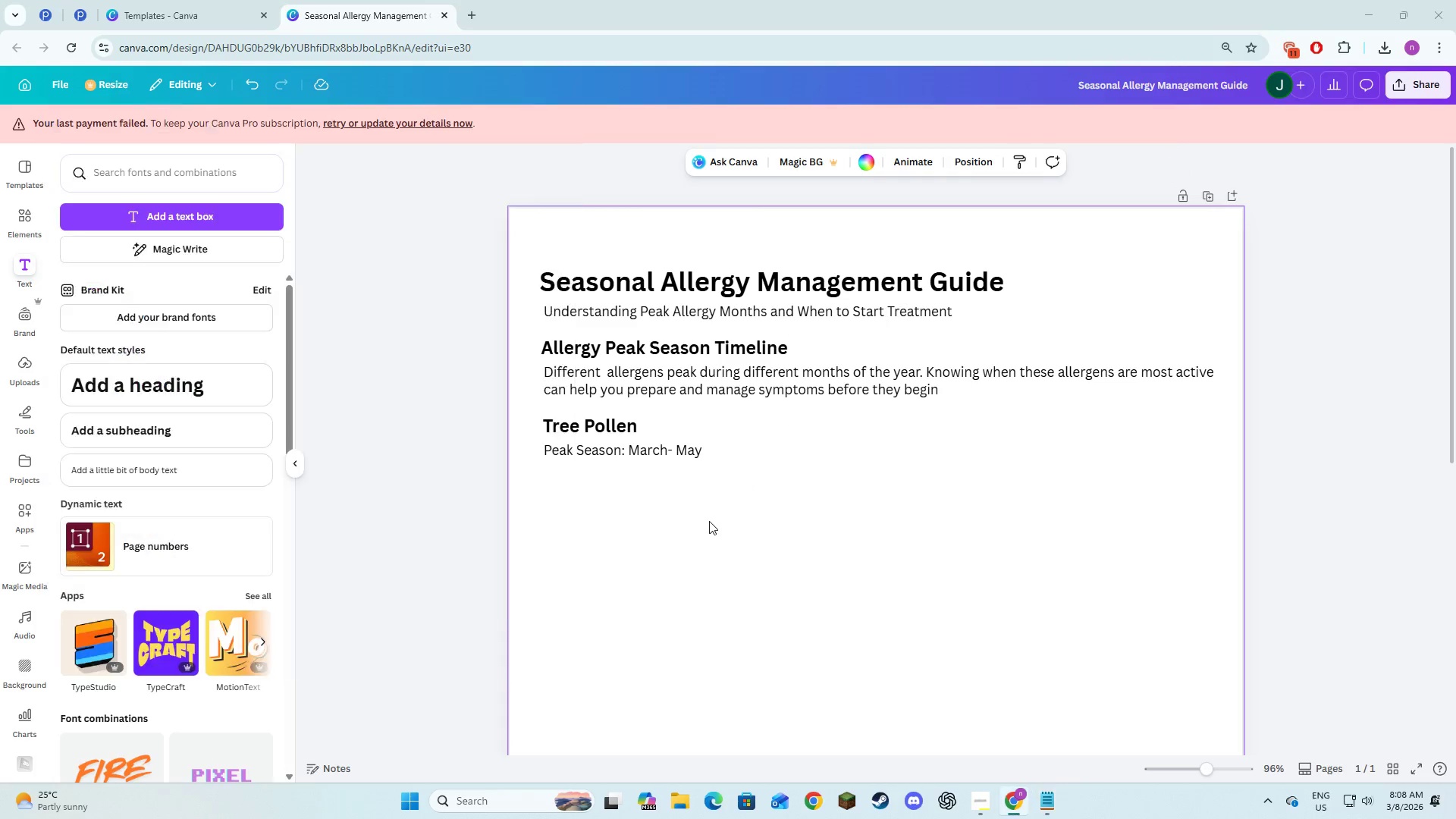 
key(Alt+Tab)
 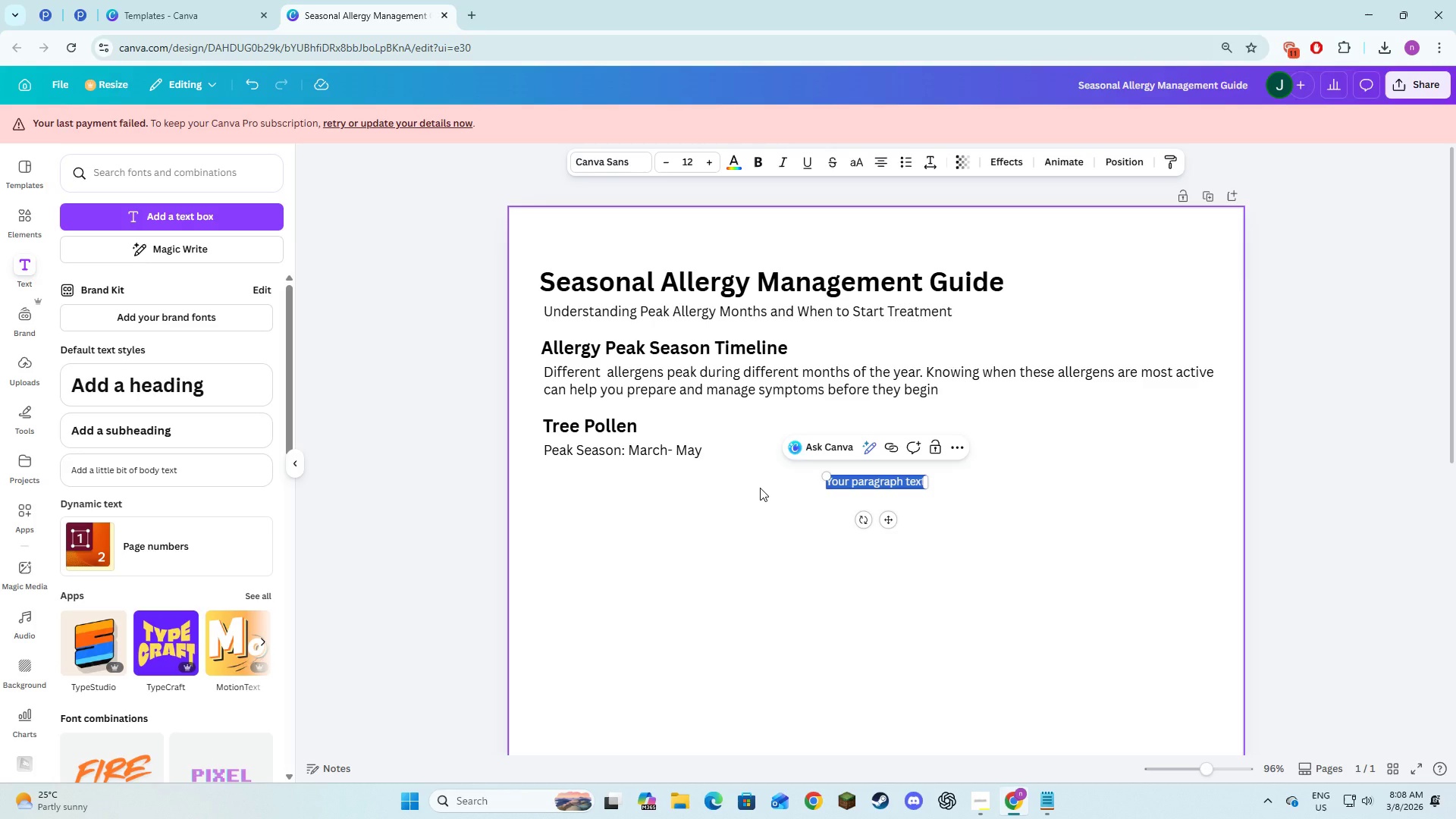 
type(Tress)
key(Backspace)
key(Backspace)
type(es Pollen )
 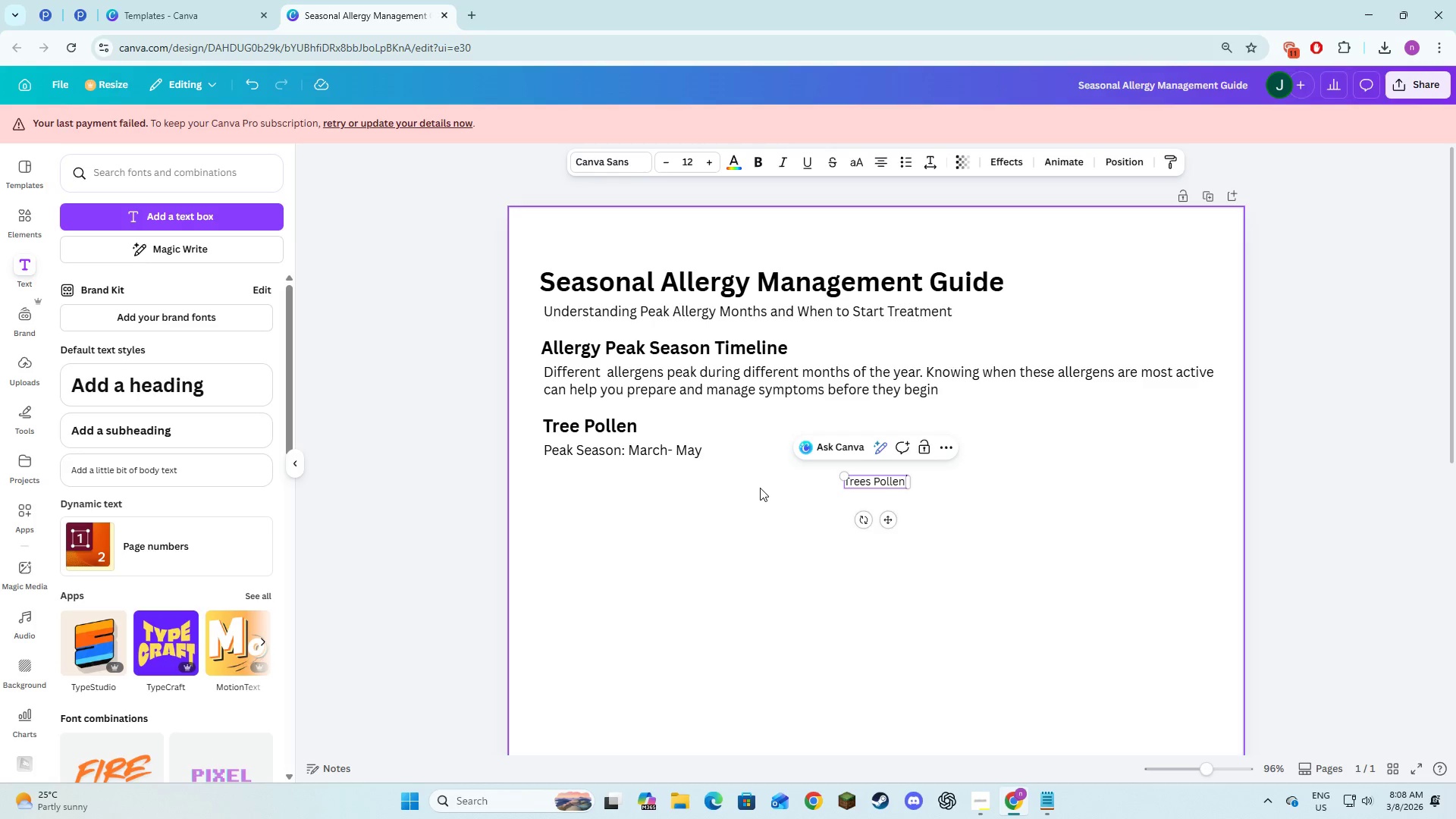 
key(Alt+AltLeft)
 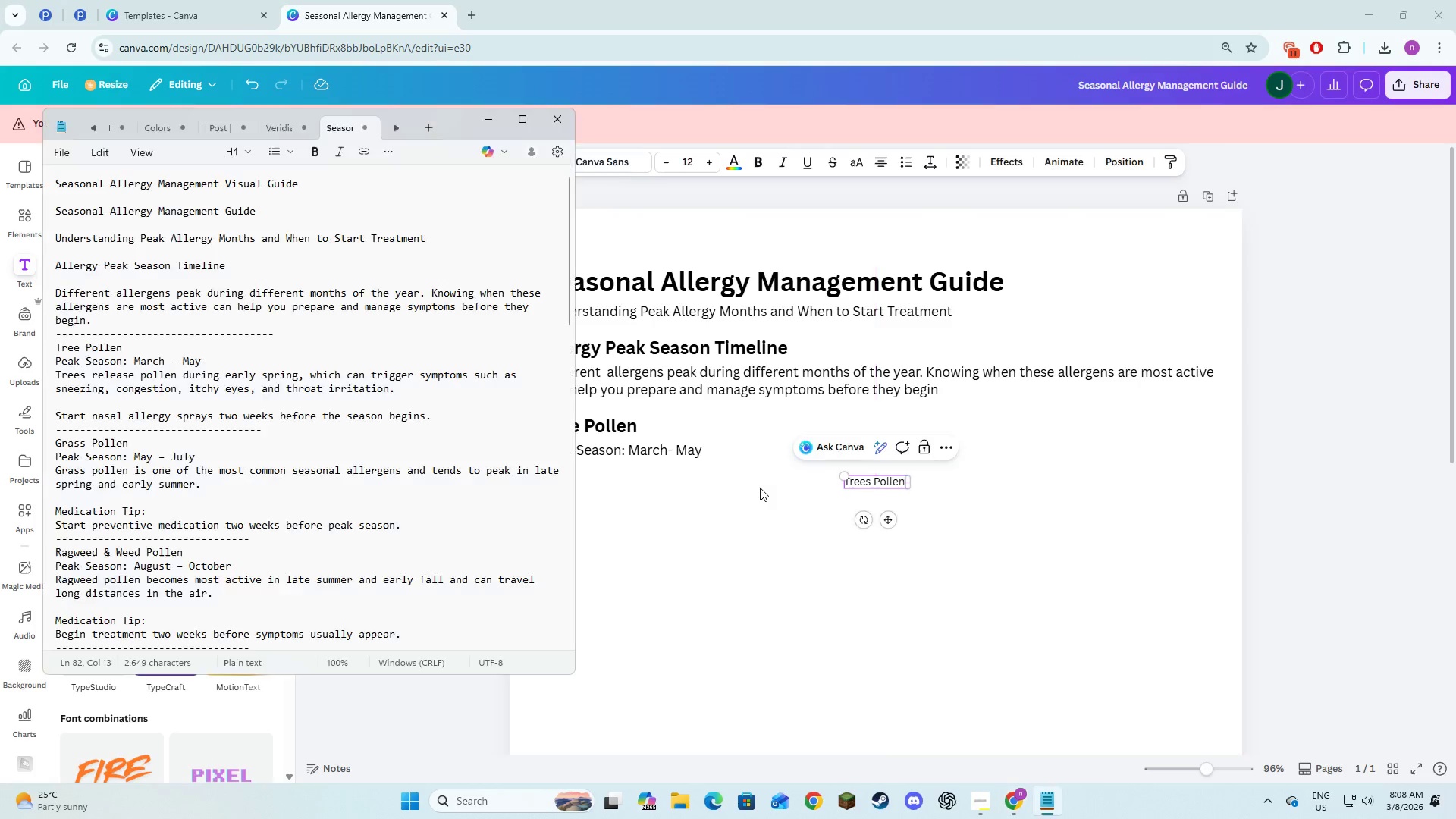 
key(Alt+Tab)
 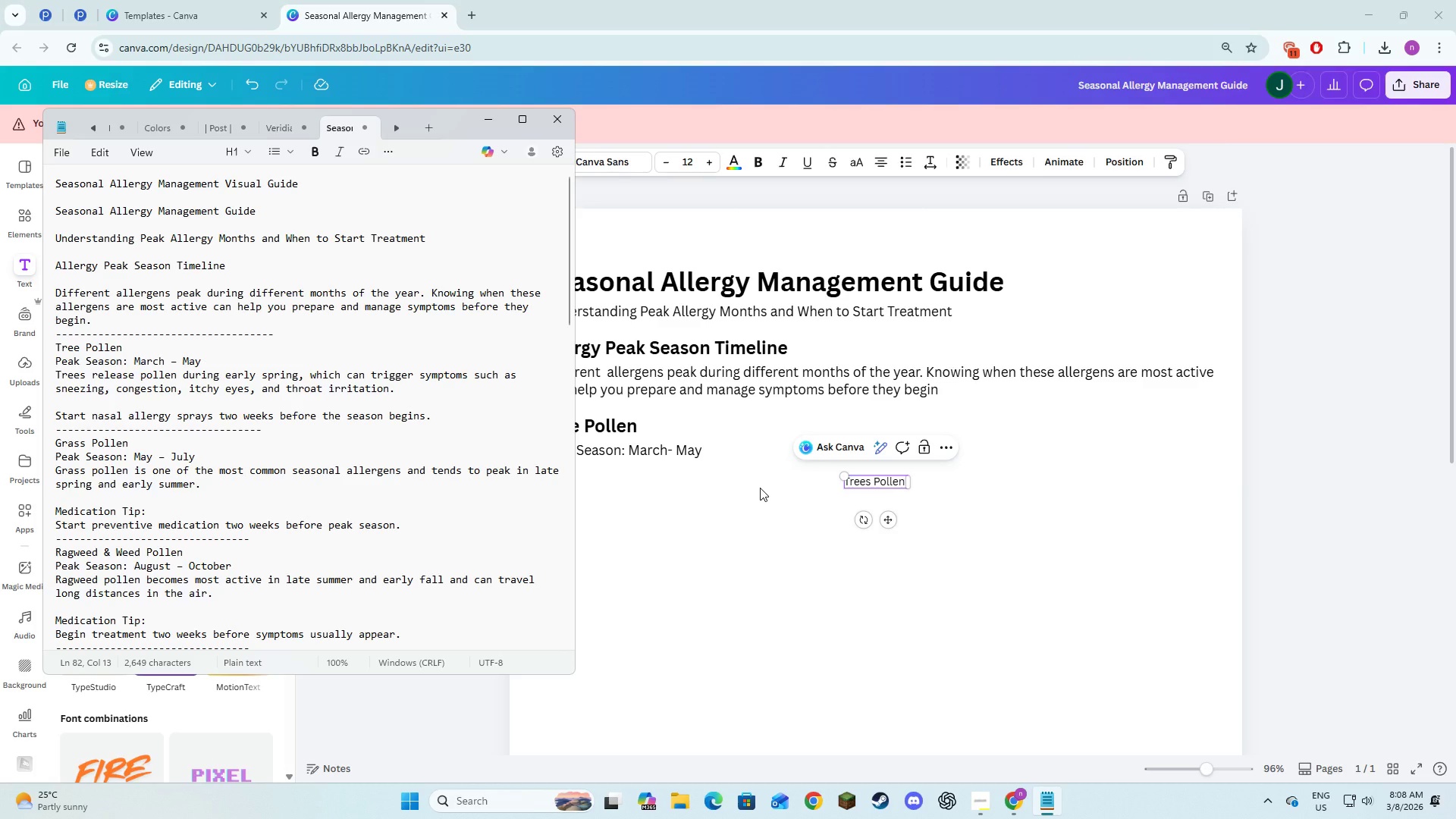 
key(Alt+AltLeft)
 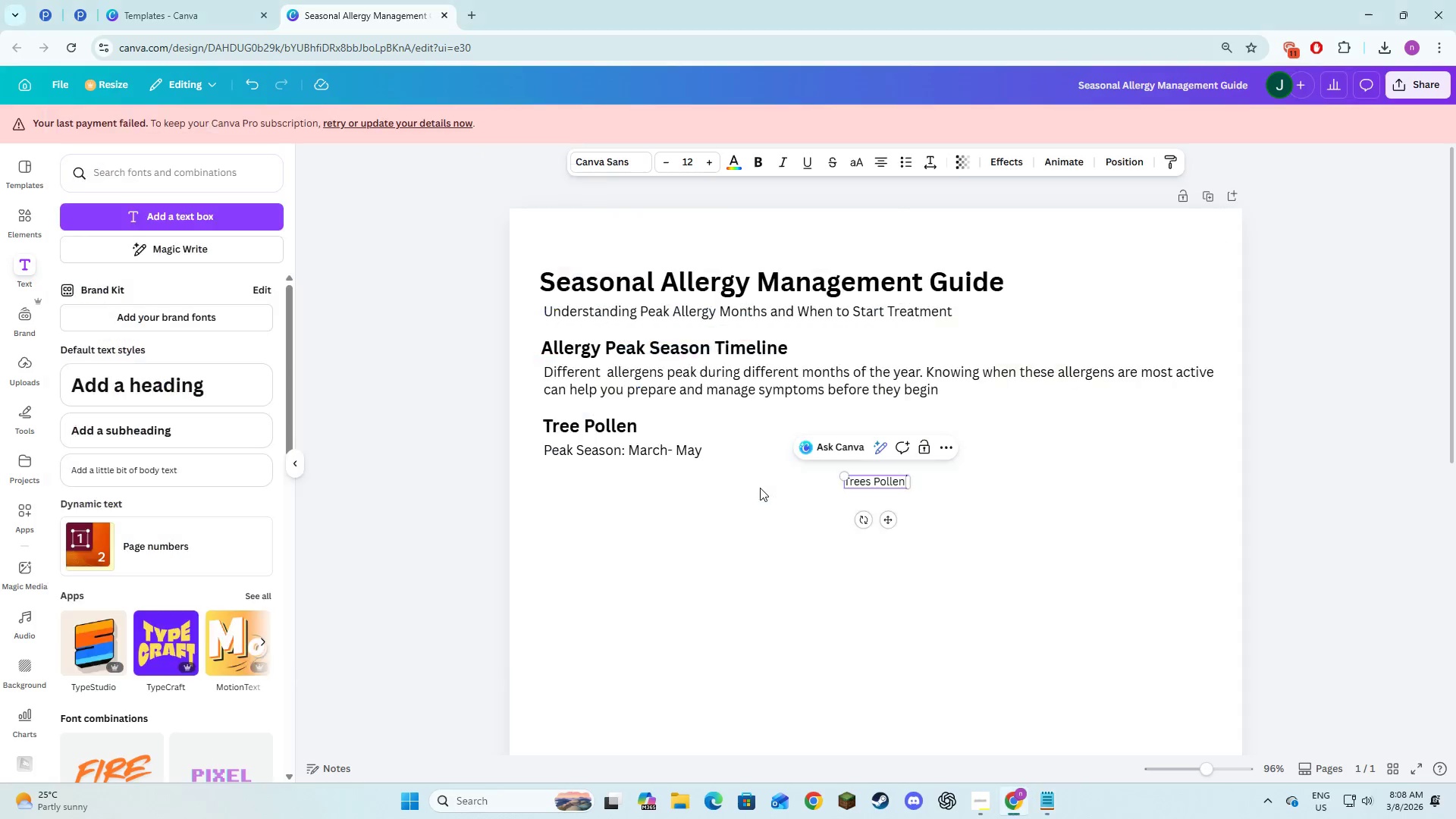 
key(Tab)
key(Backspace)
key(Backspace)
key(Backspace)
key(Backspace)
key(Backspace)
key(Backspace)
key(Backspace)
key(Backspace)
type( release )
 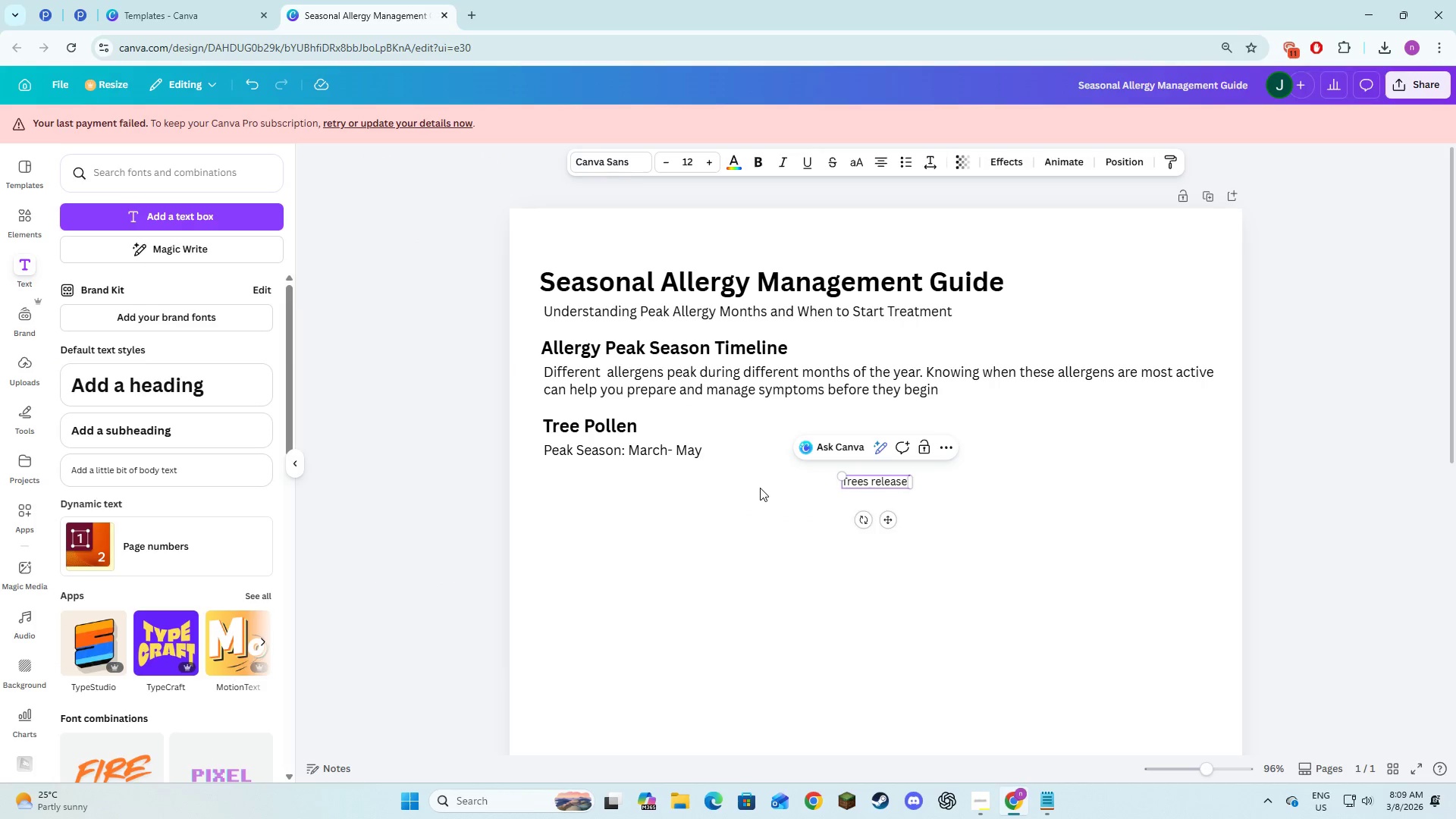 
key(Alt+AltLeft)
 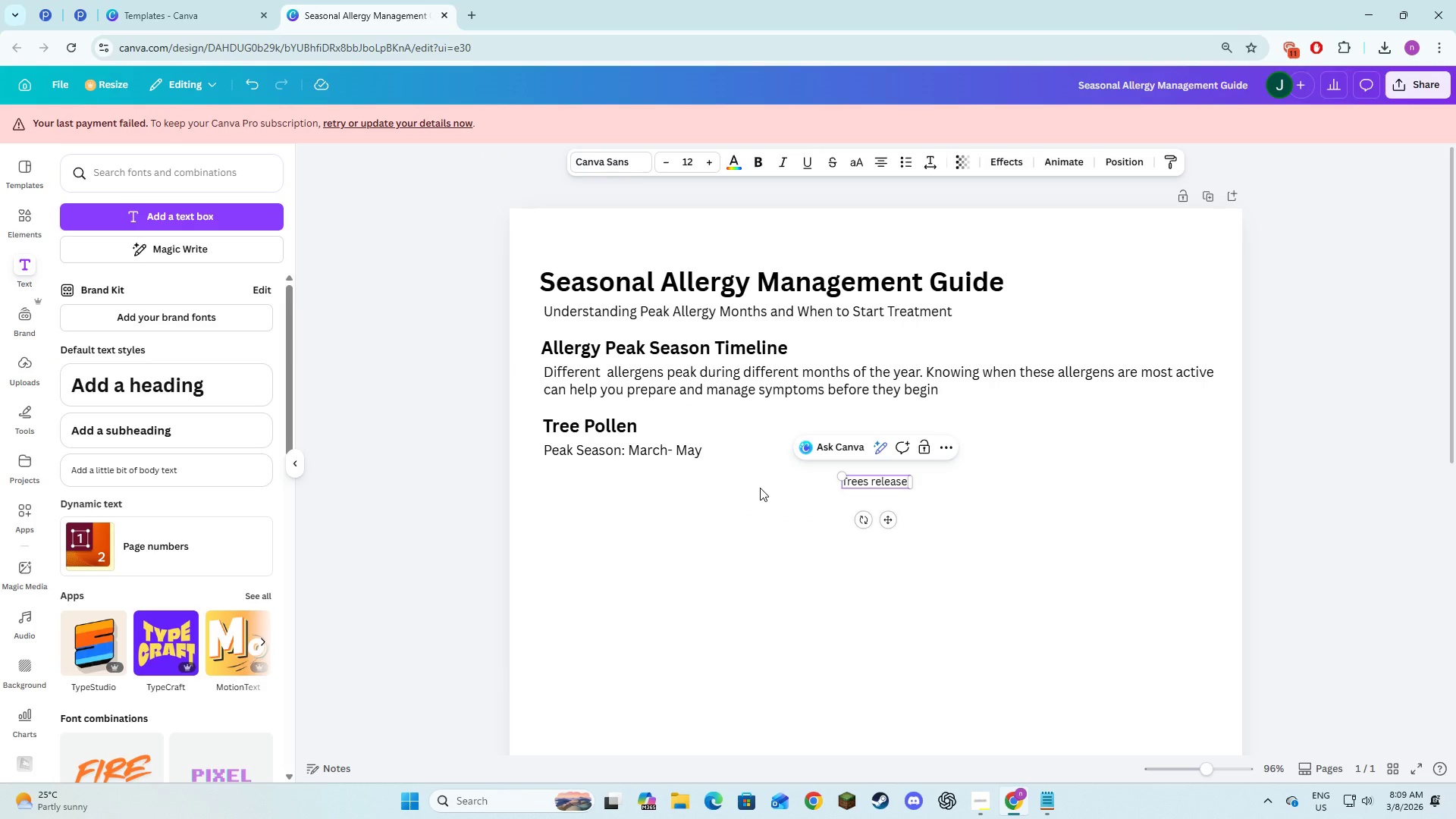 
key(Alt+AltLeft)
 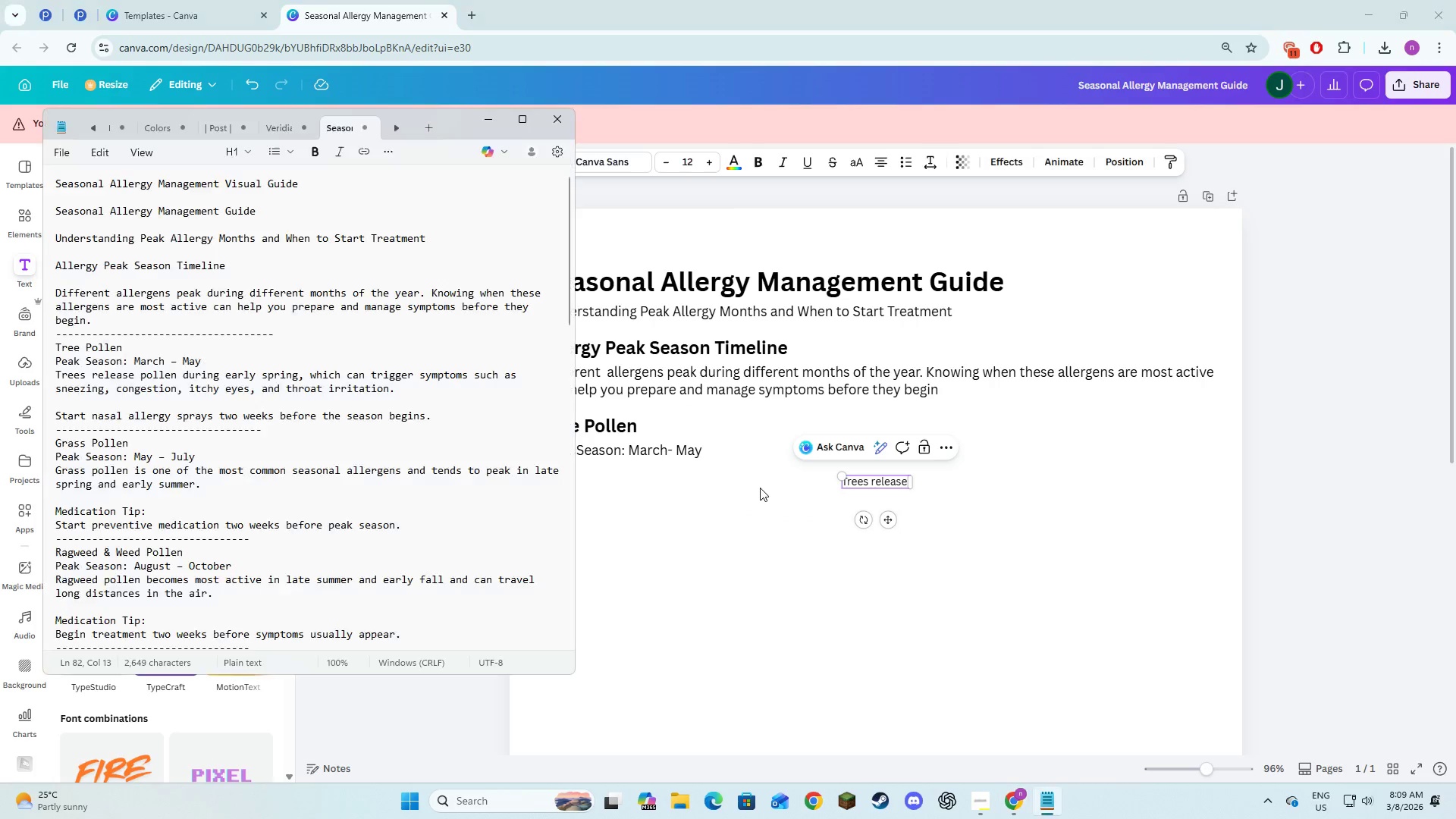 
key(Alt+Tab)
 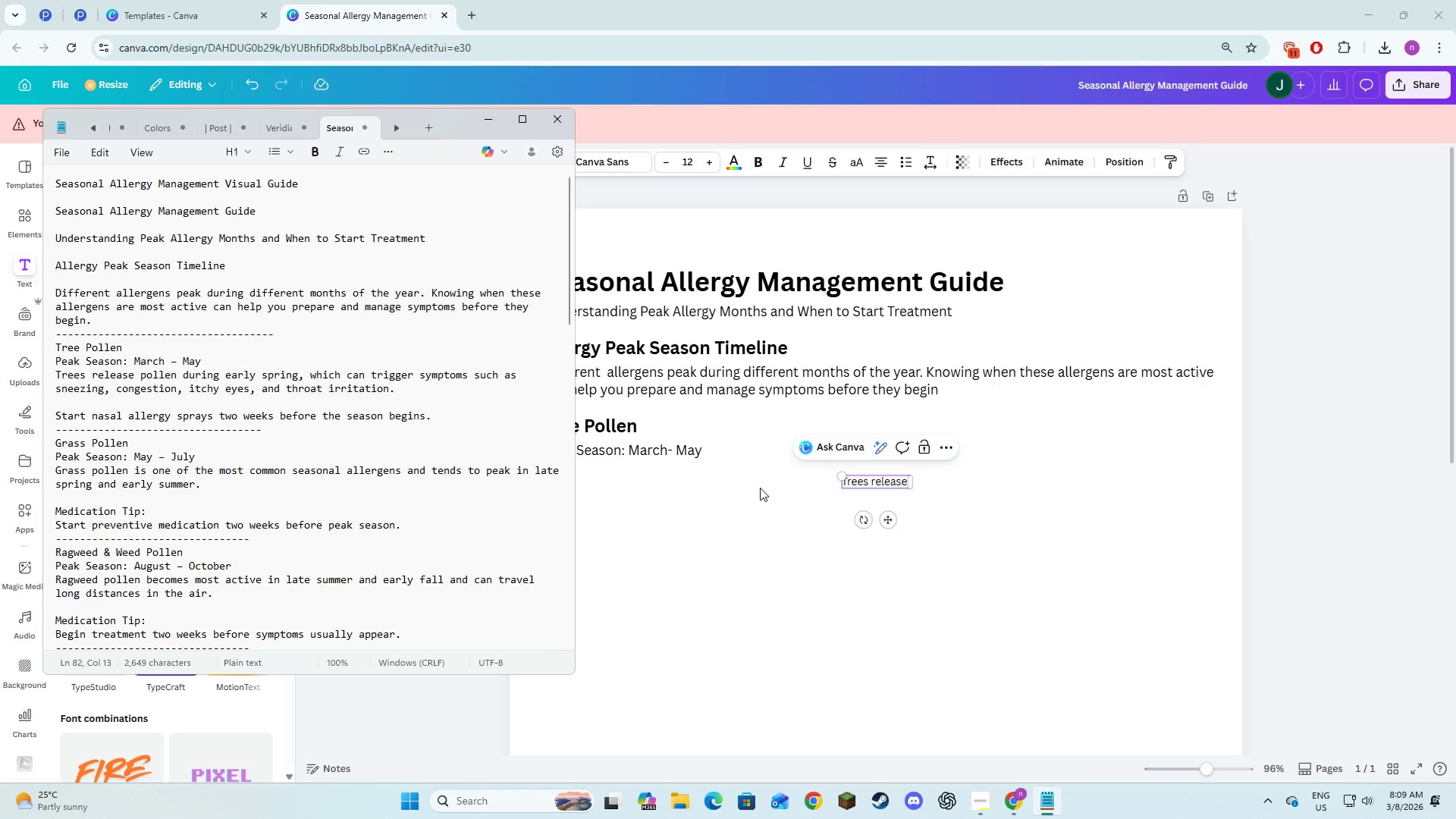 
key(Alt+AltLeft)
 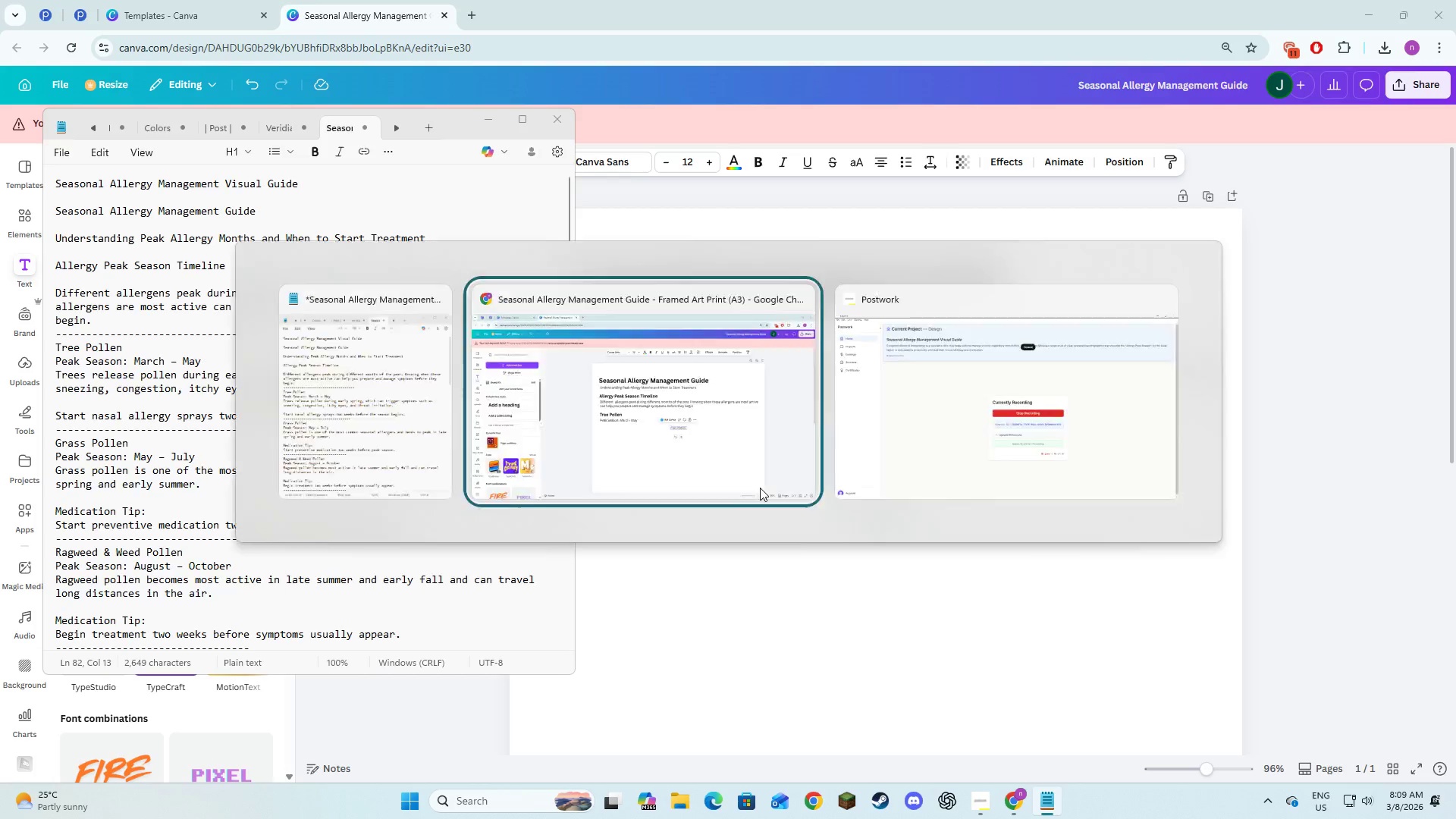 
key(Tab)
type(pollen during )
 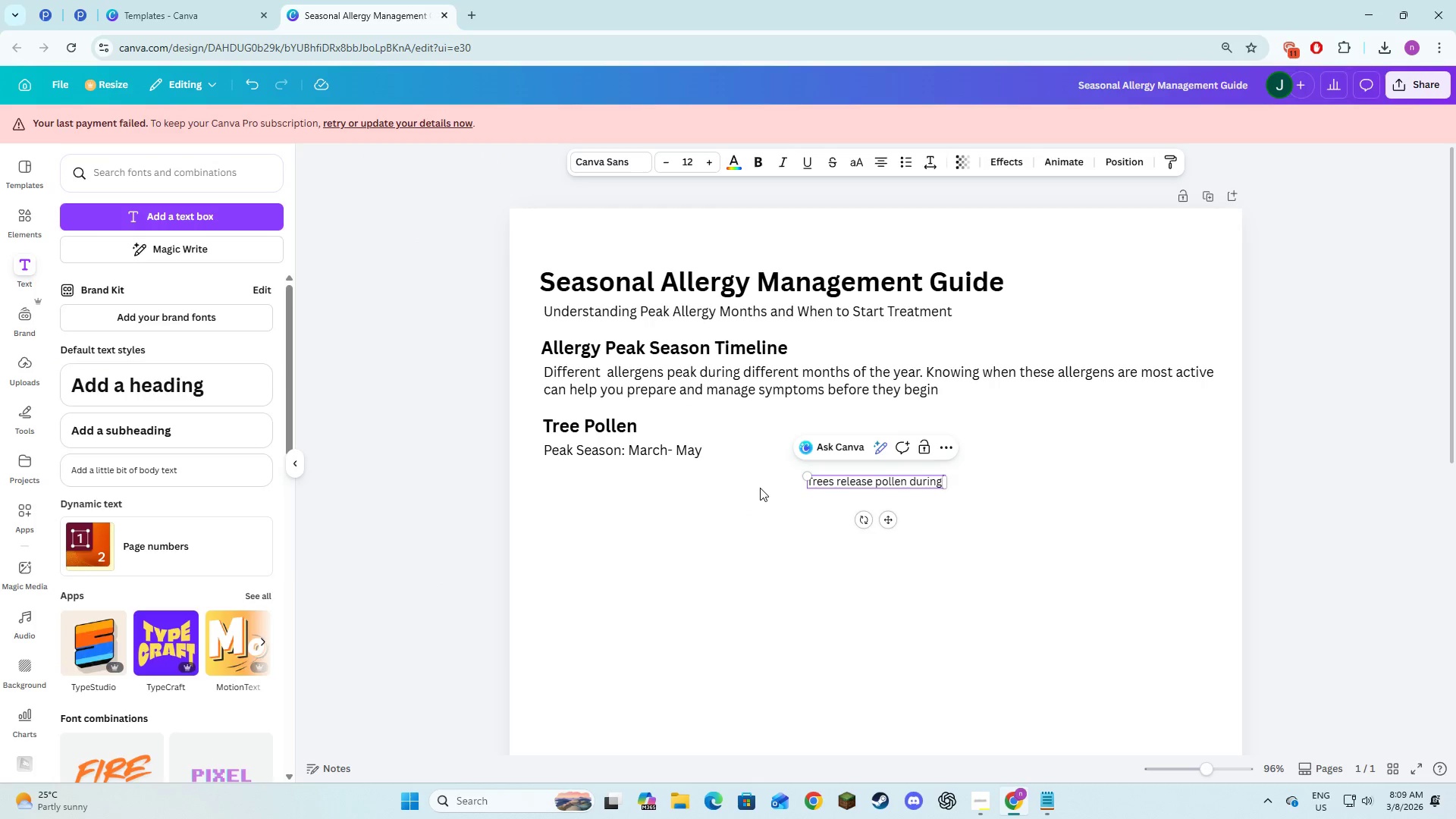 
key(Alt+AltLeft)
 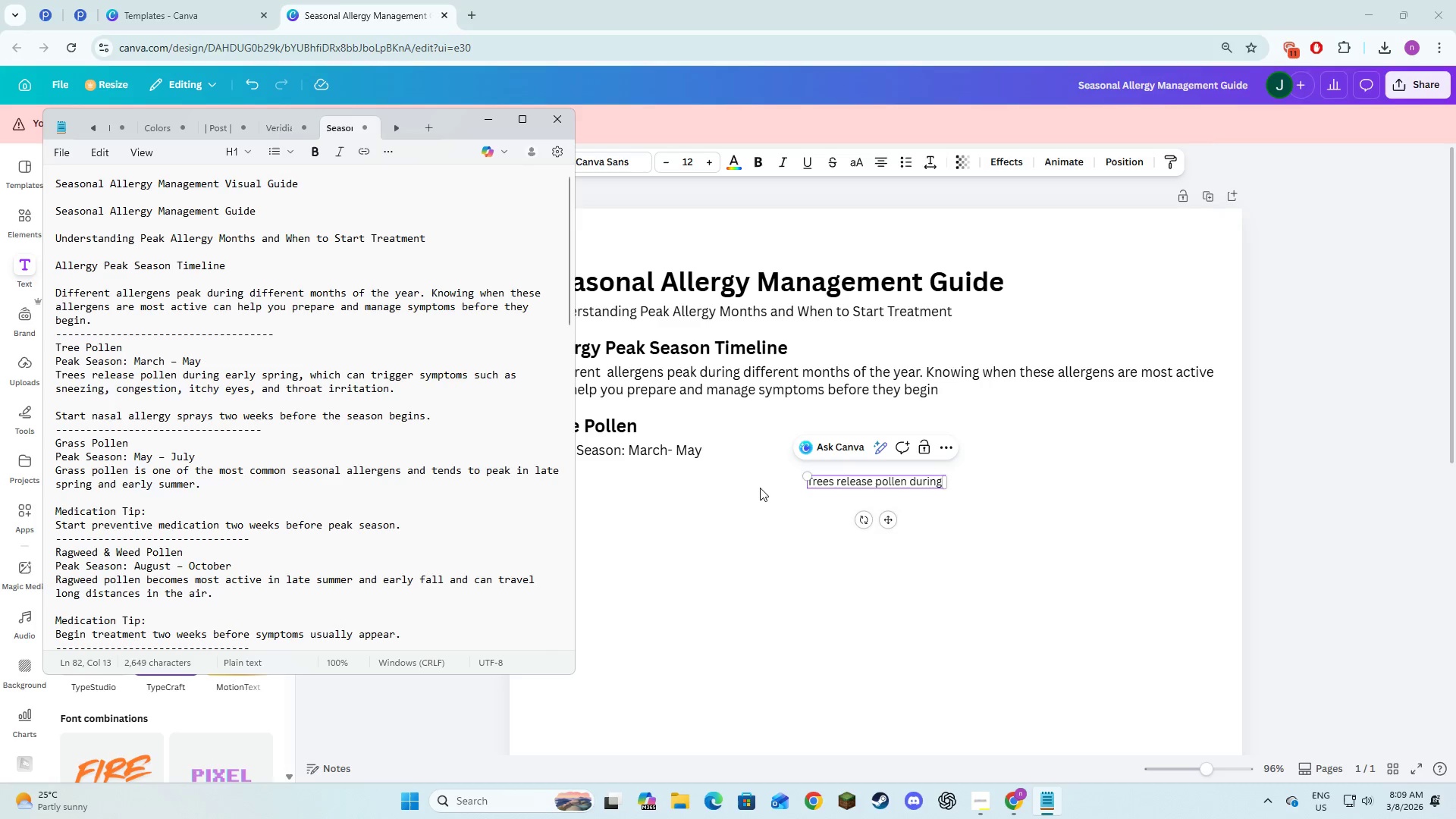 
key(Alt+Tab)
 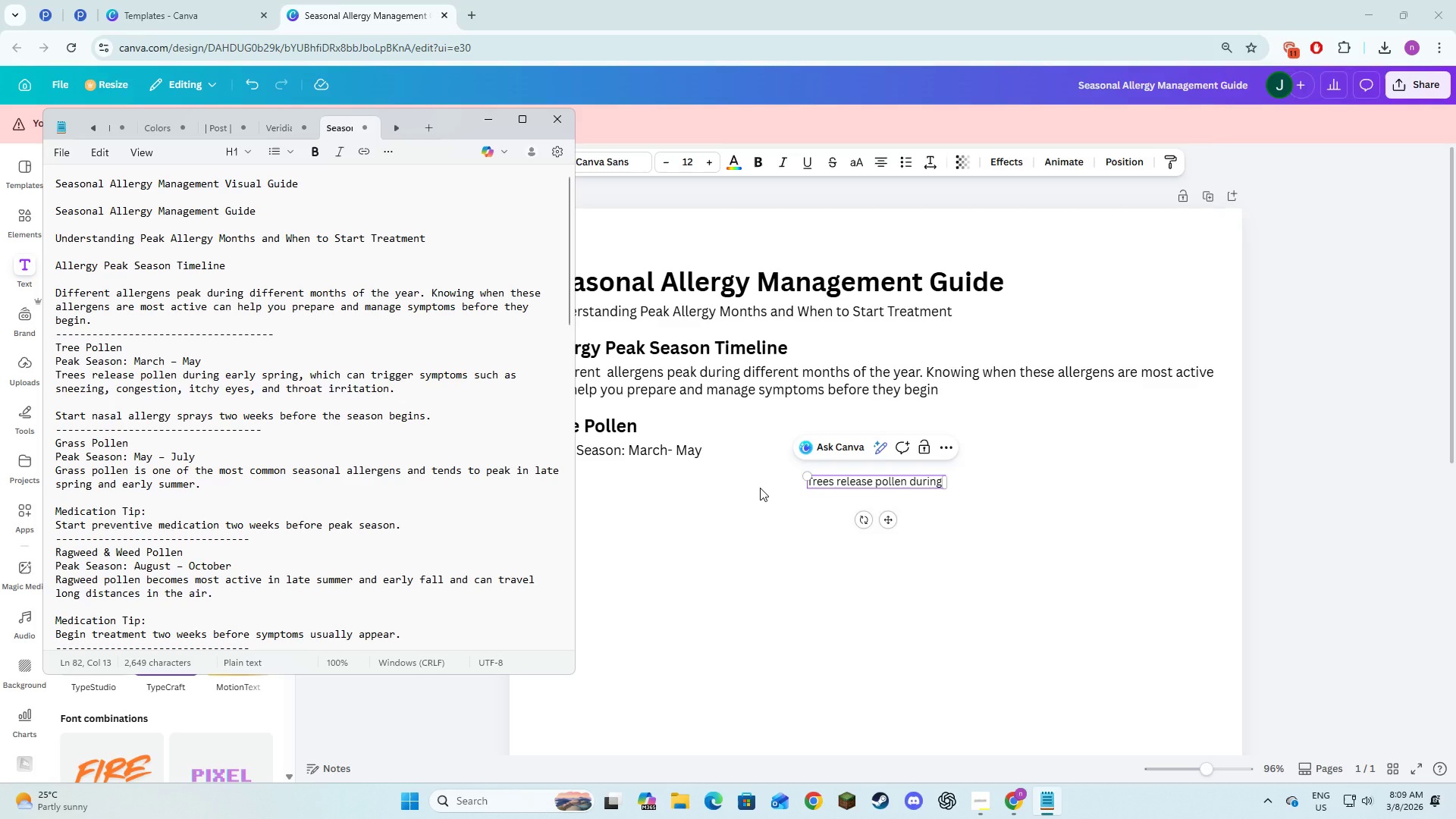 
key(Alt+AltLeft)
 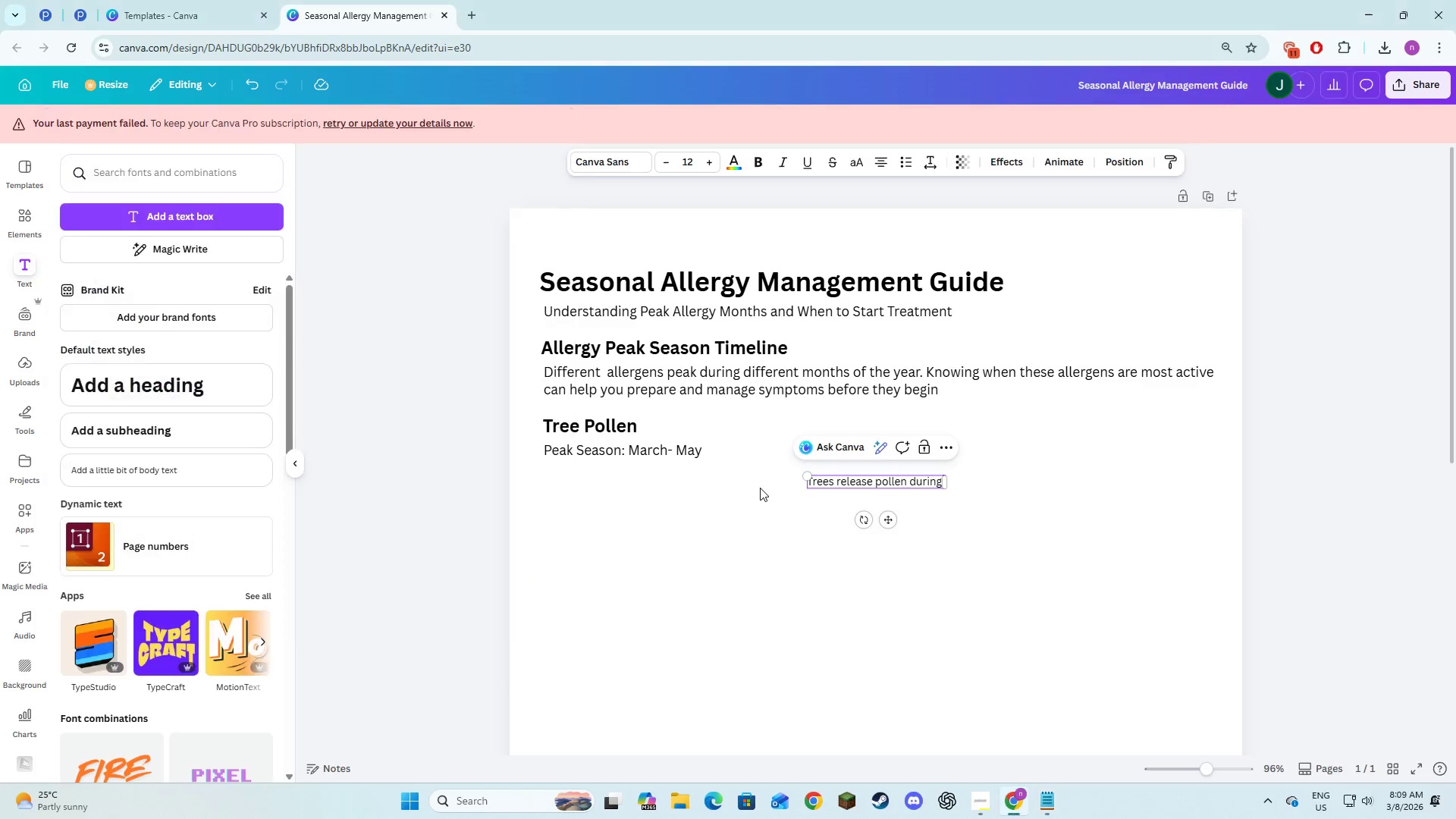 
key(Tab)
type(w)
key(Backspace)
type(early )
 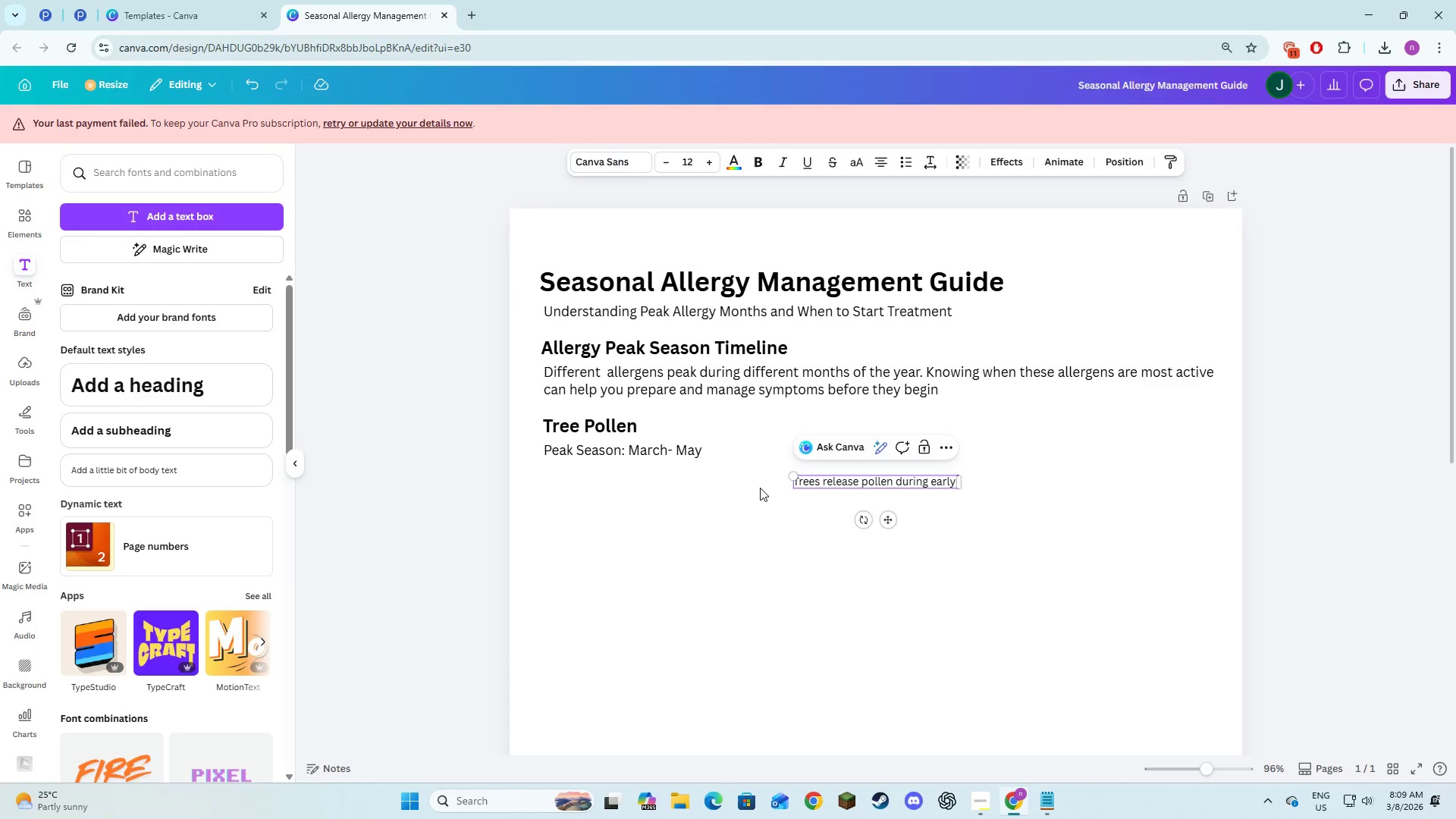 
key(Alt+AltLeft)
 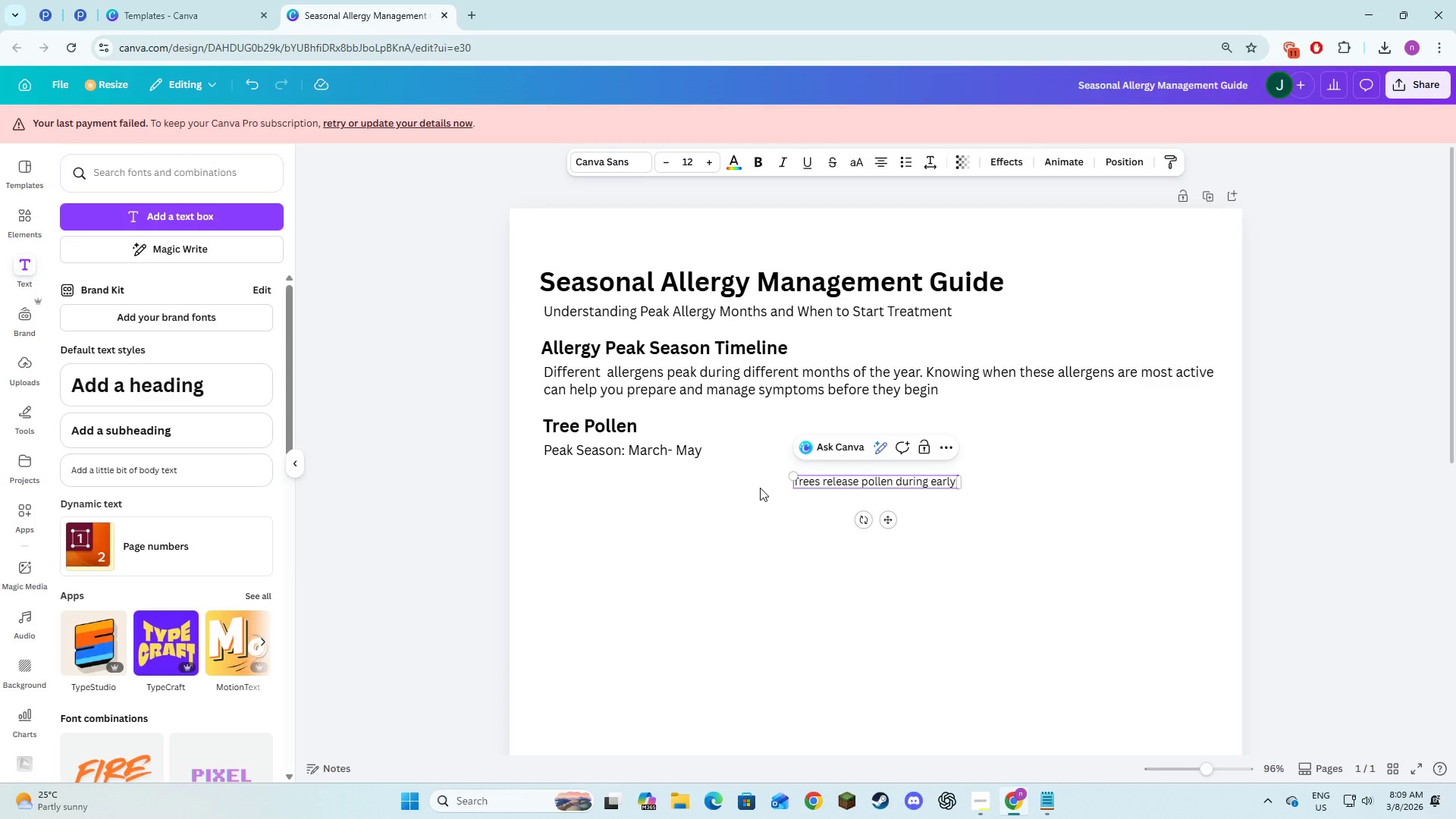 
key(Alt+Tab)
 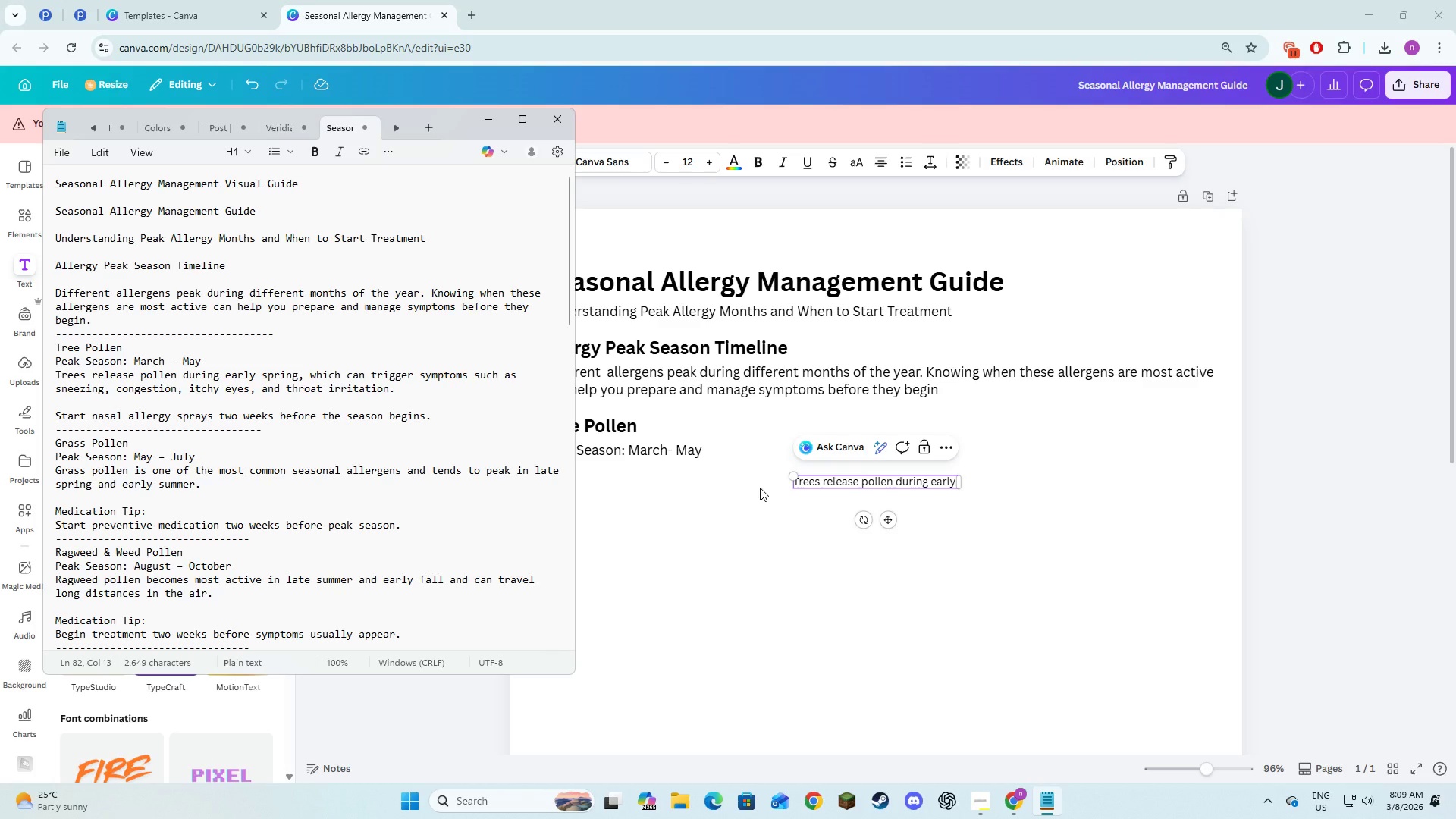 
key(Alt+AltLeft)
 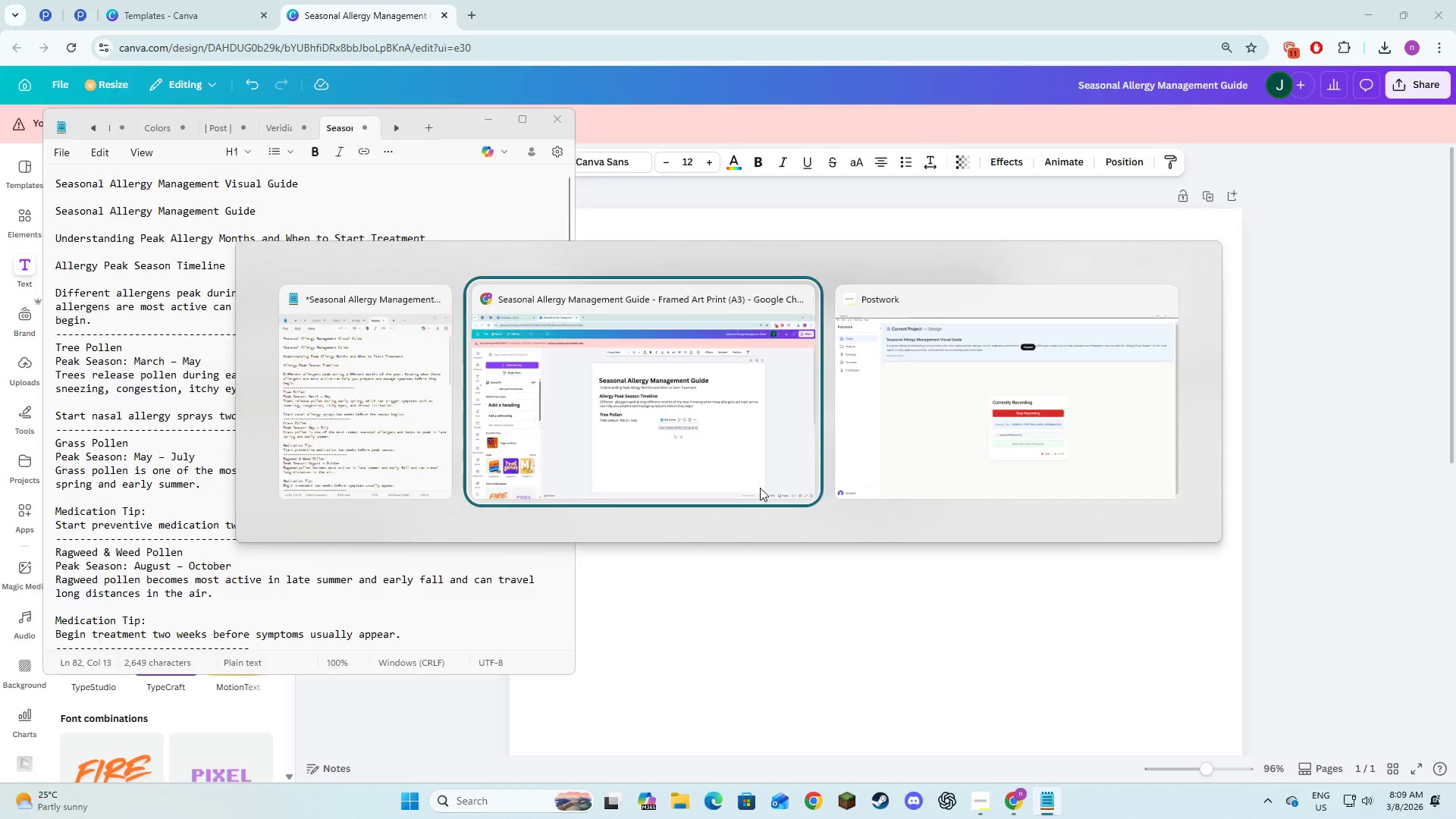 
key(Tab)
type(spring, )
 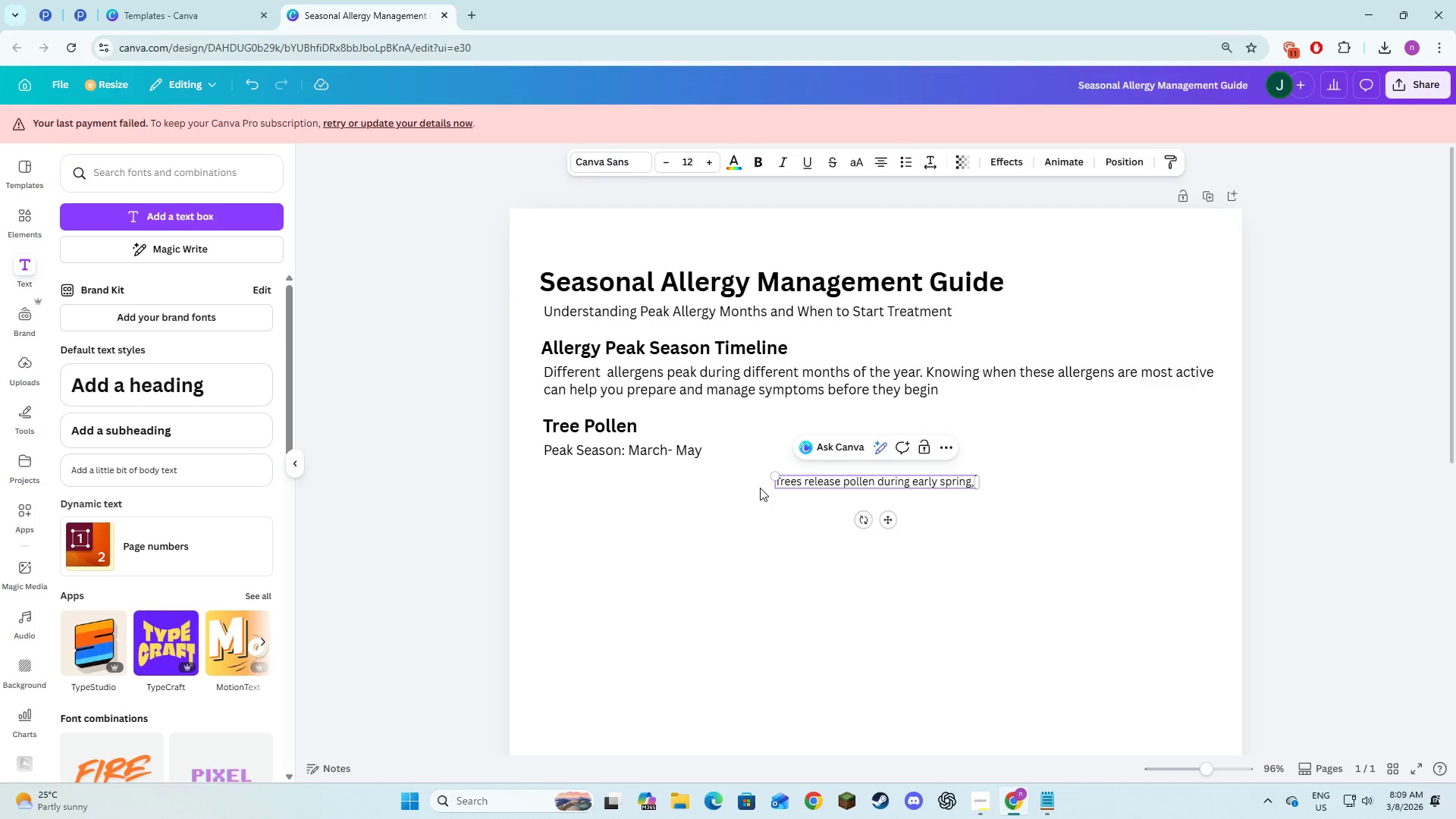 
key(Alt+AltLeft)
 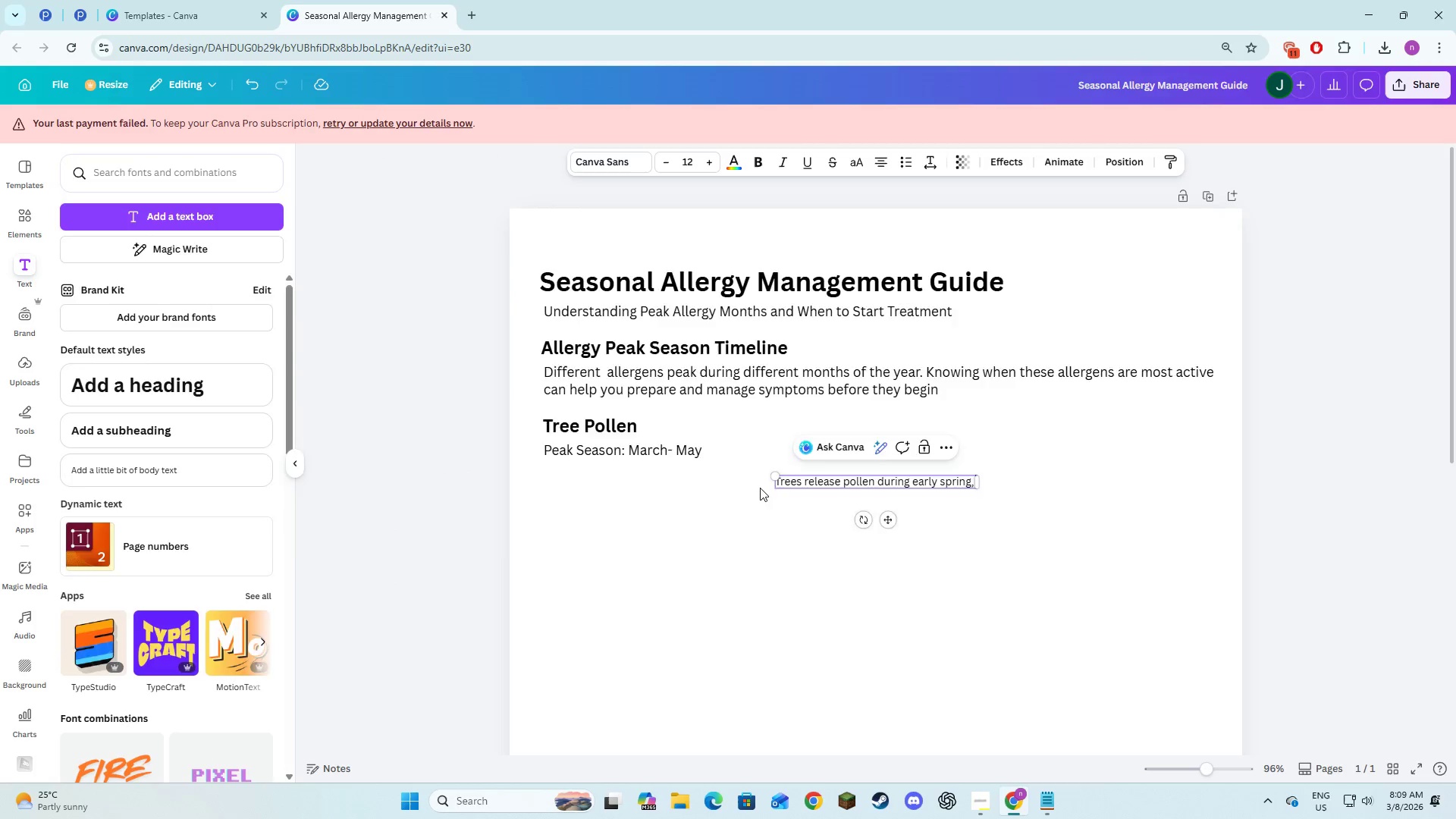 
key(Alt+Tab)
 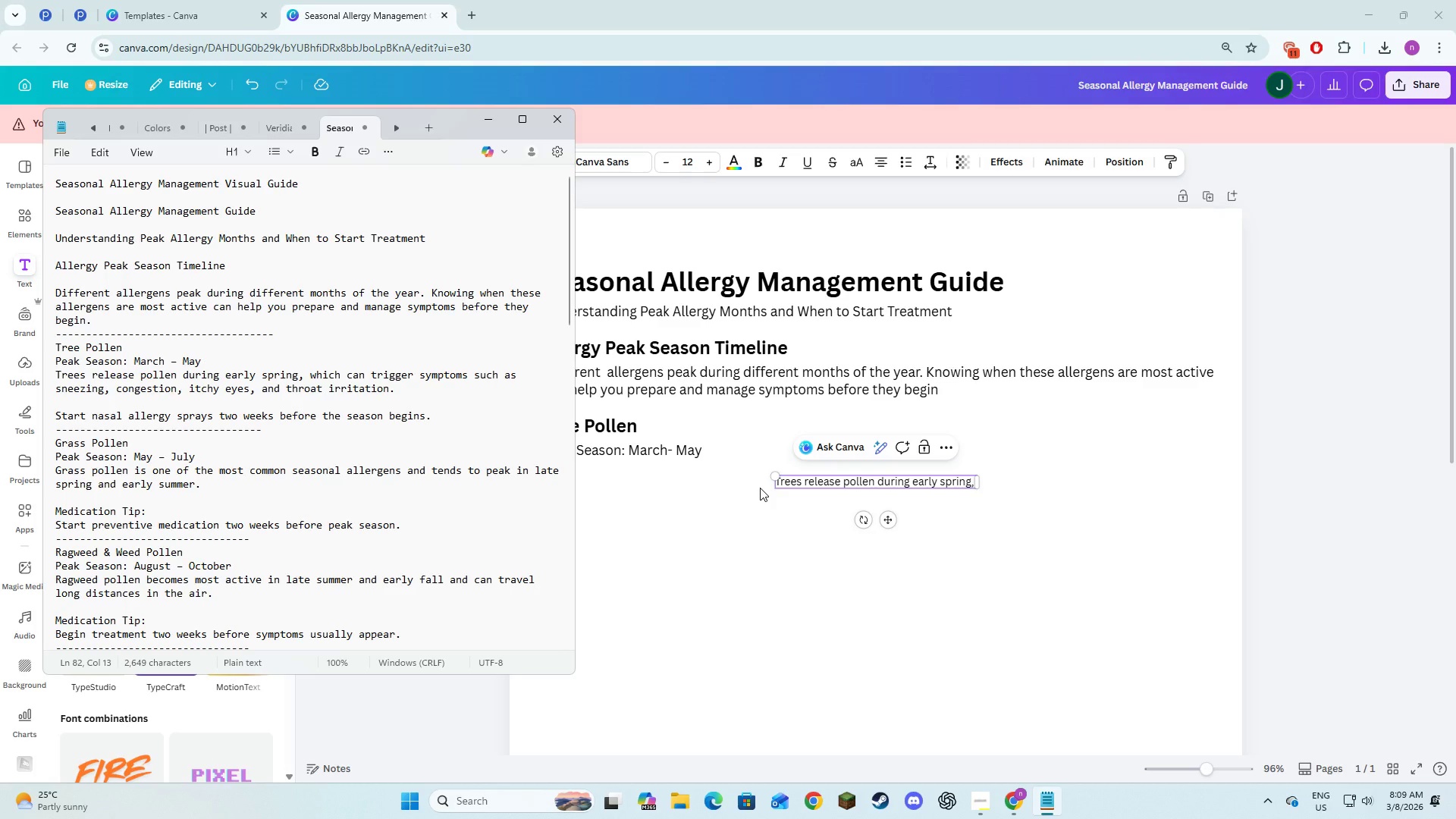 
key(Alt+AltLeft)
 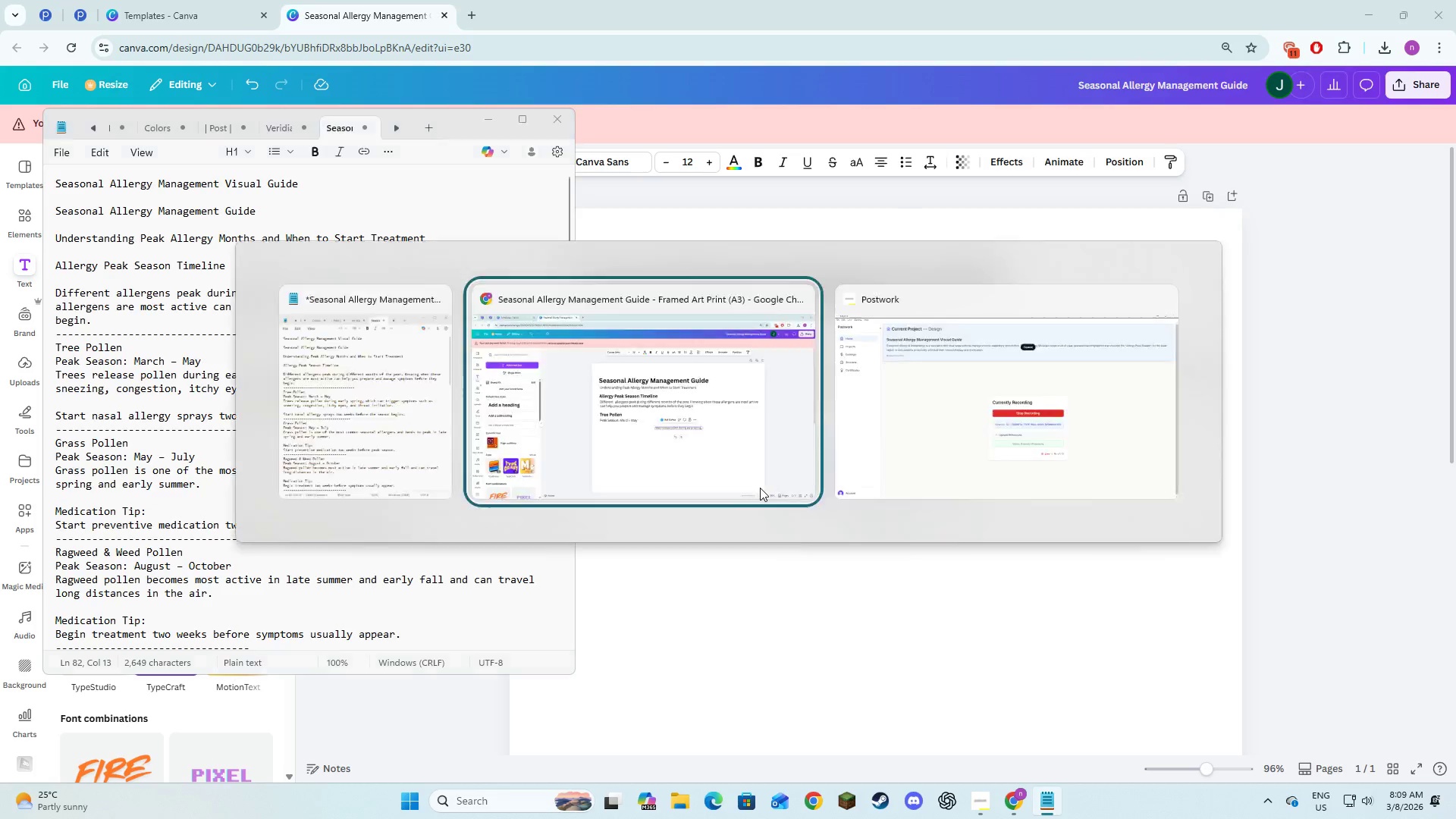 
key(Tab)
type(which can )
 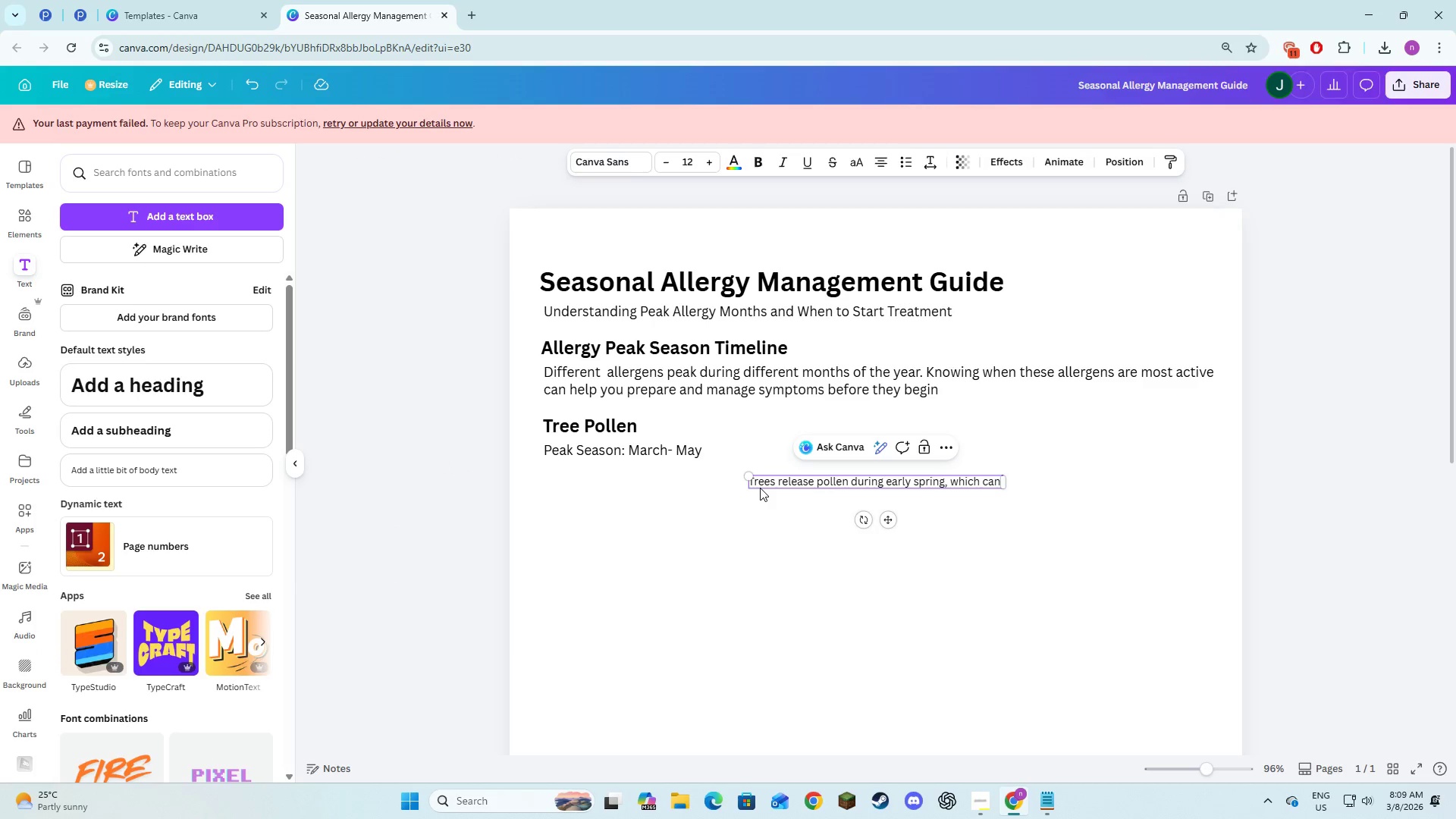 
key(Alt+AltLeft)
 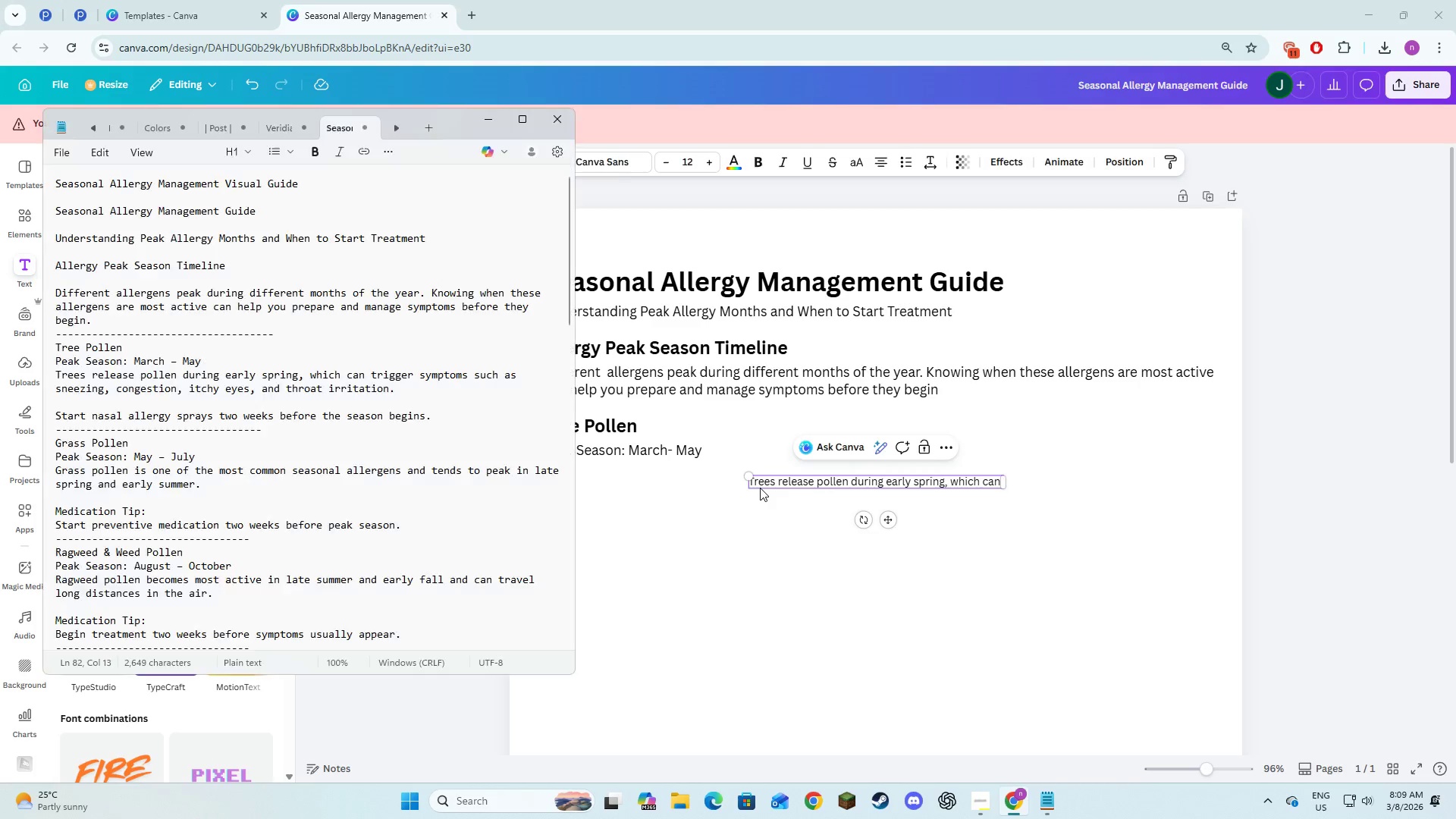 
key(Alt+Tab)
 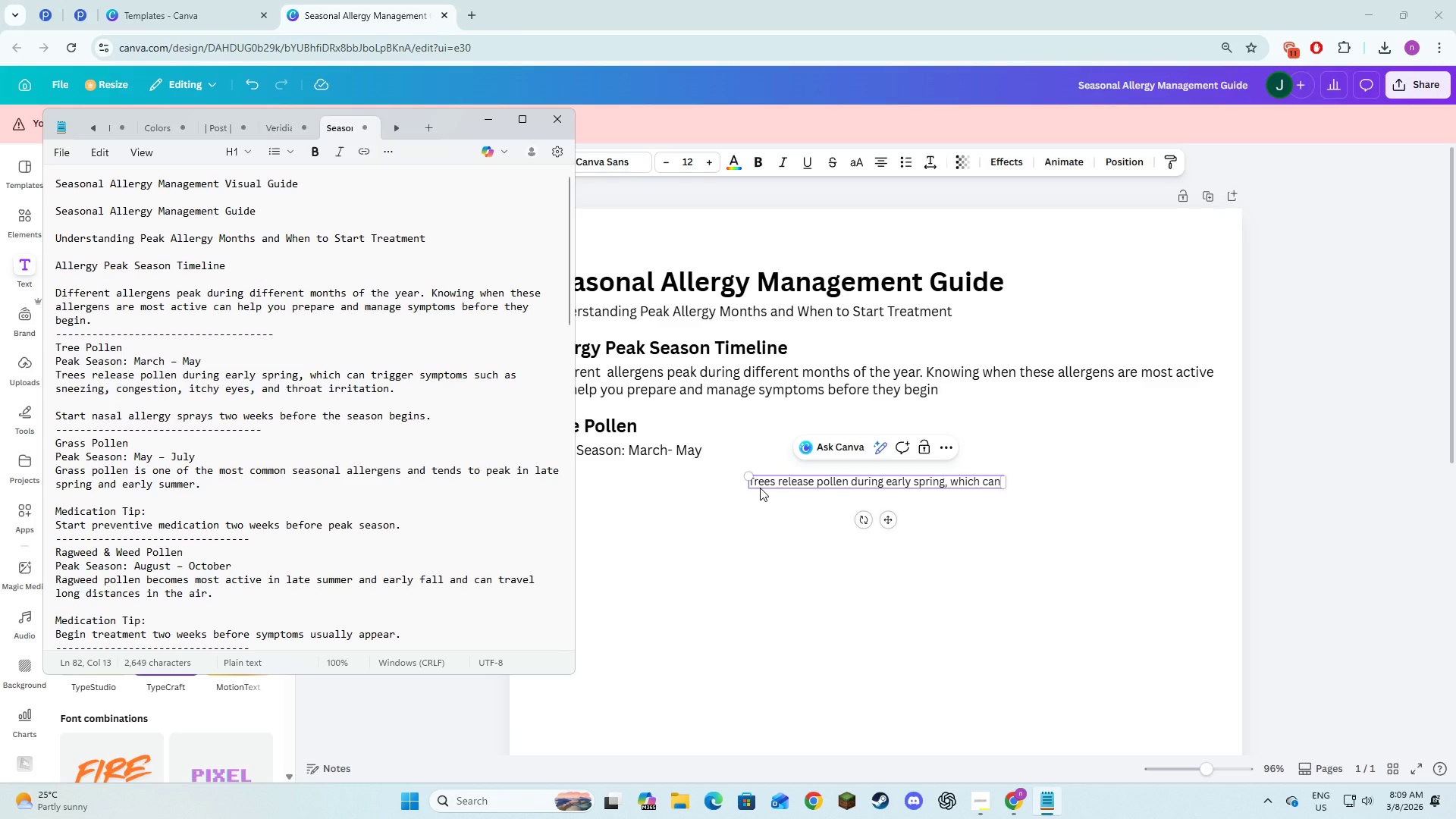 
key(Alt+AltLeft)
 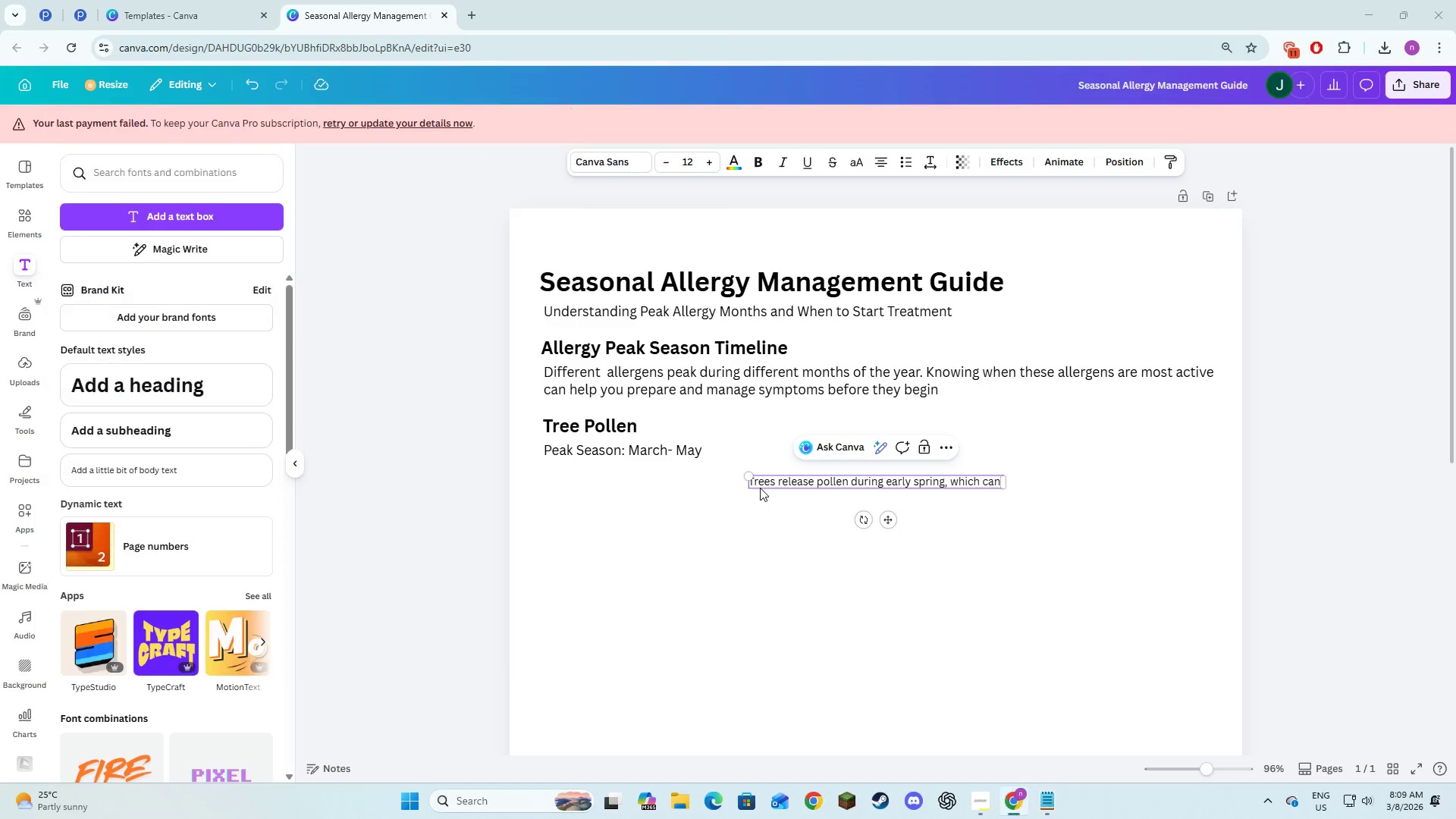 
key(Tab)
type(trigger )
 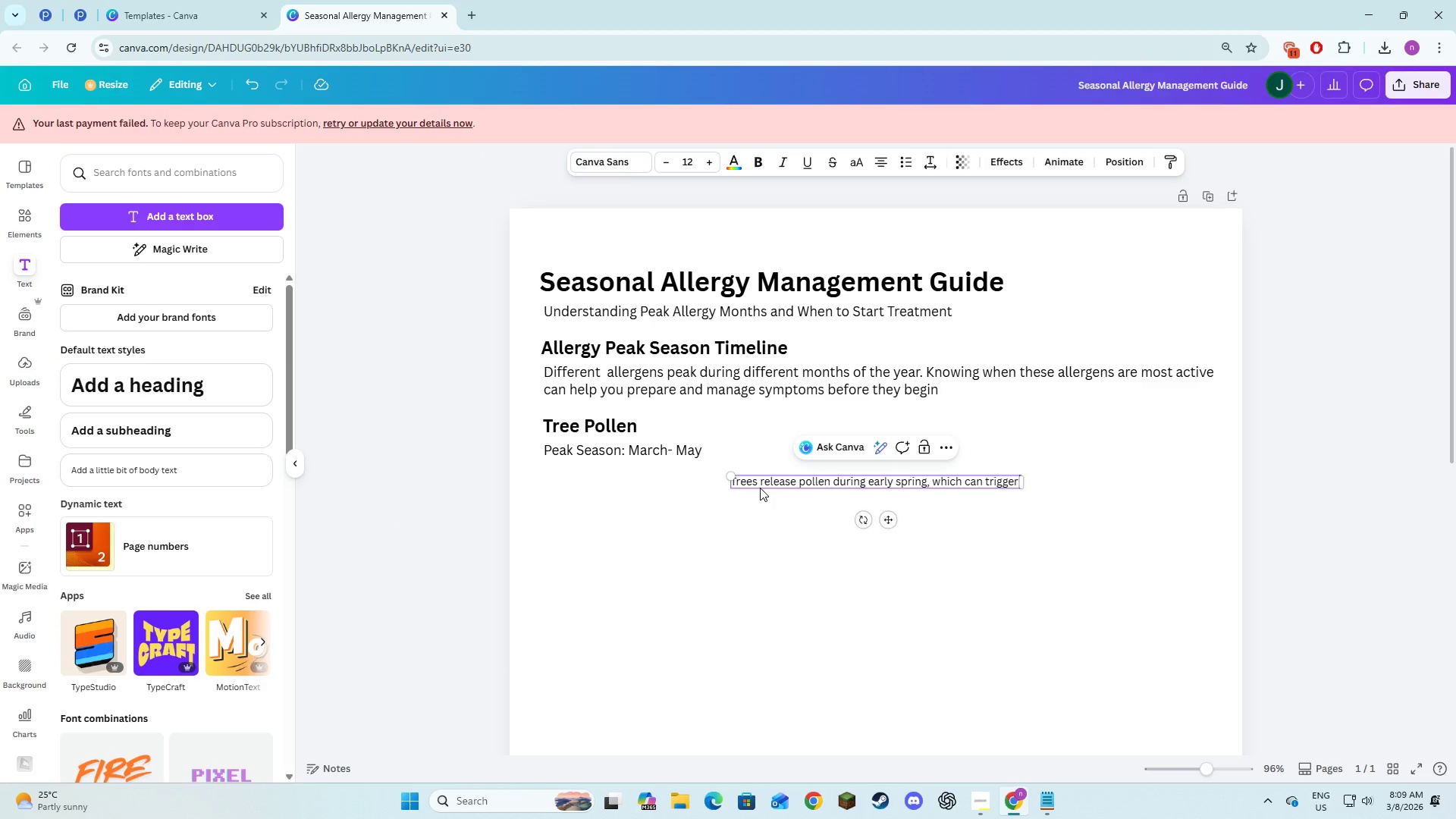 
key(Alt+AltLeft)
 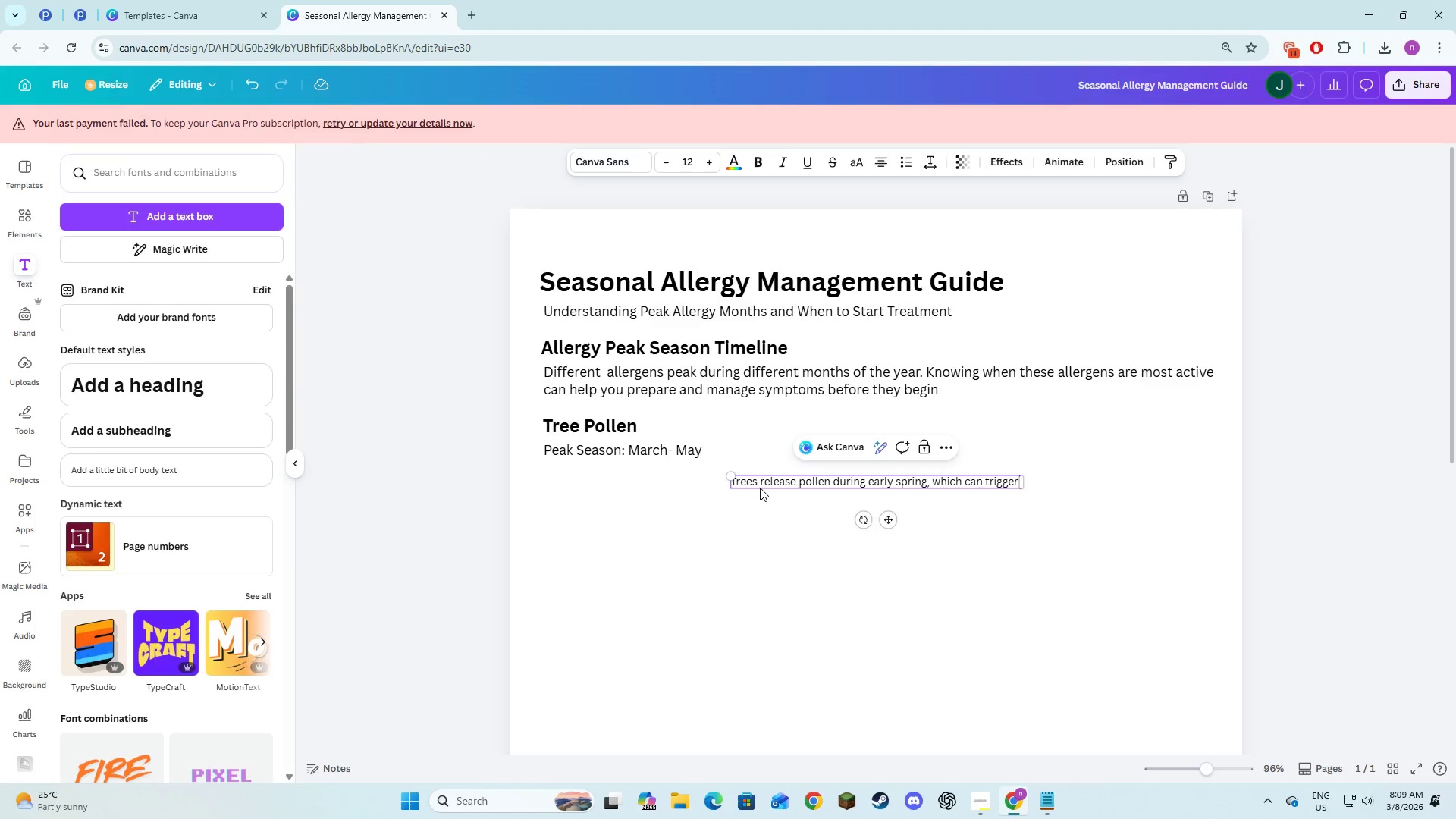 
key(Alt+Tab)
 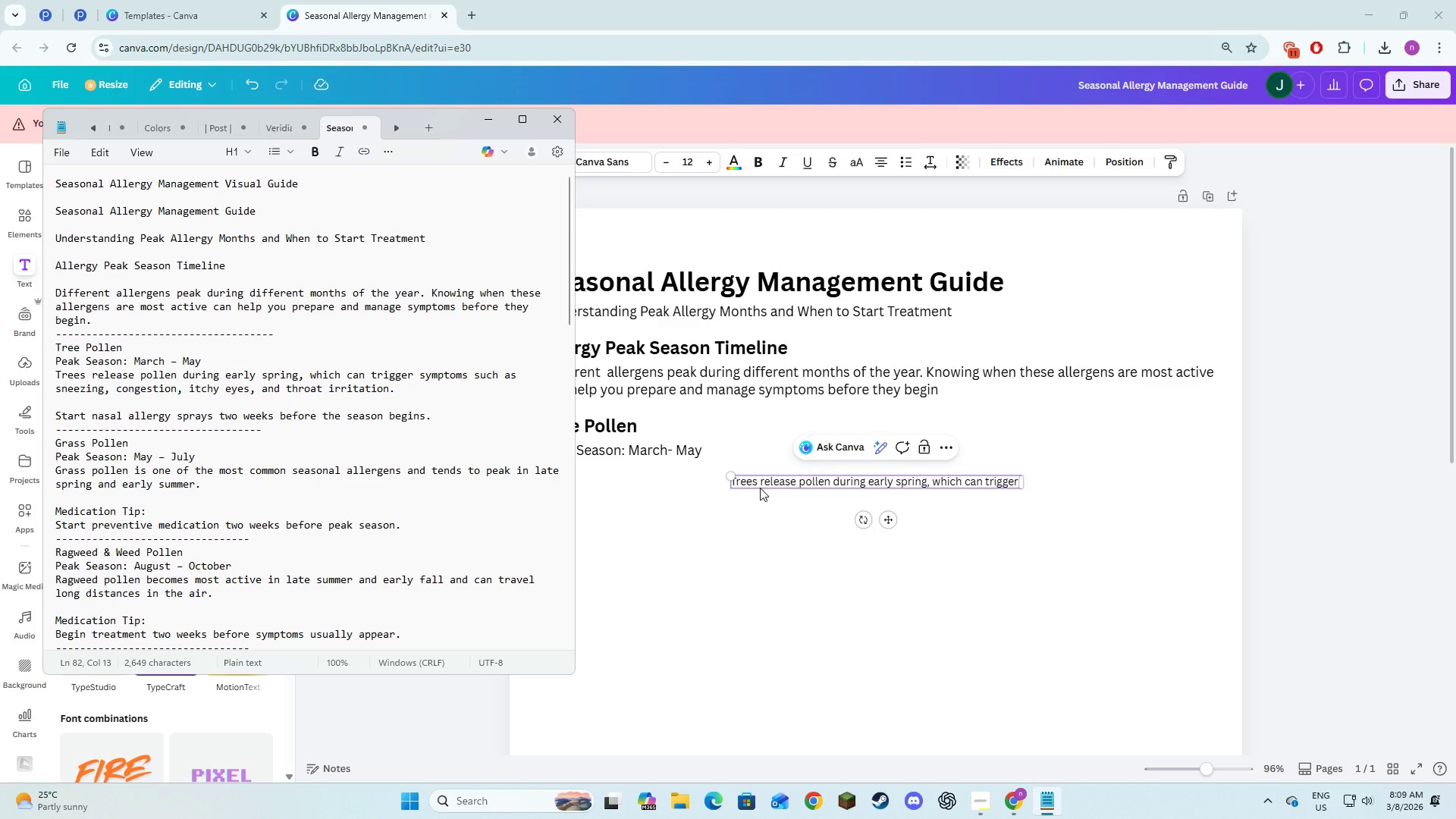 
key(Alt+AltLeft)
 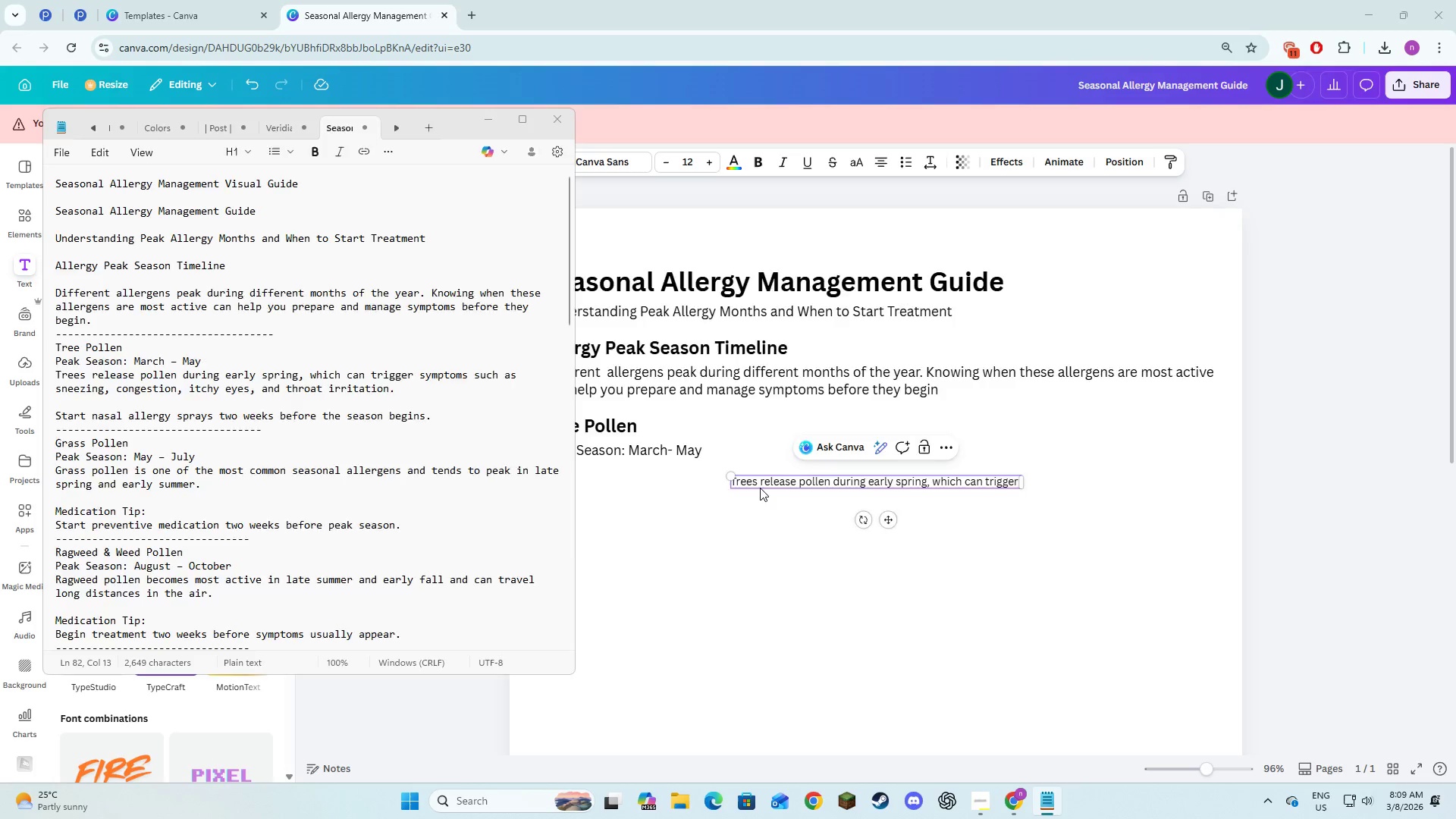 
key(Tab)
type(symptoms )
 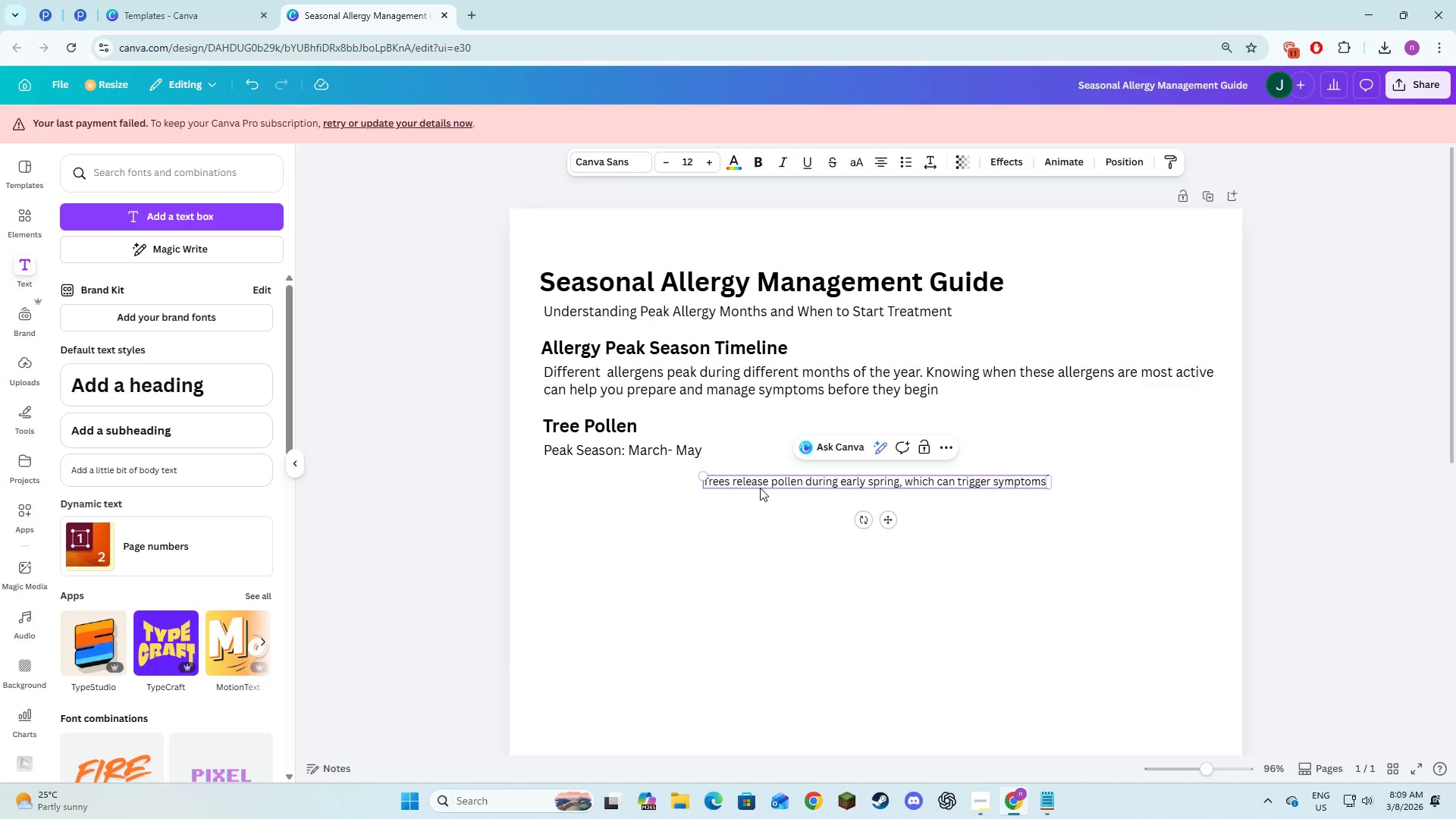 
key(Alt+AltLeft)
 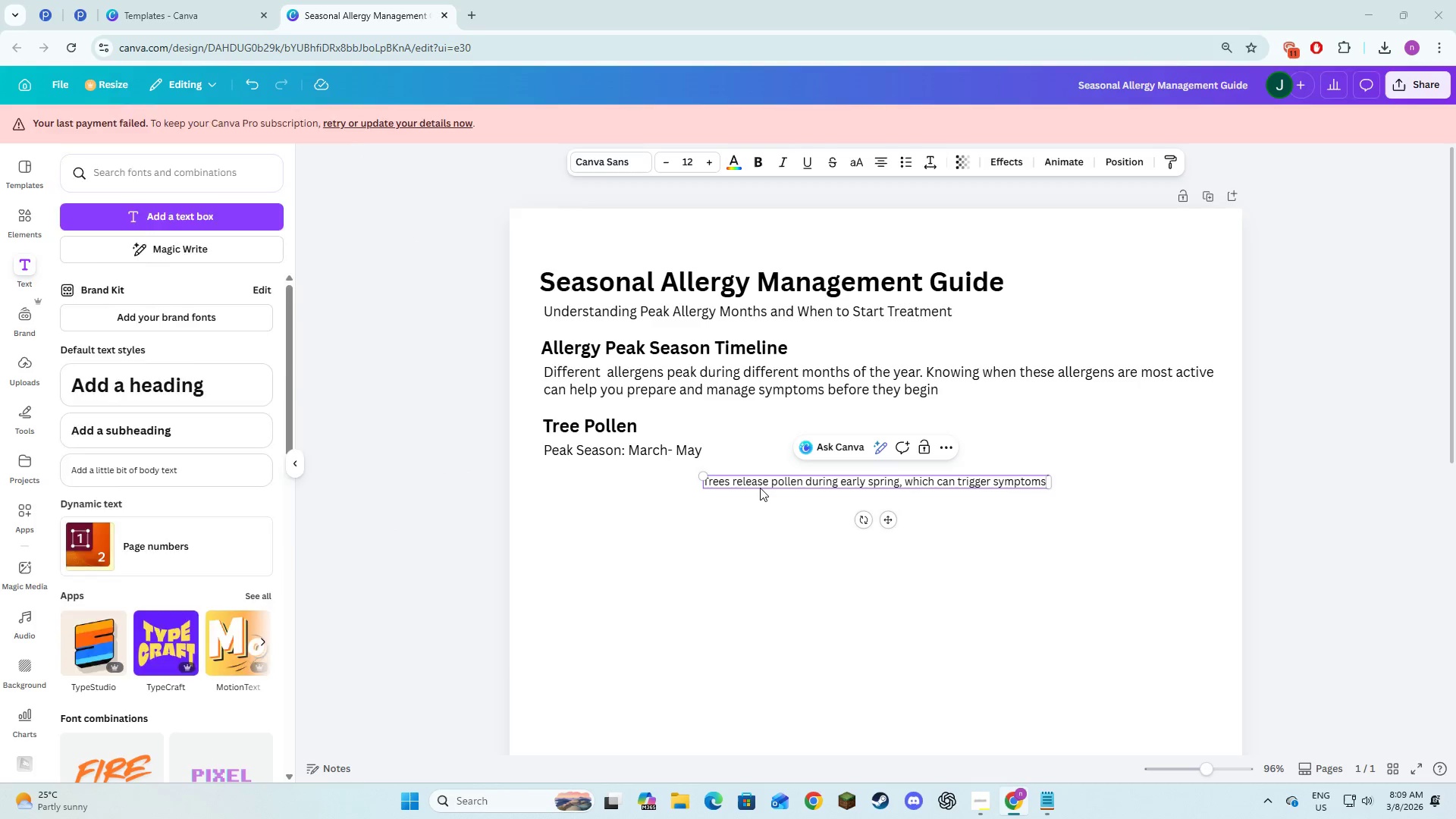 
key(Alt+Tab)
 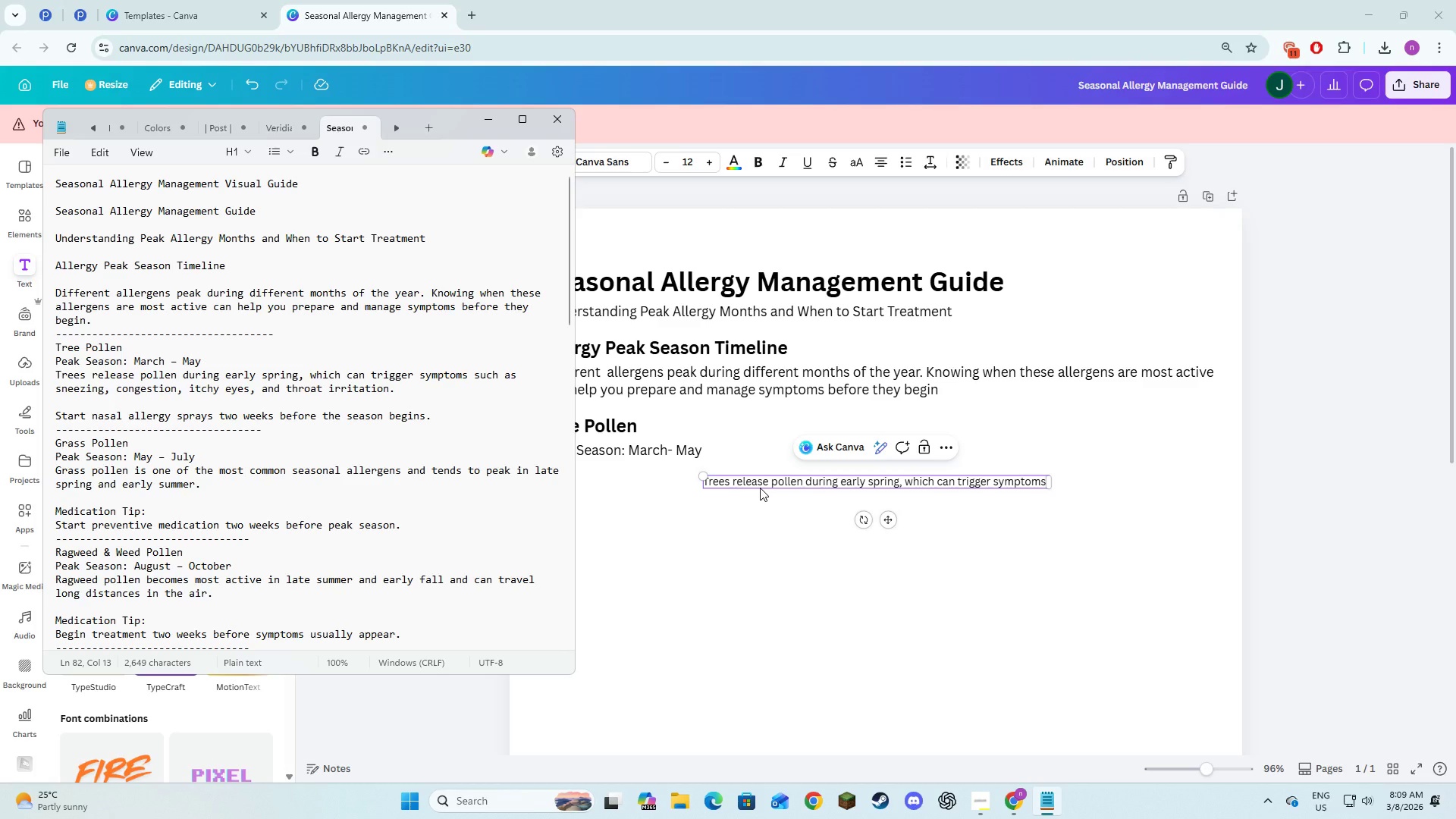 
key(Alt+AltLeft)
 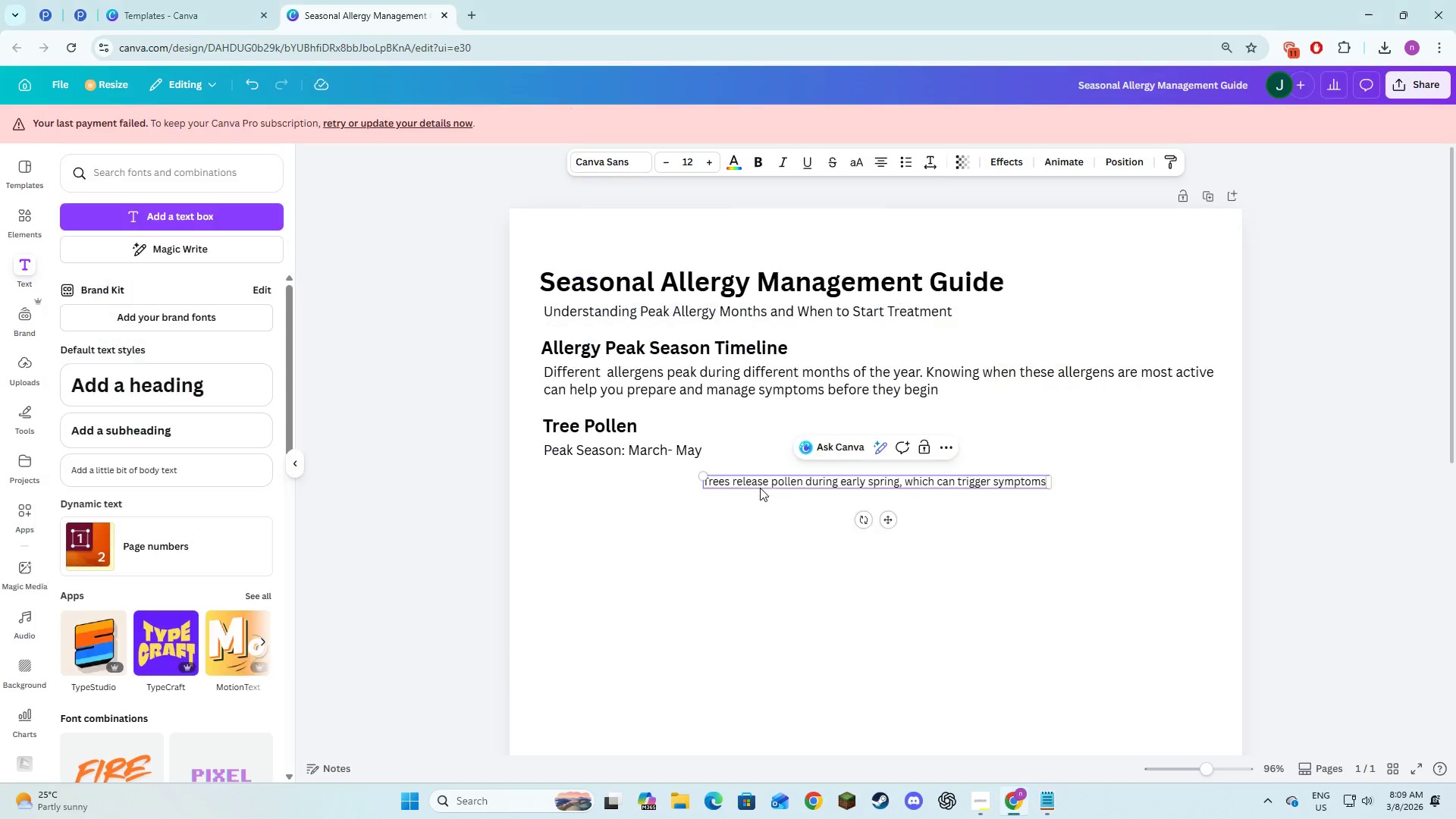 
key(Tab)
type(such as )
 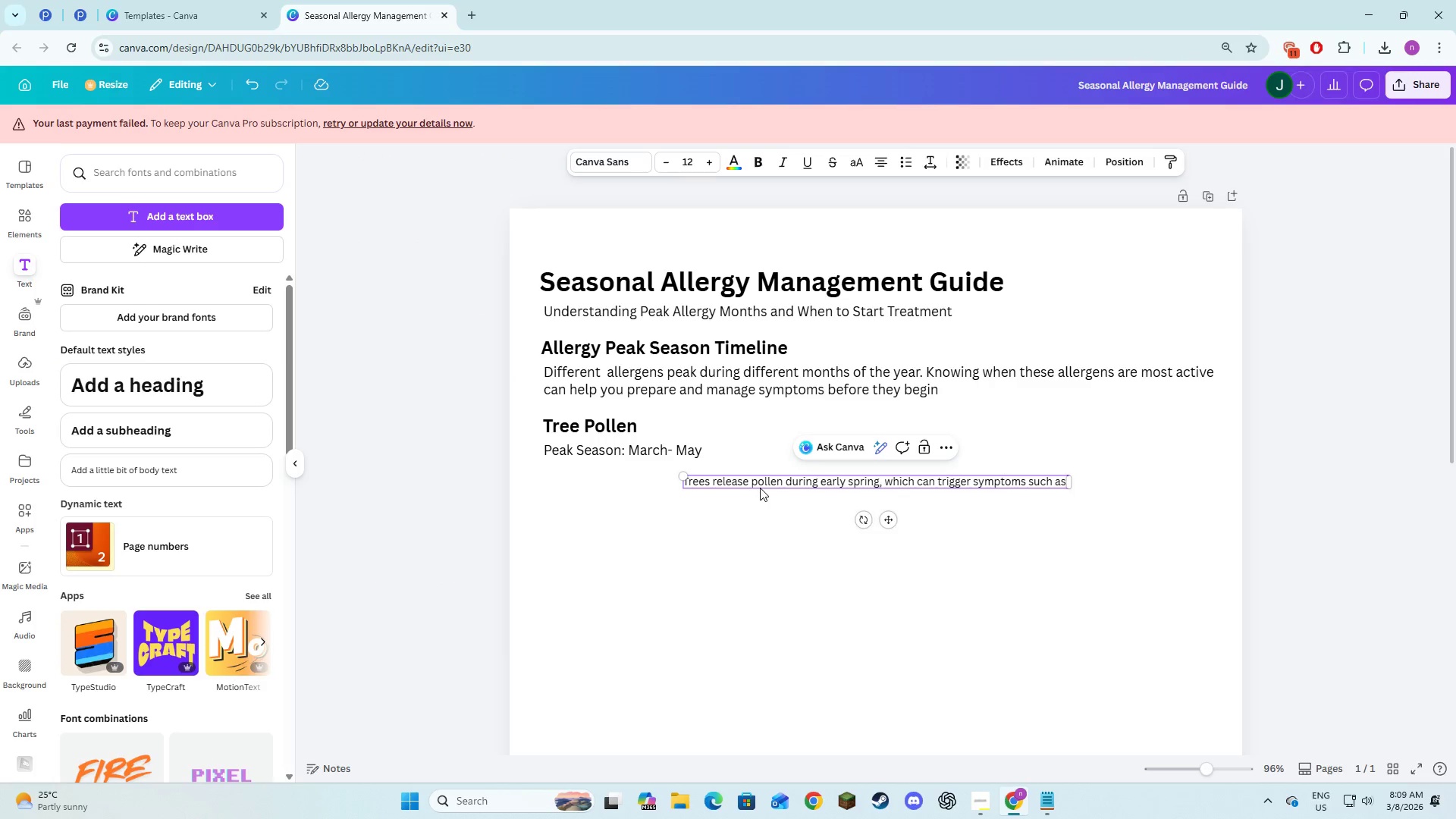 
key(Alt+AltLeft)
 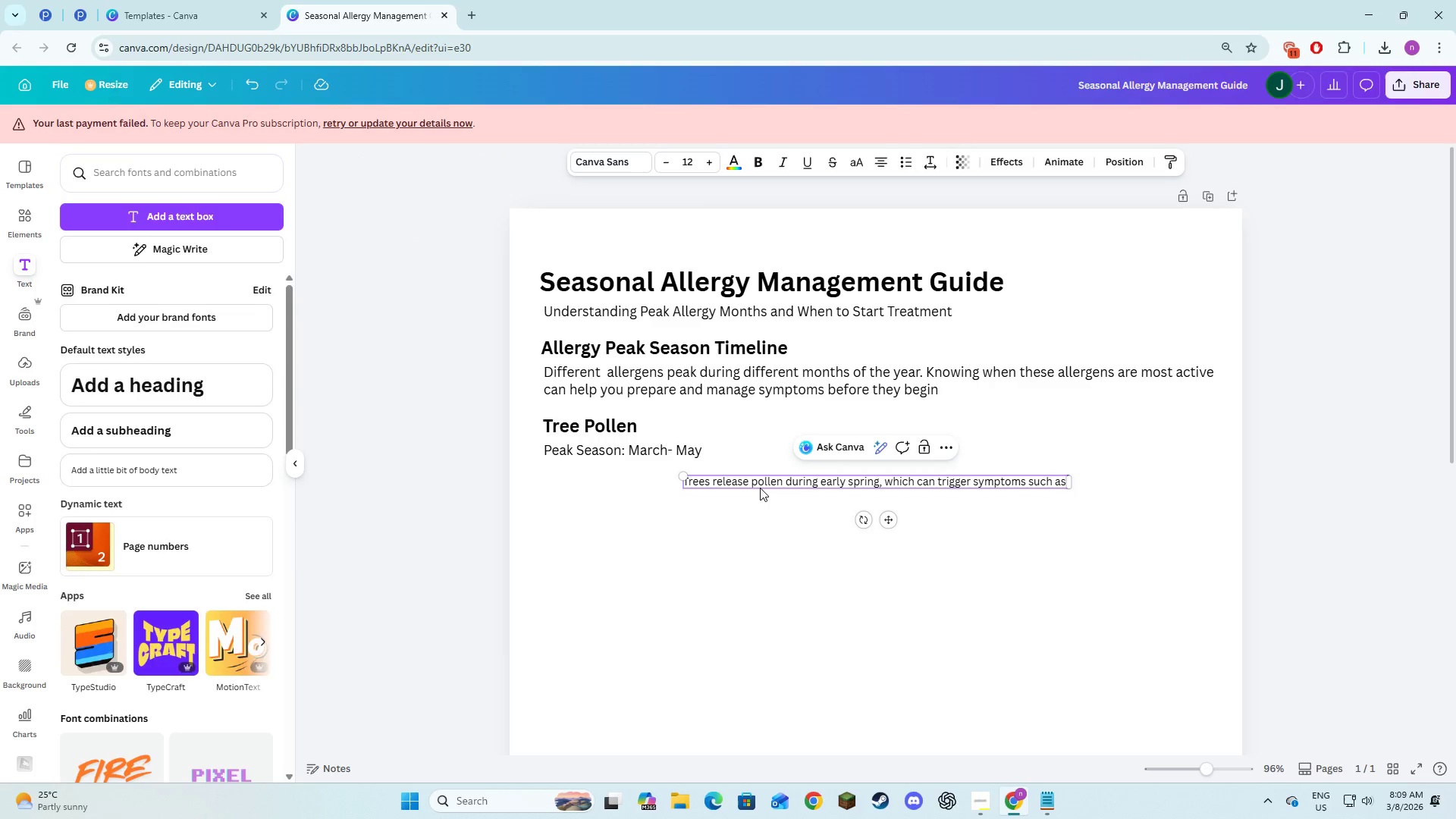 
key(Alt+Tab)
 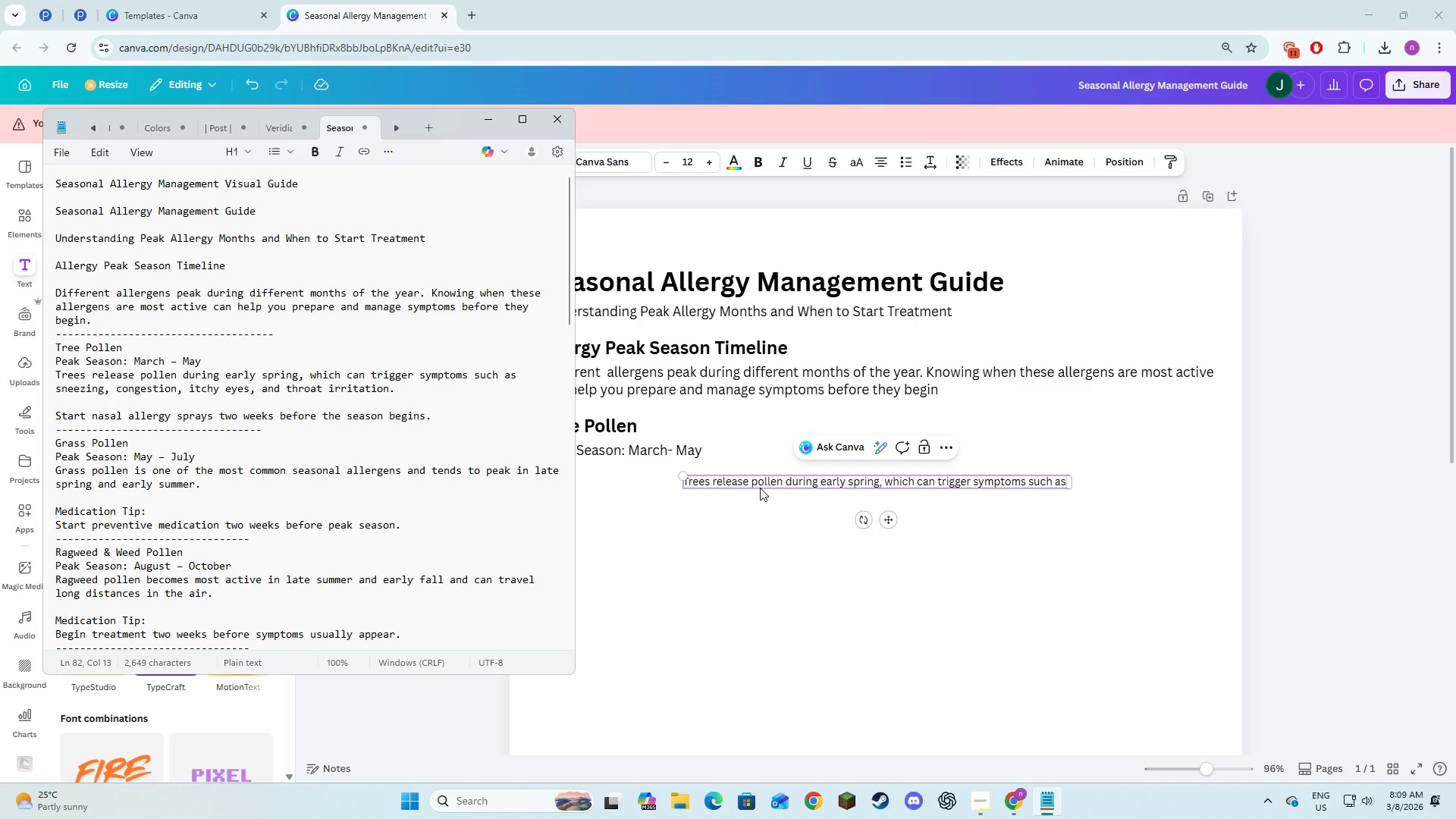 
key(Alt+AltLeft)
 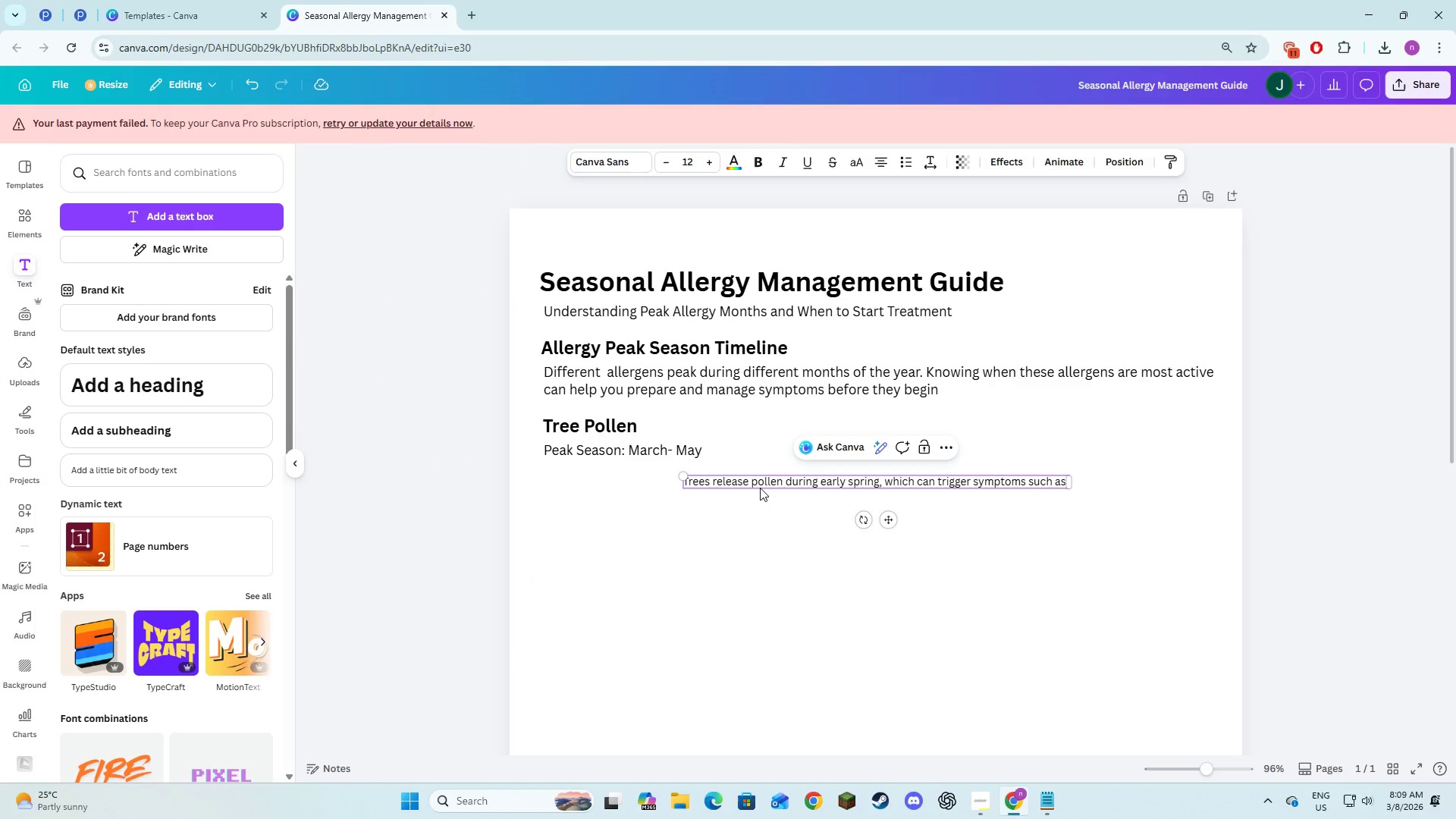 
key(Tab)
type(sneezing, )
 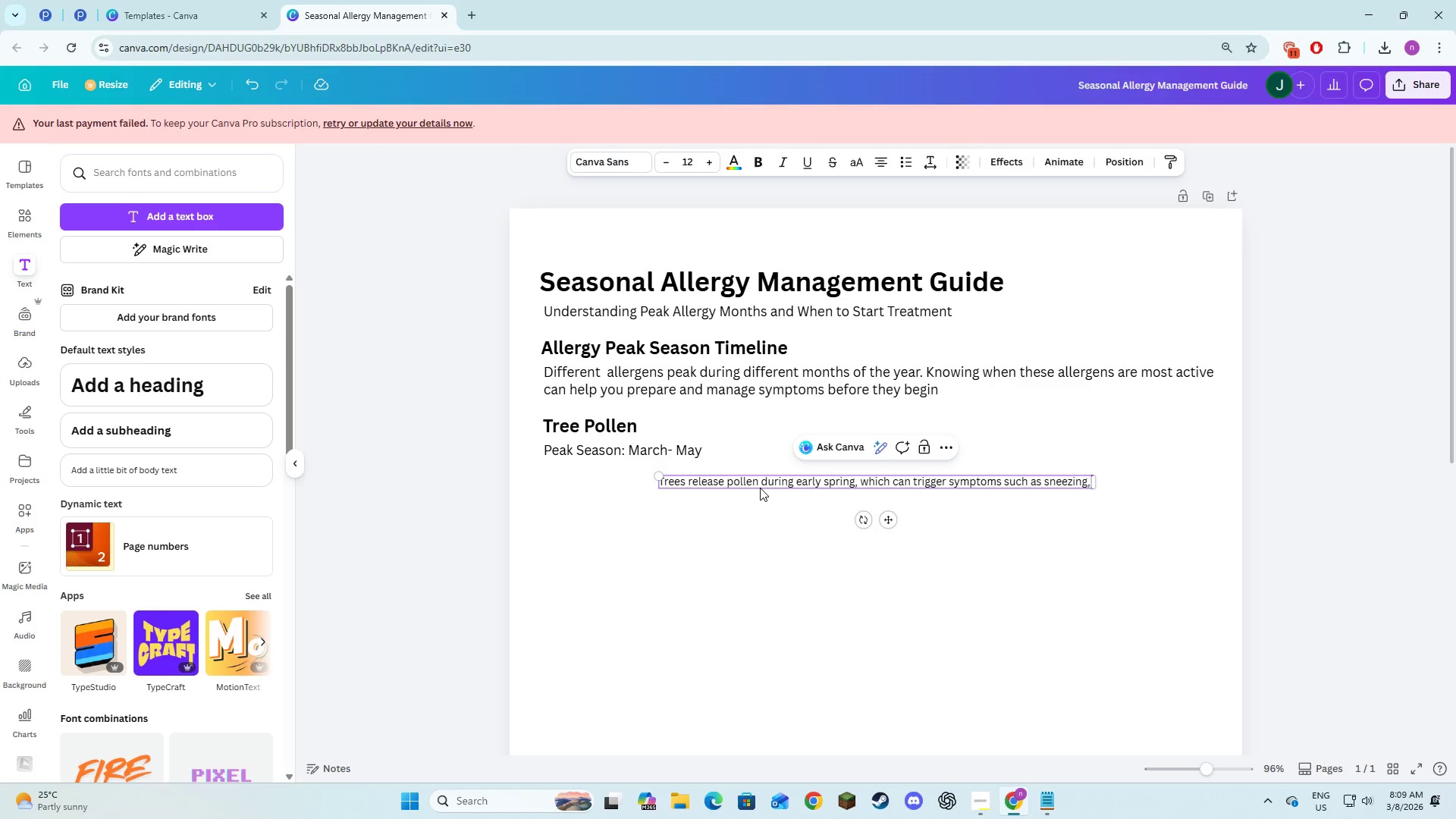 
key(Alt+AltLeft)
 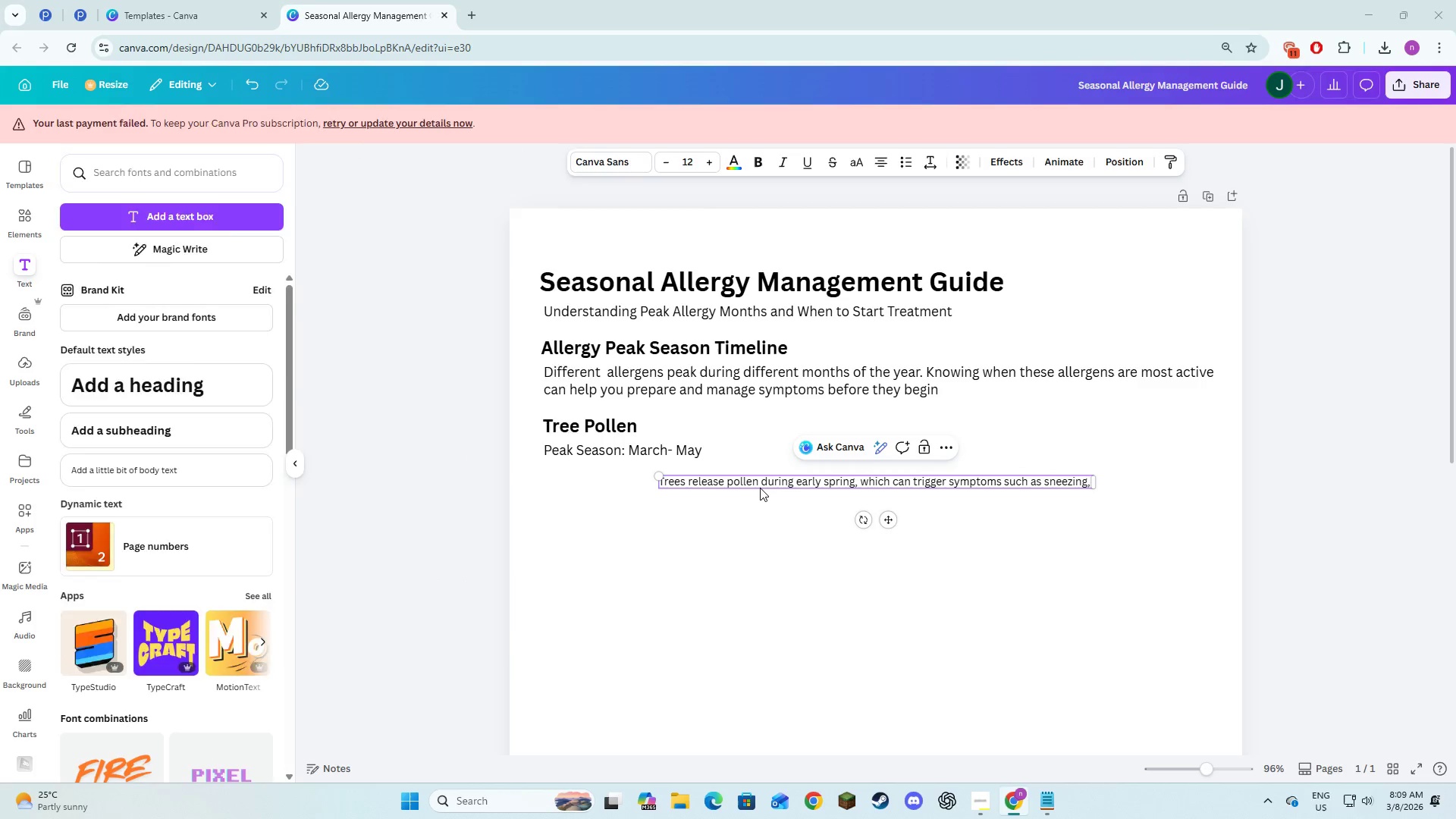 
key(Alt+Tab)
 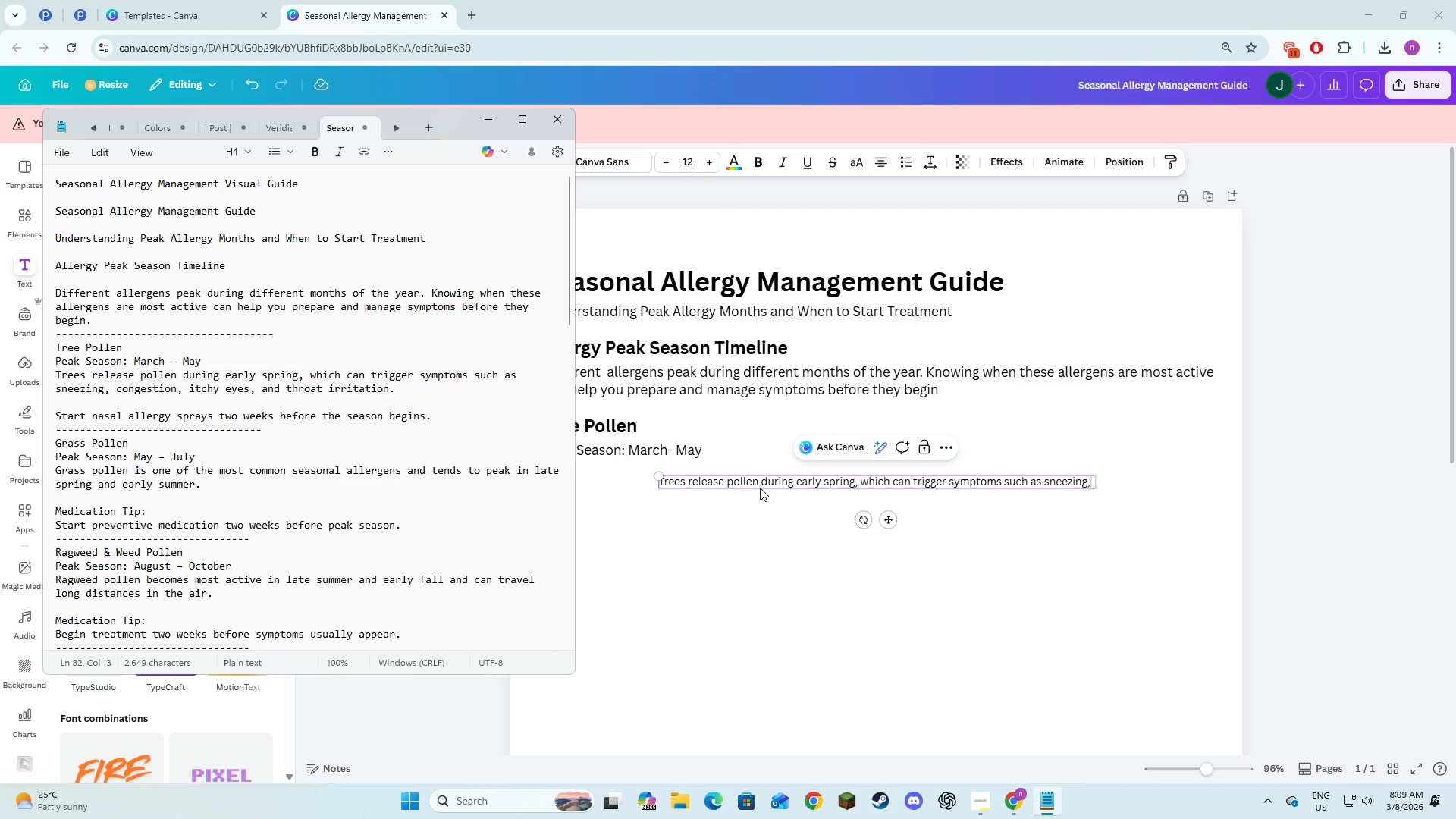 
key(Alt+AltLeft)
 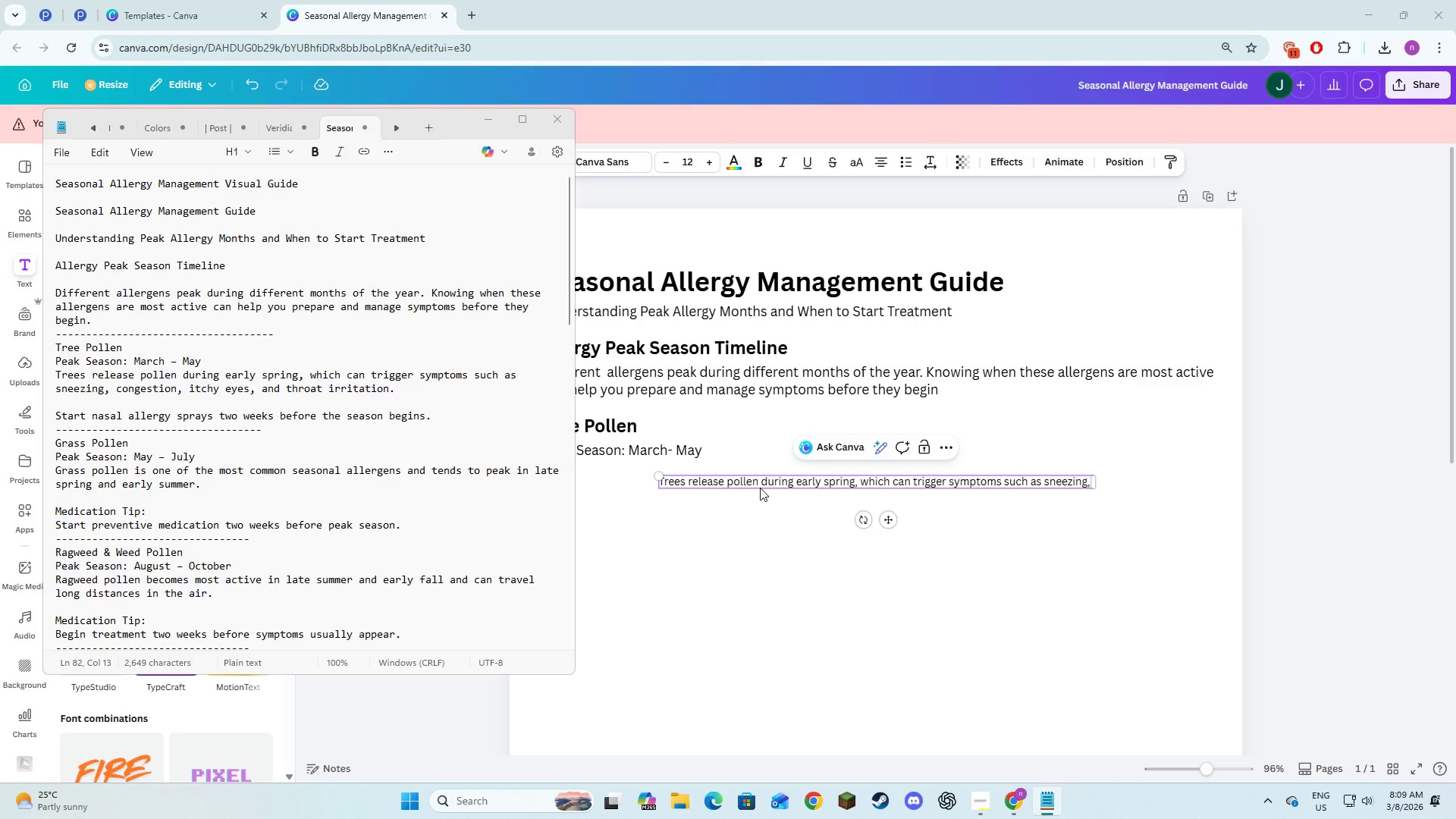 
key(Tab)
type(congestion )
 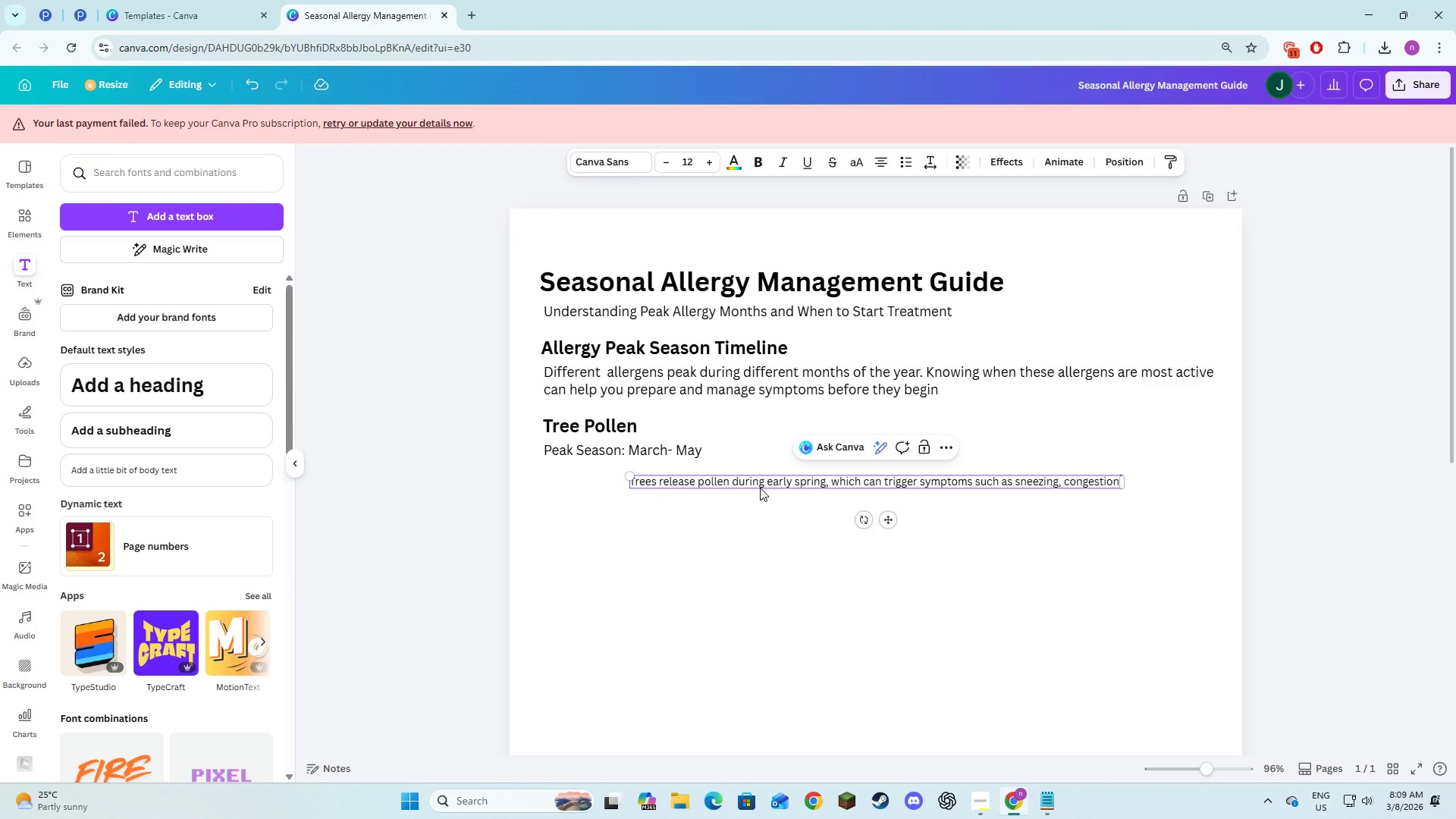 
key(Alt+AltLeft)
 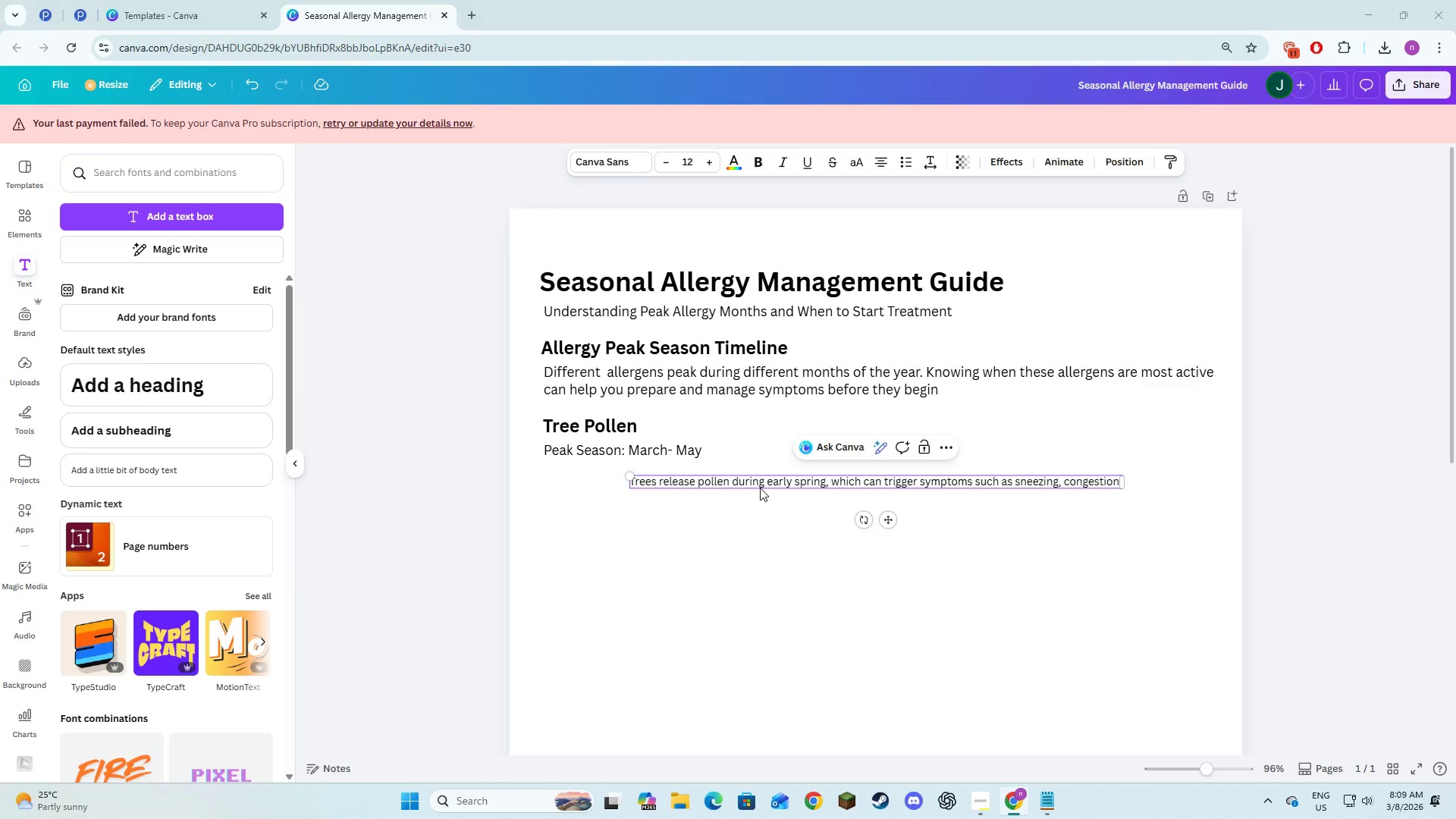 
key(Alt+Tab)
 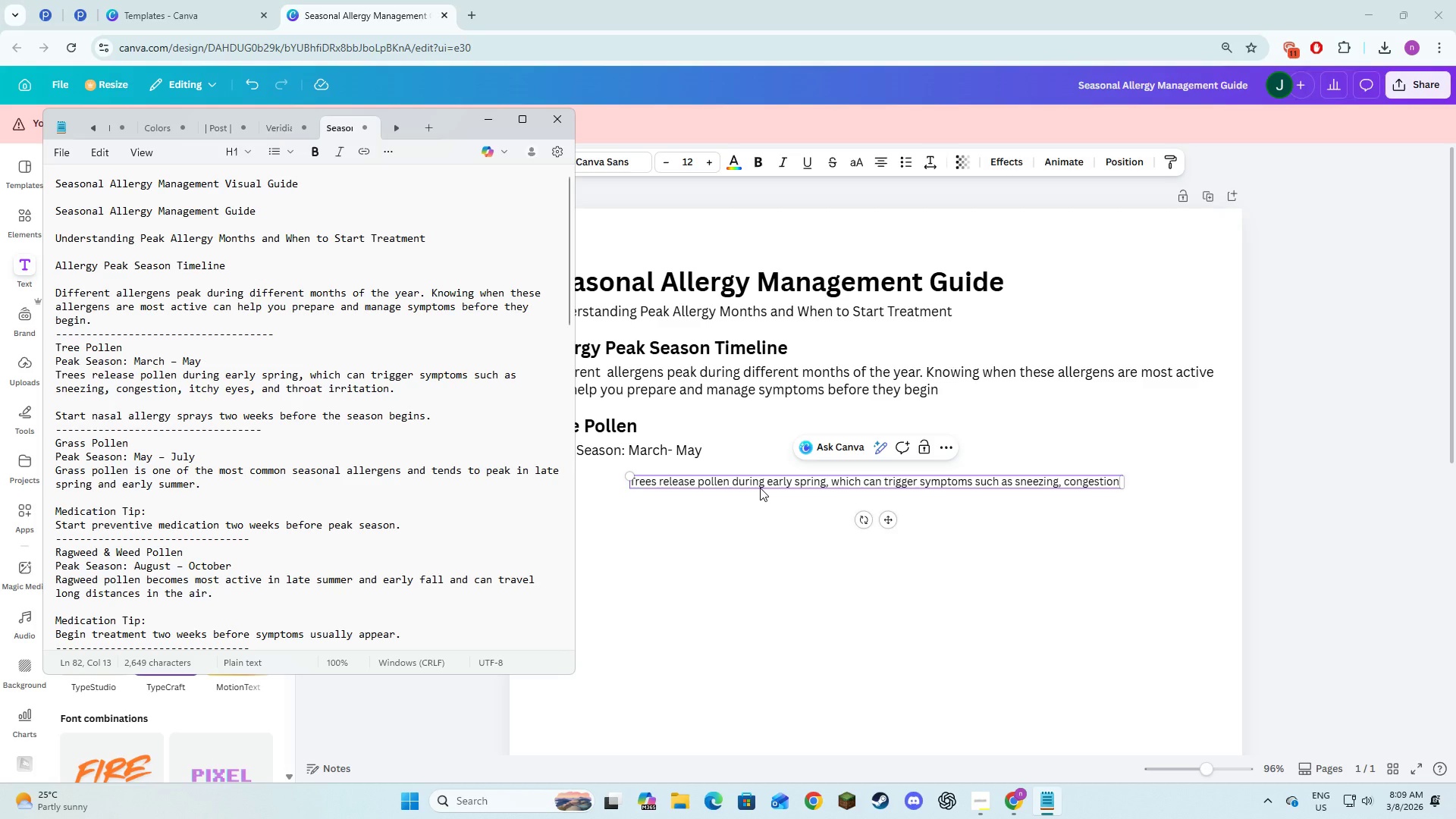 
key(Backspace)
 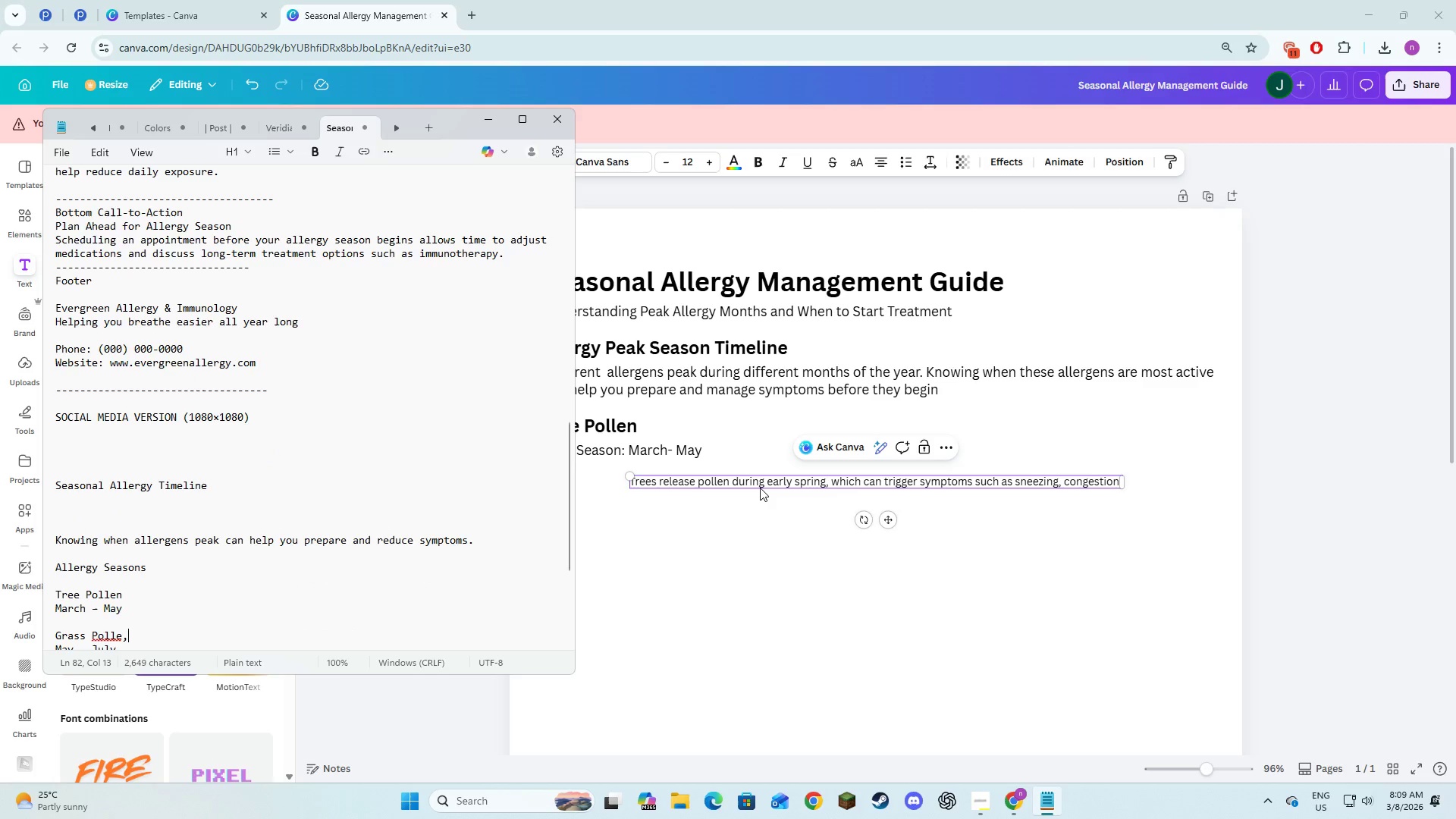 
key(Comma)
 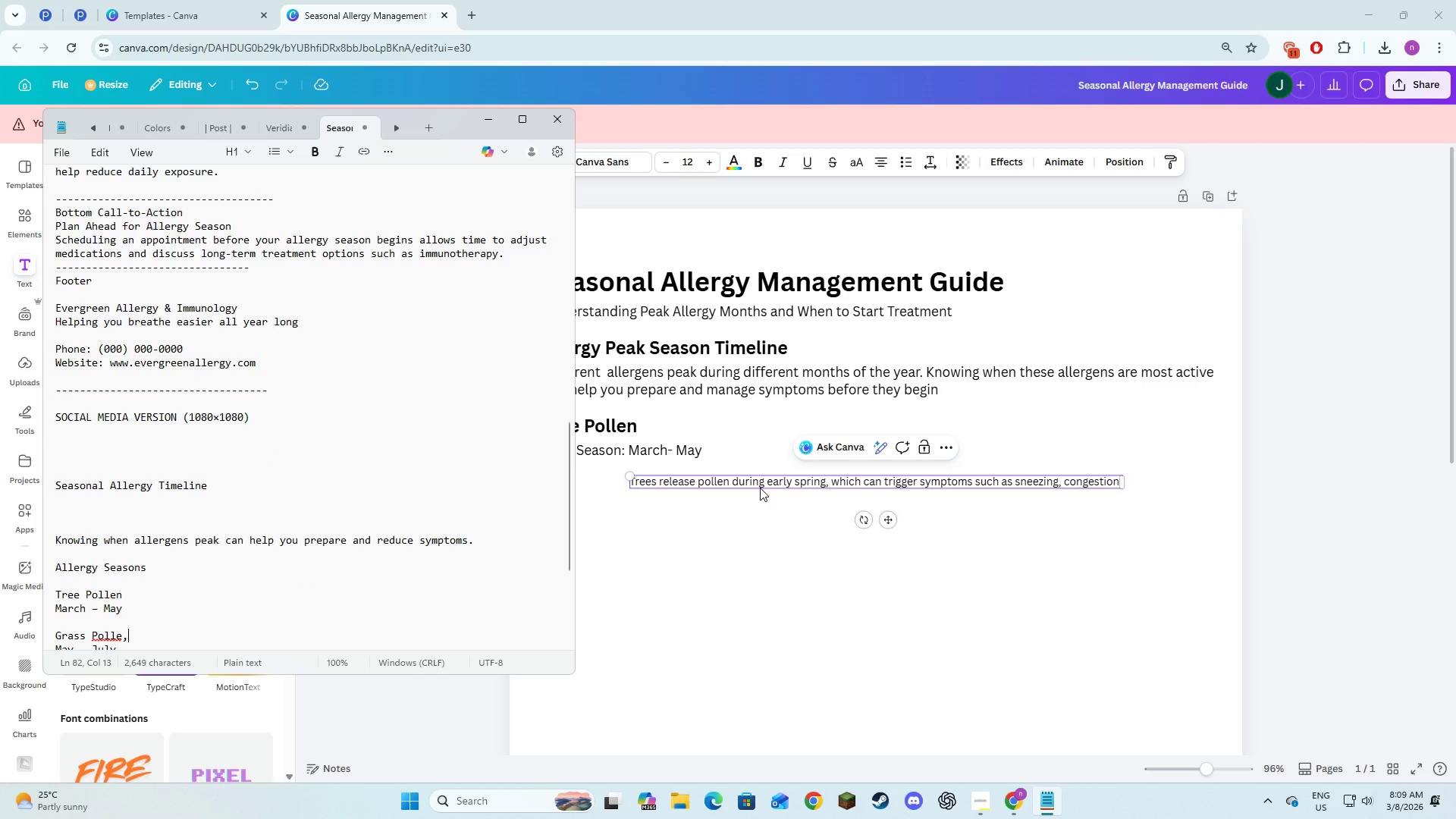 
key(Space)
 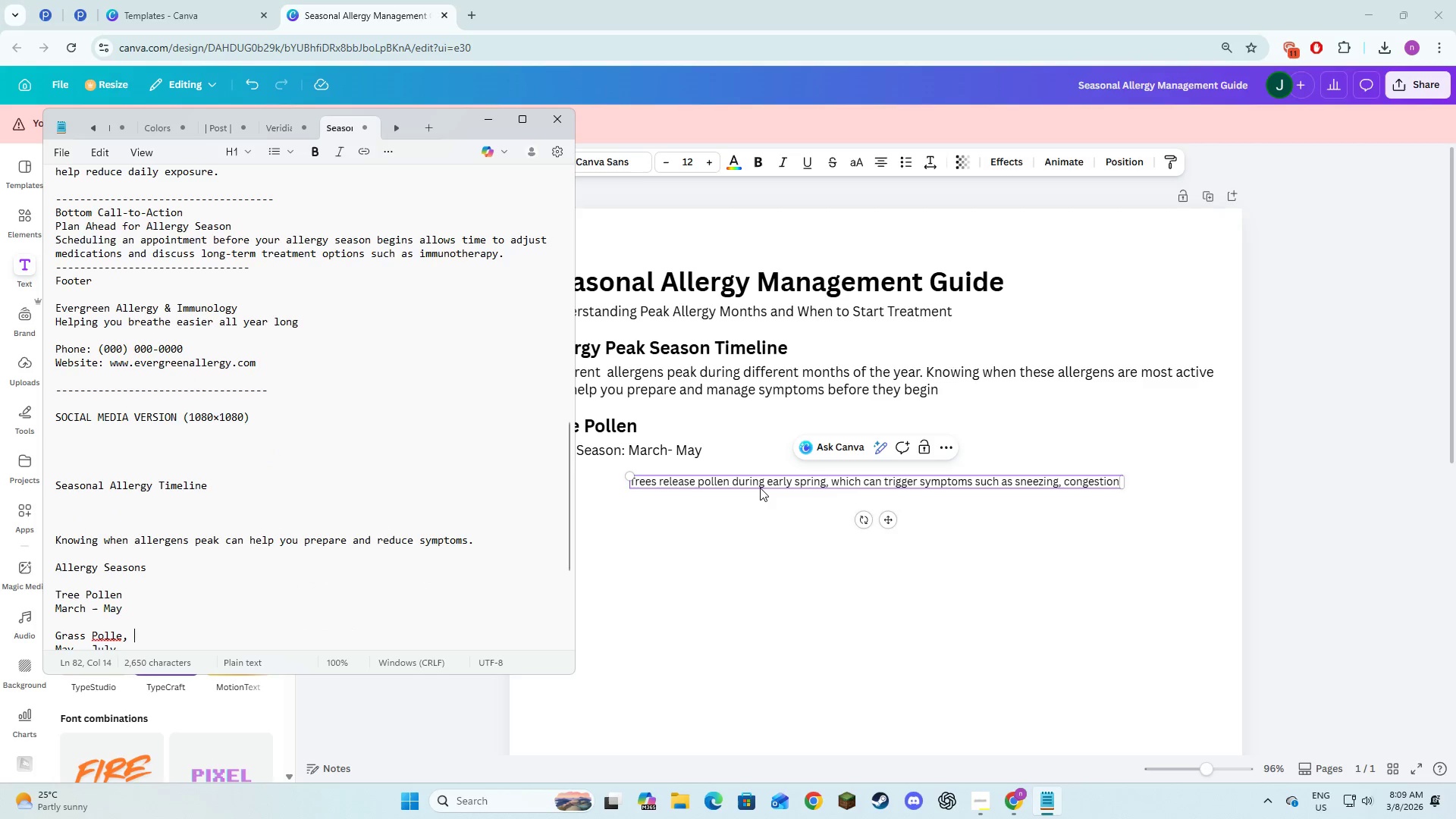 
left_click([816, 506])
 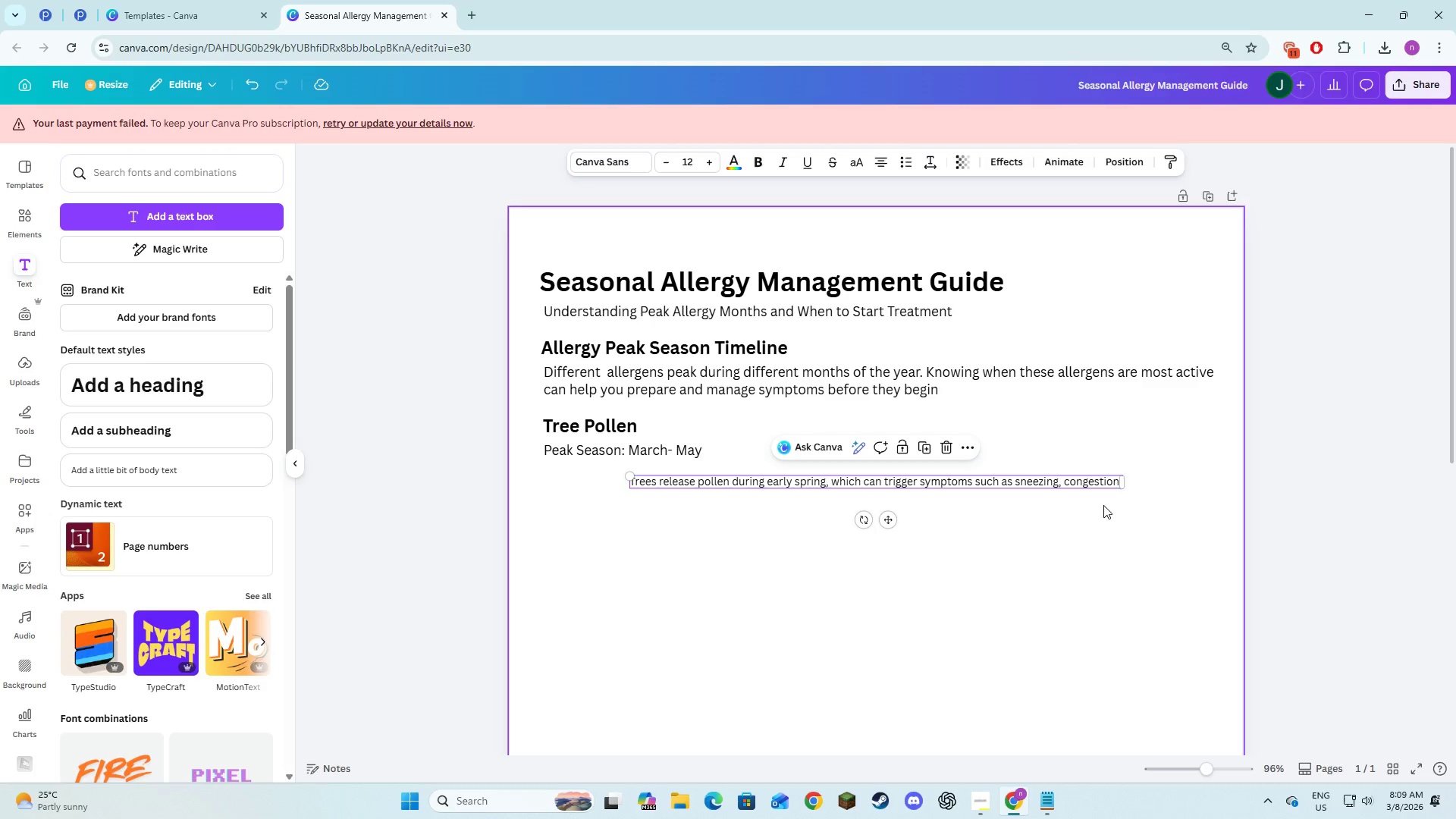 
key(Comma)
 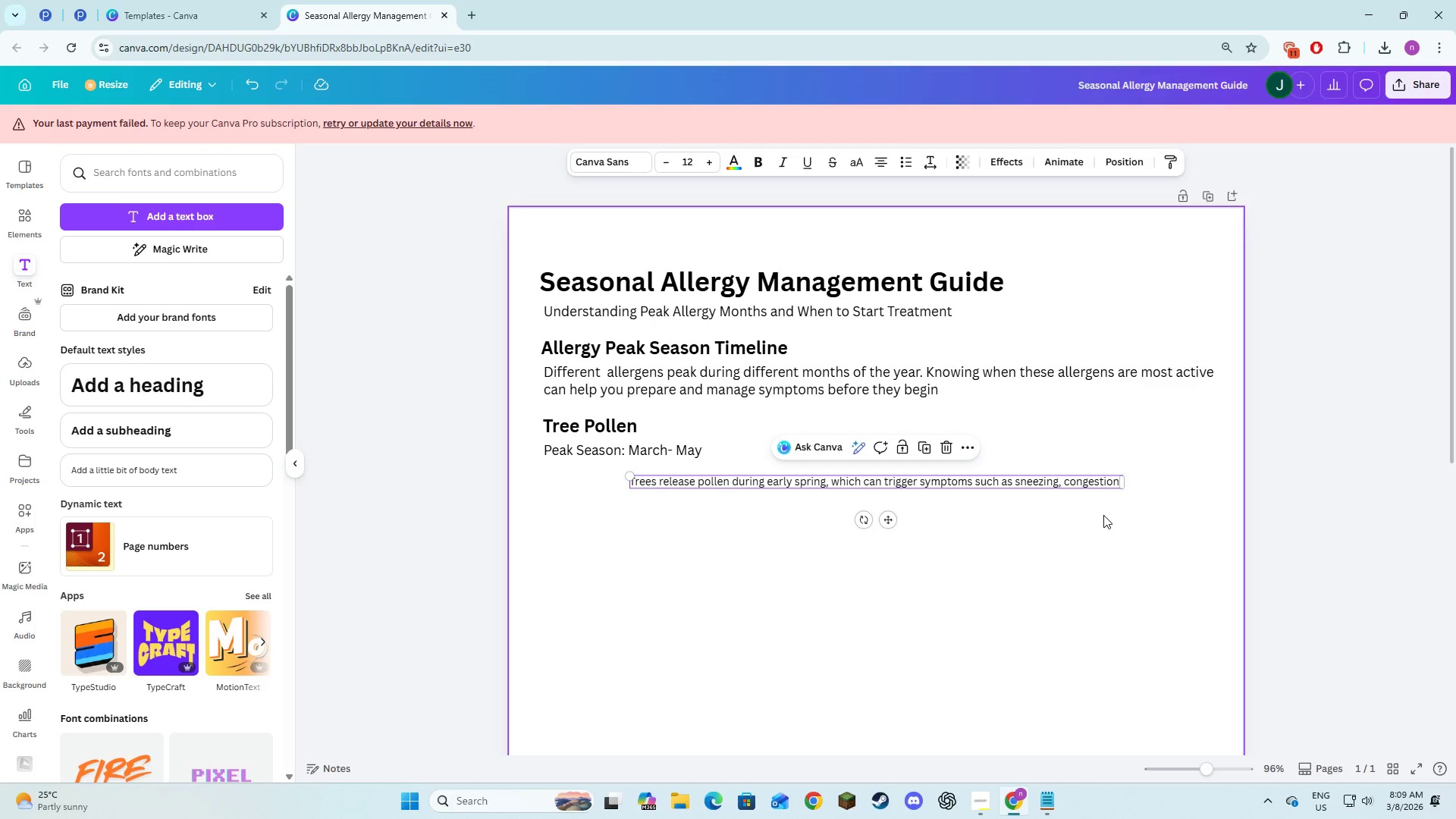 
key(Backspace)
 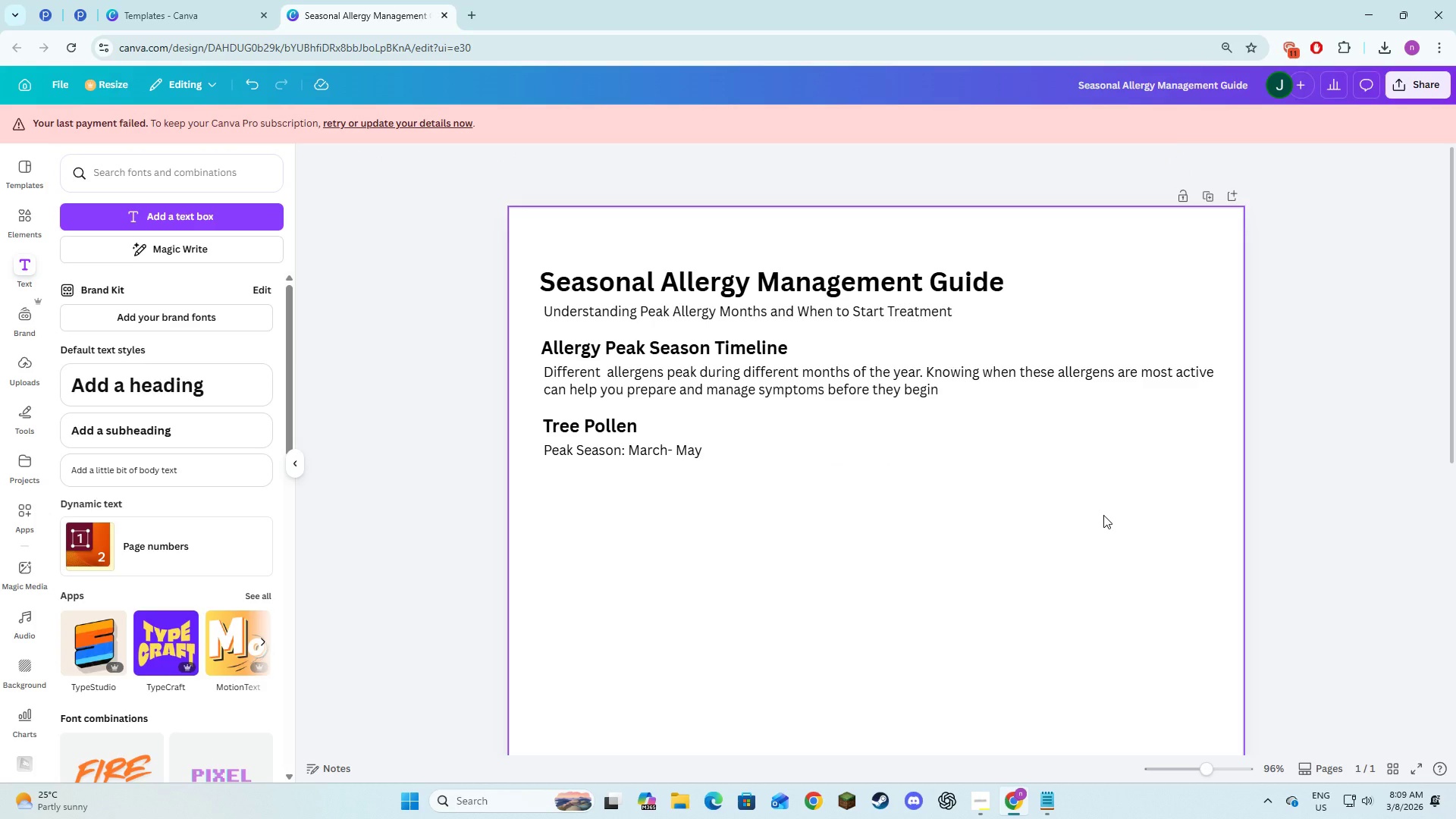 
key(Control+ControlLeft)
 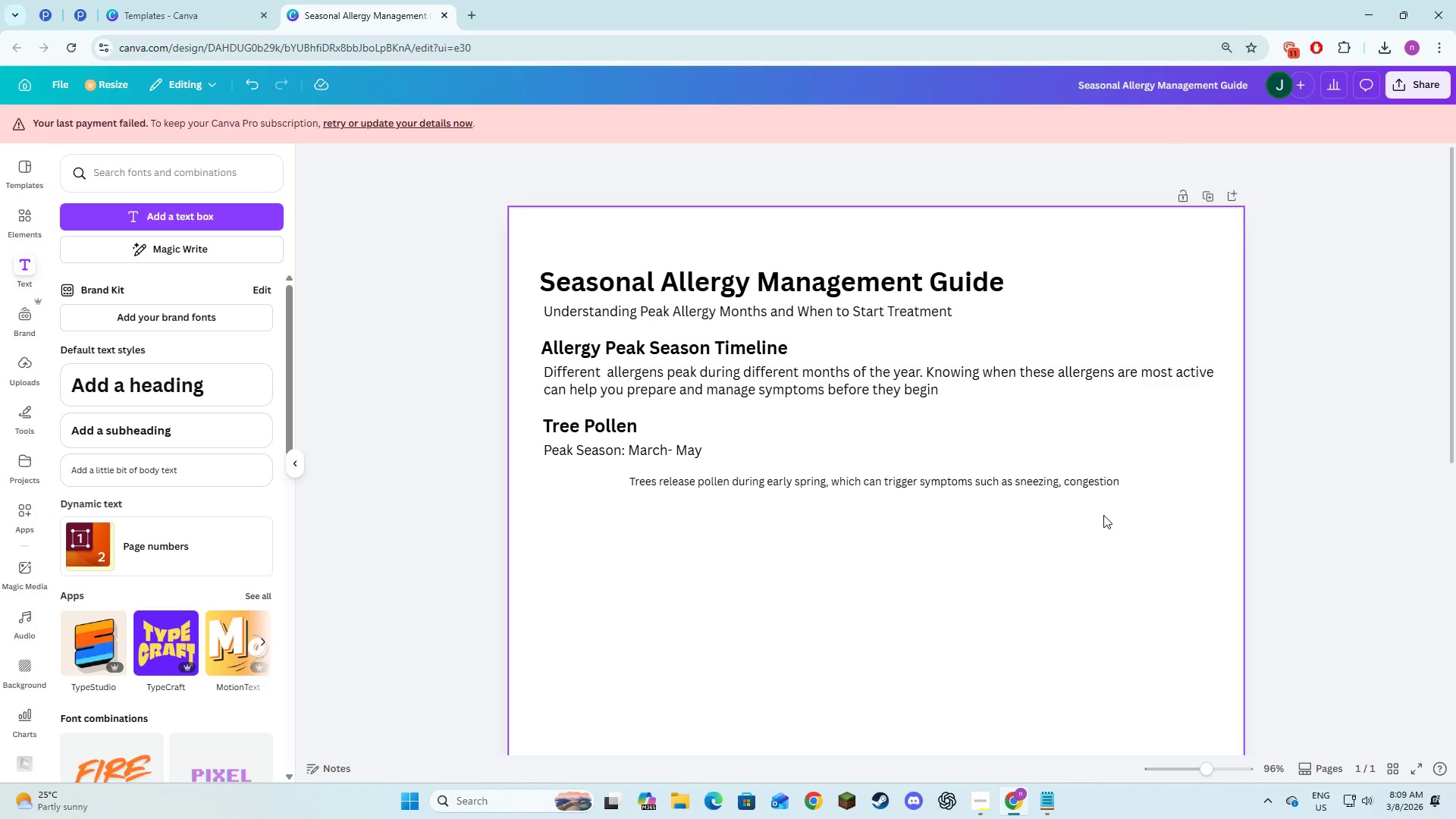 
key(Control+Z)
 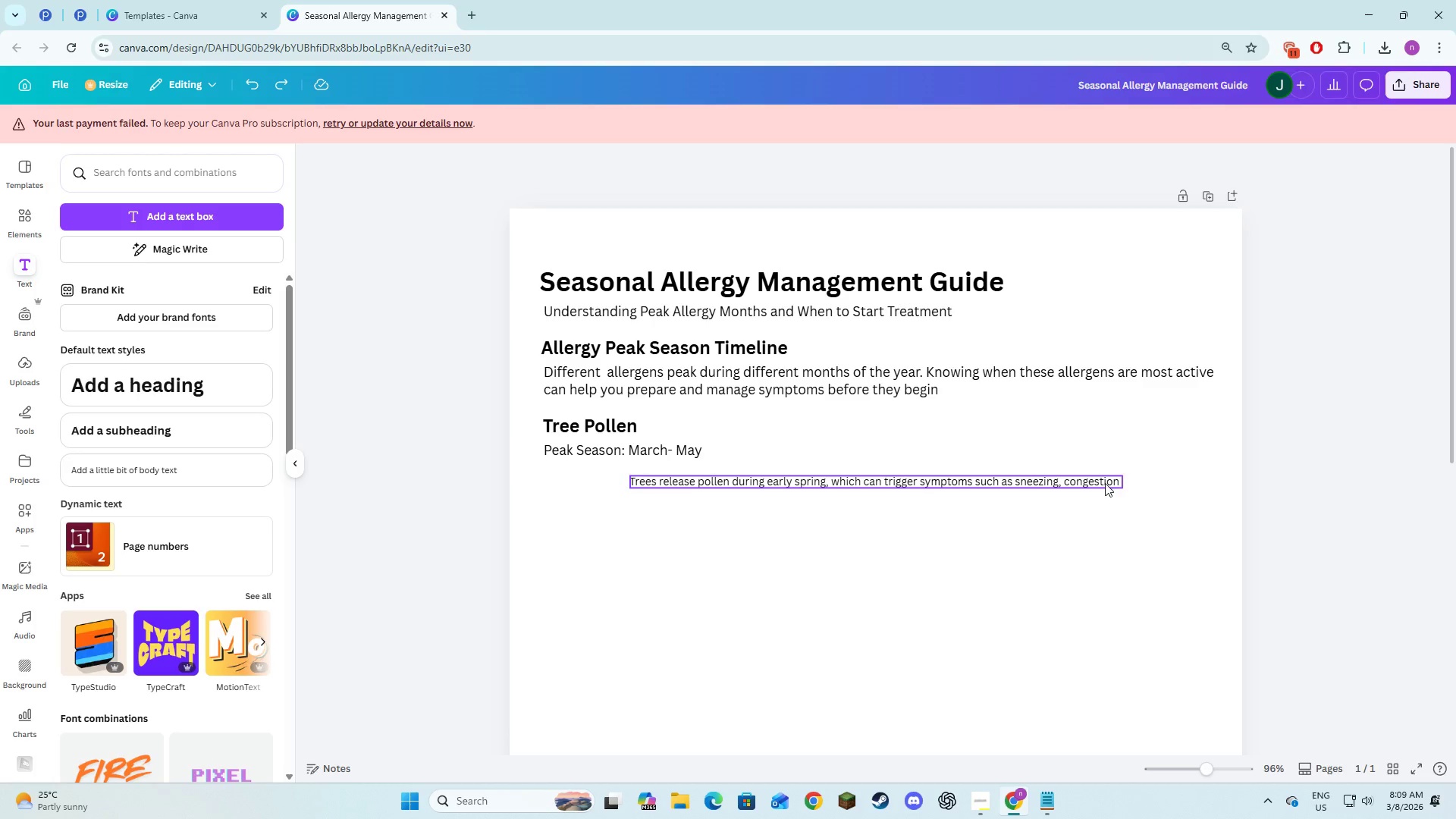 
left_click([1112, 482])
 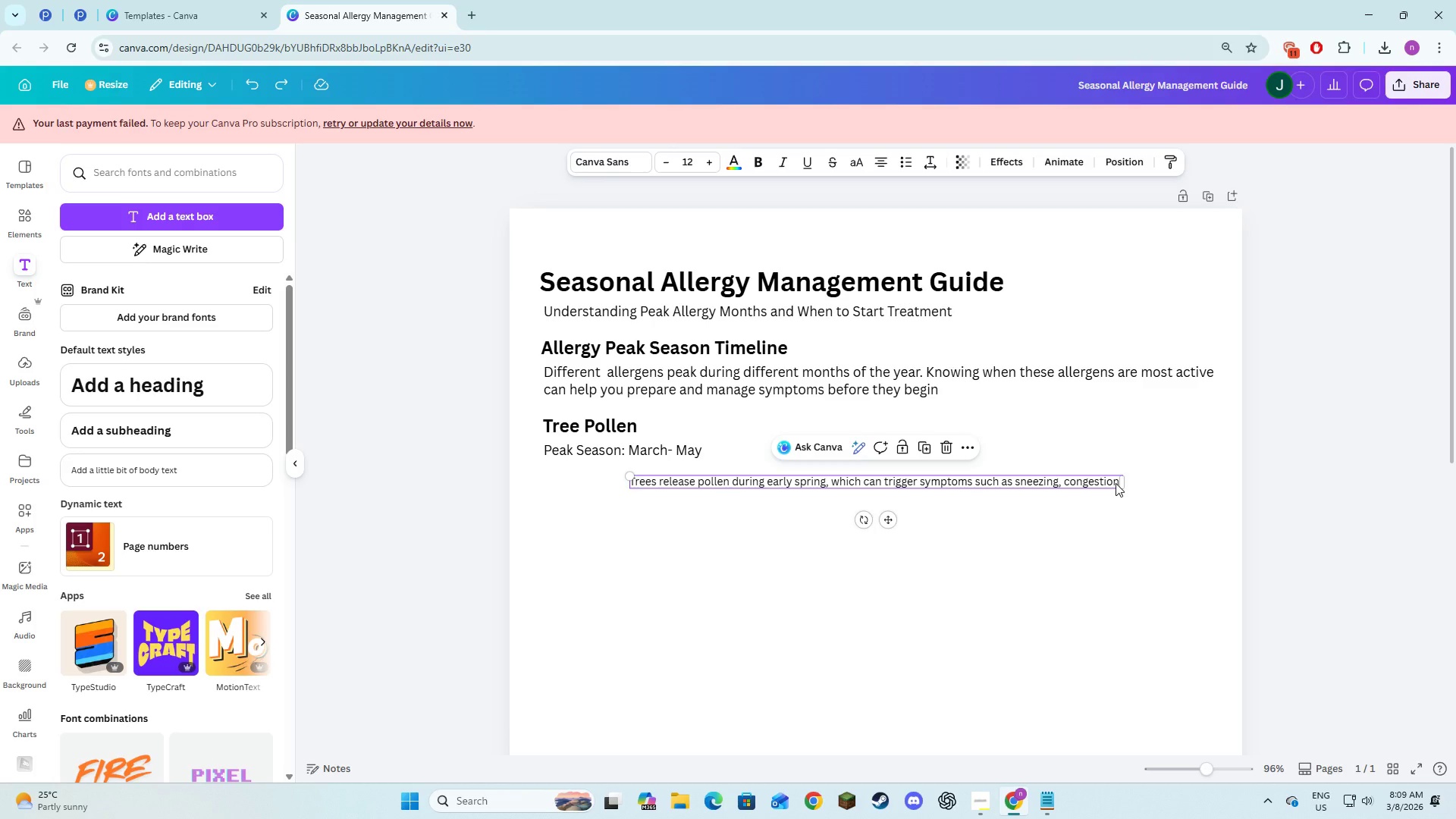 
double_click([1116, 483])
 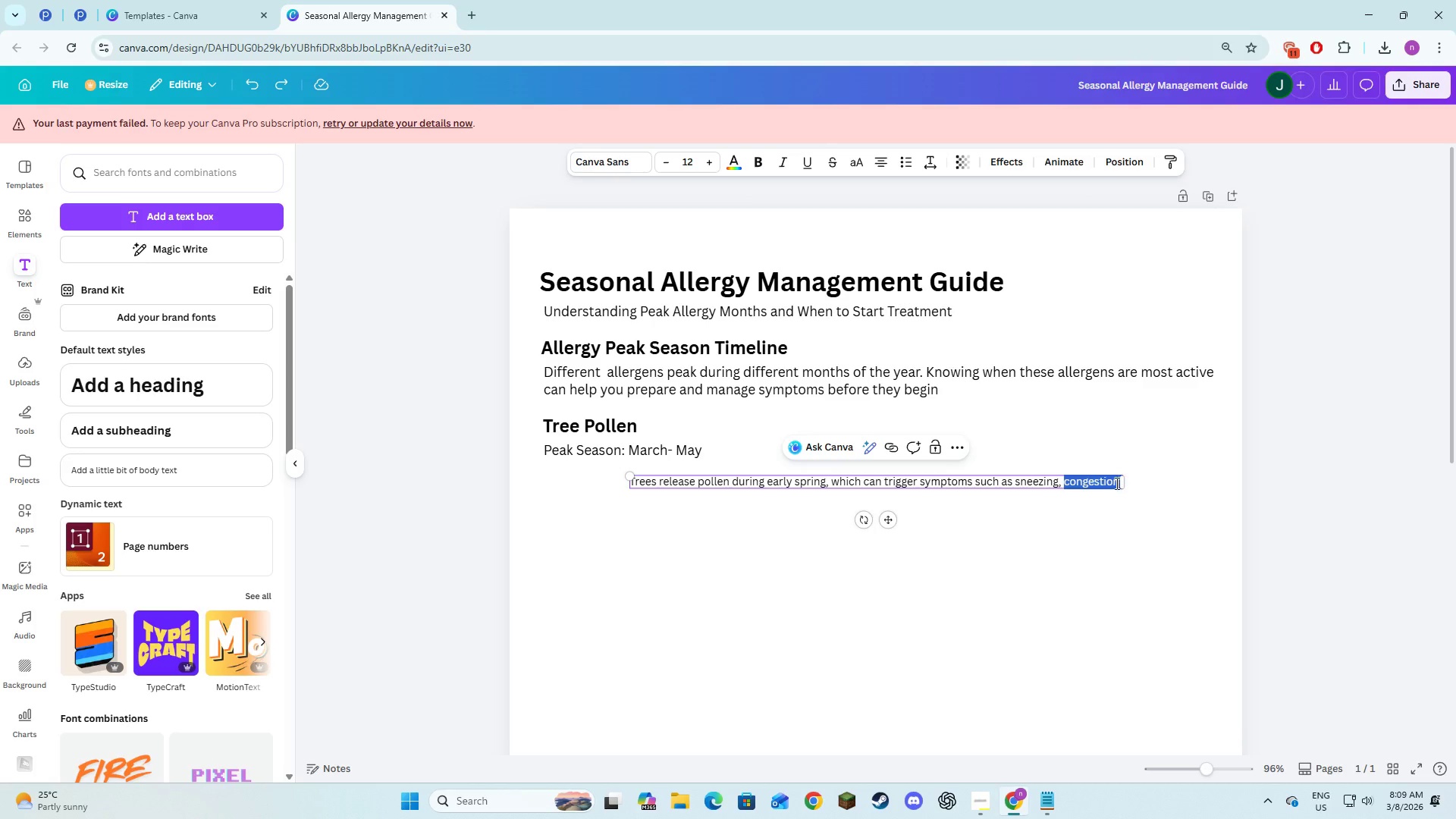 
left_click([1116, 481])
 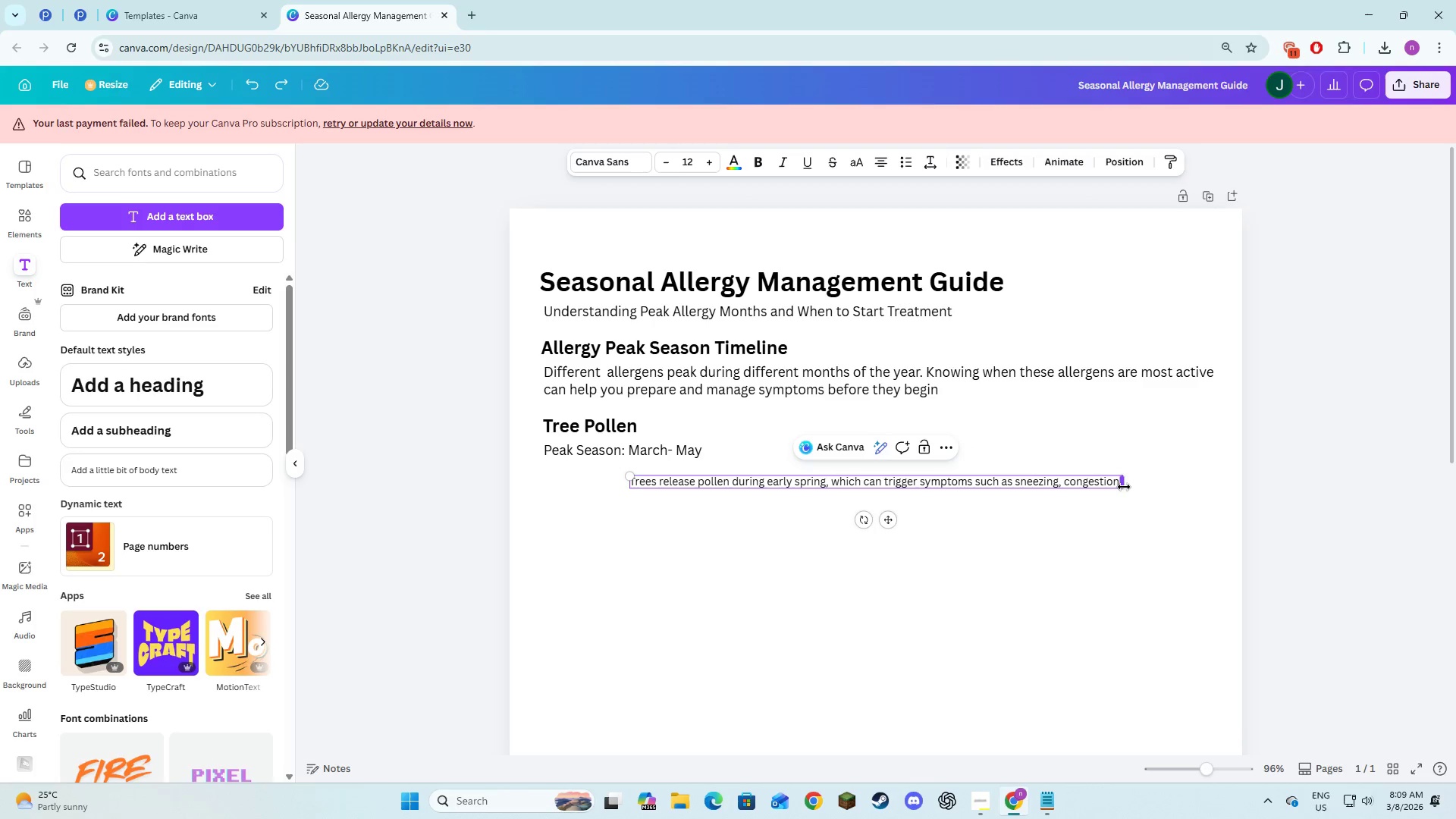 
key(ArrowRight)
 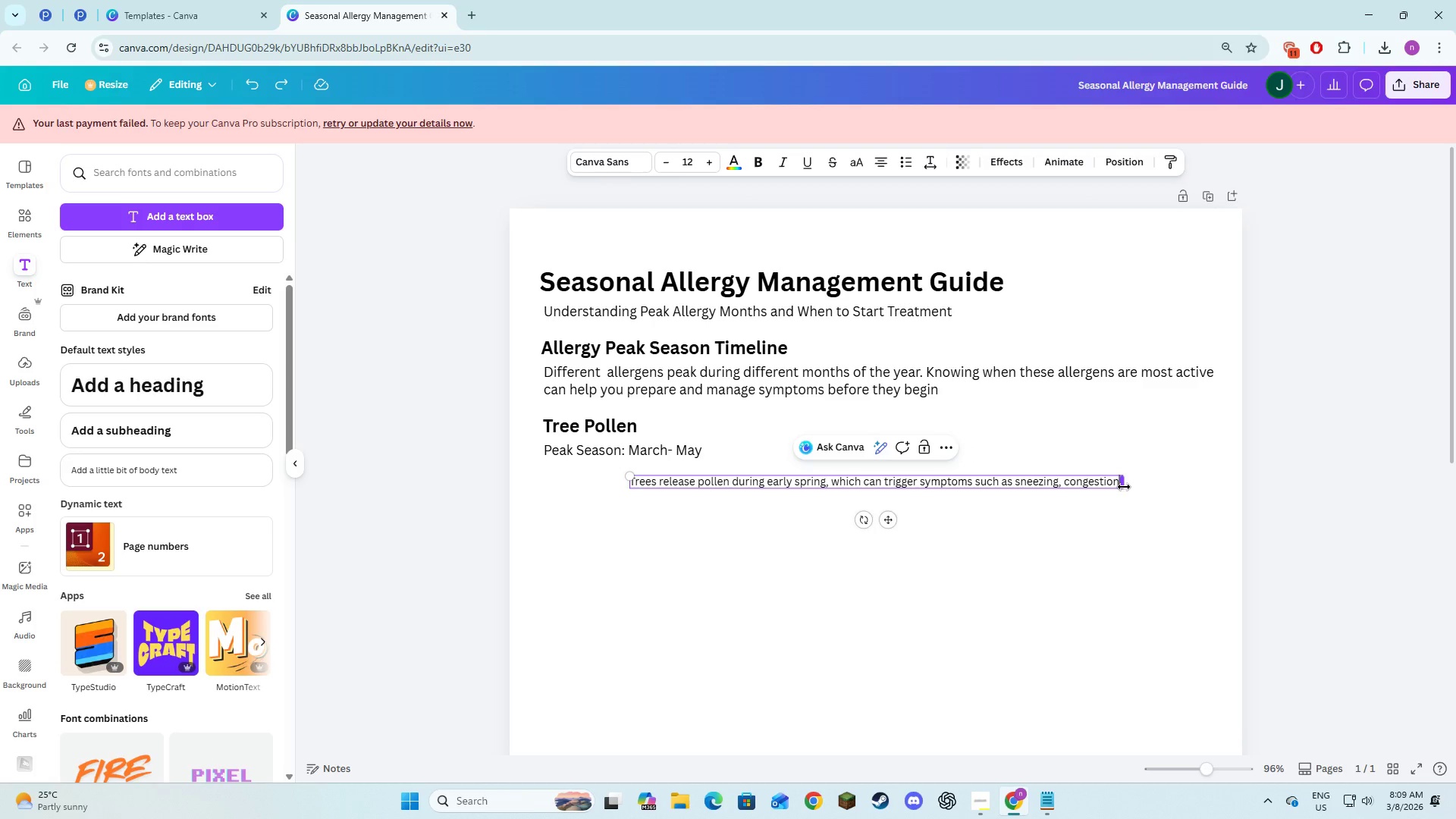 
key(Comma)
 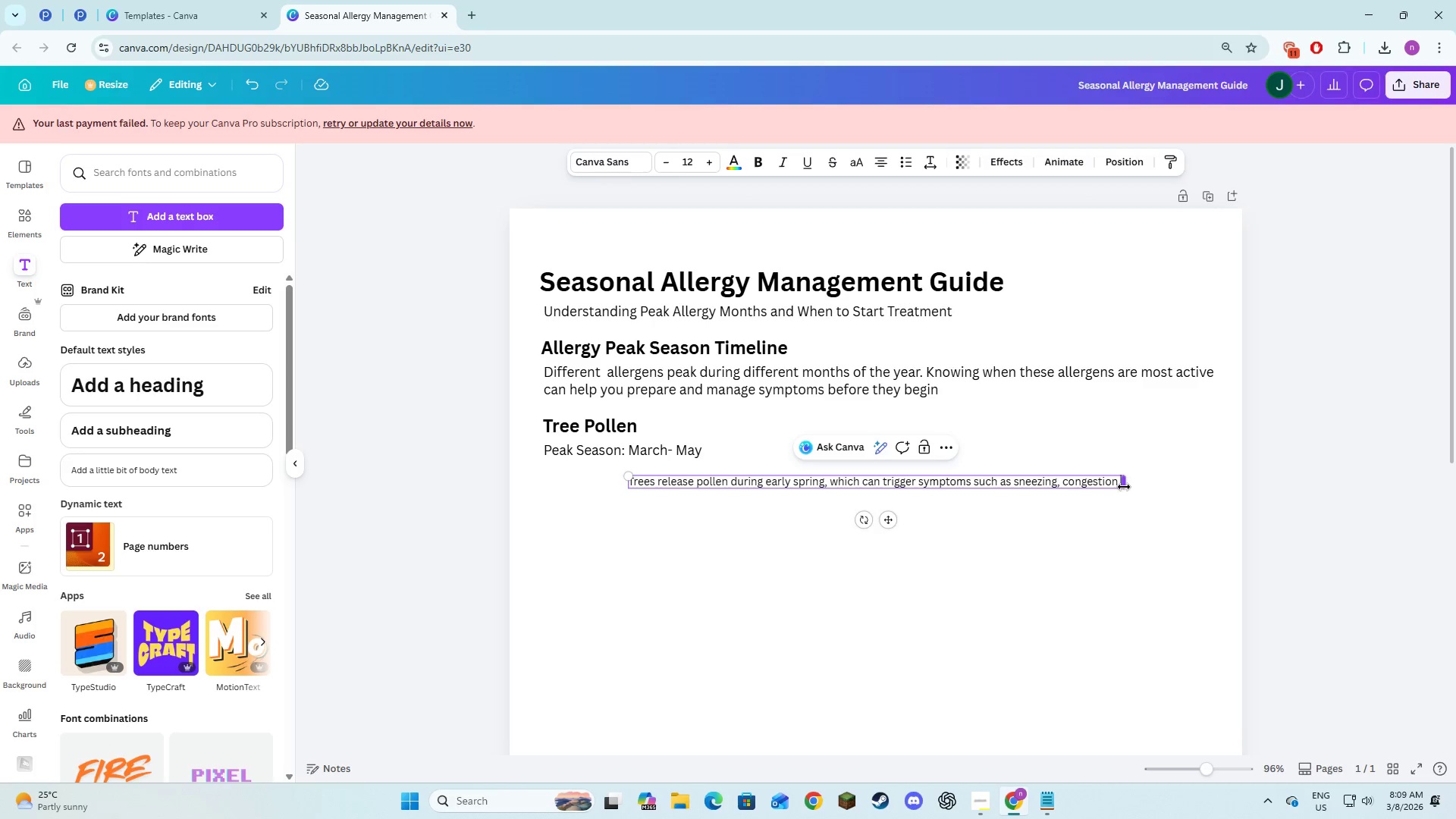 
key(Space)
 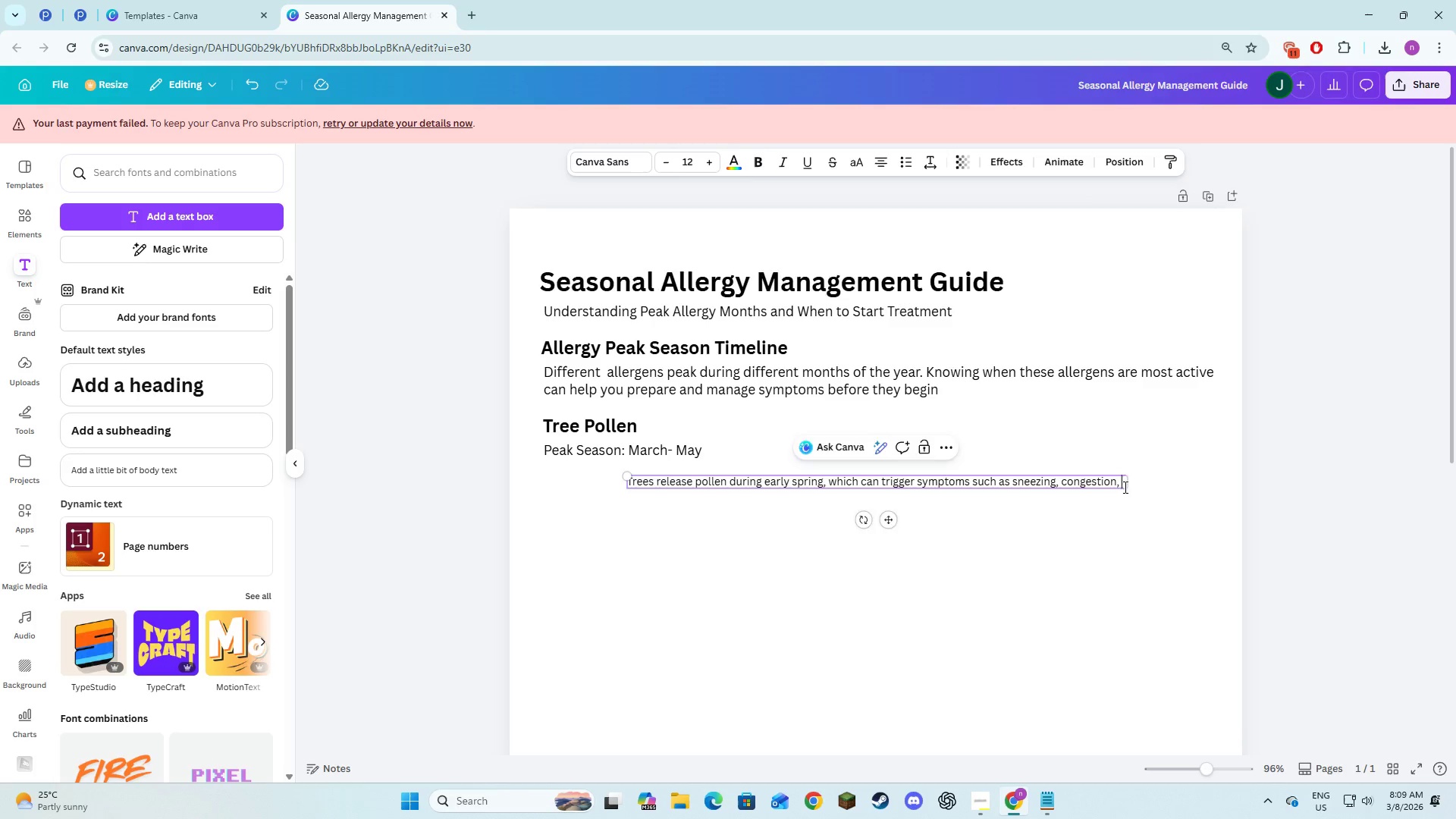 
key(Tab)
 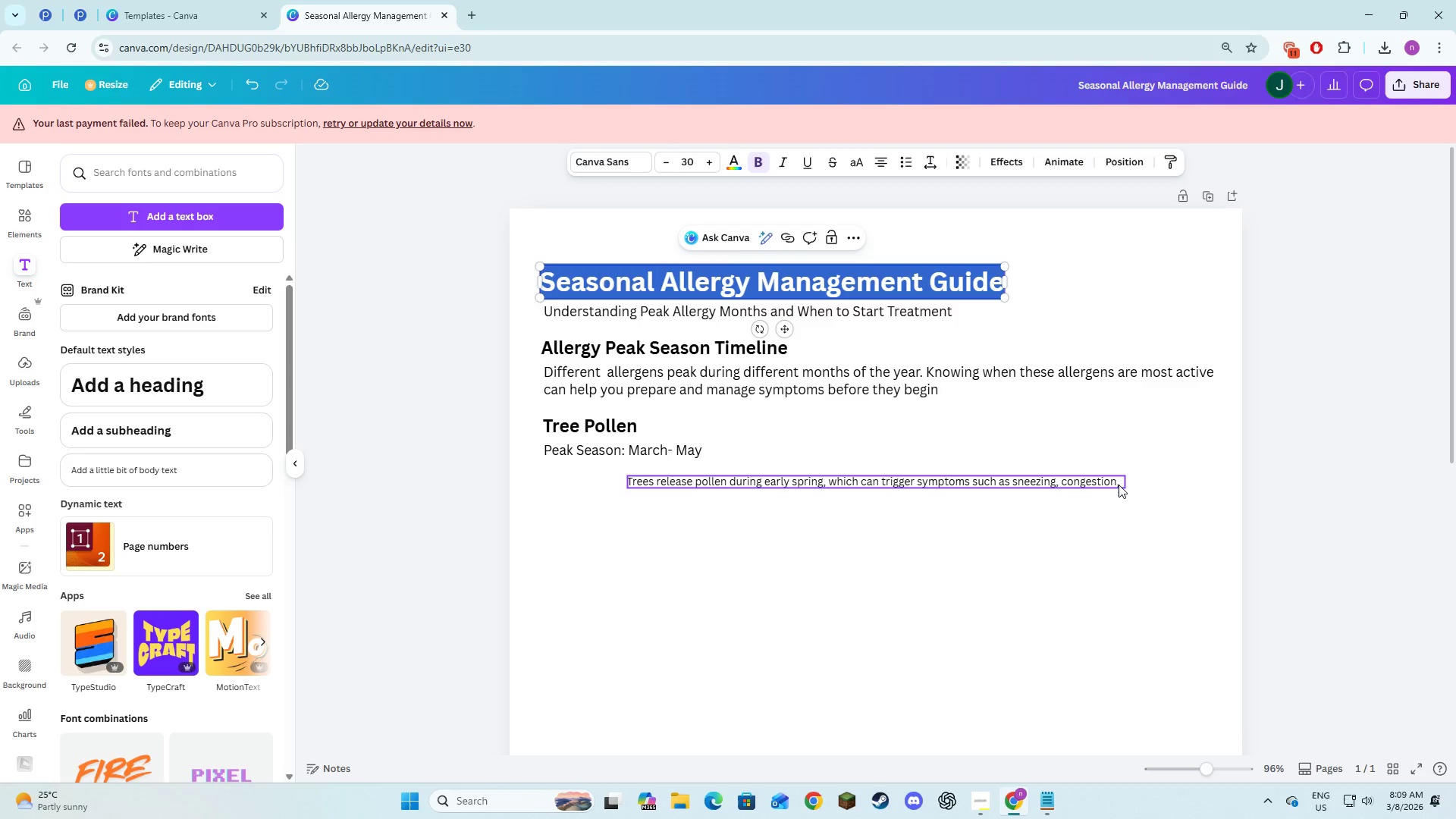 
double_click([1116, 484])
 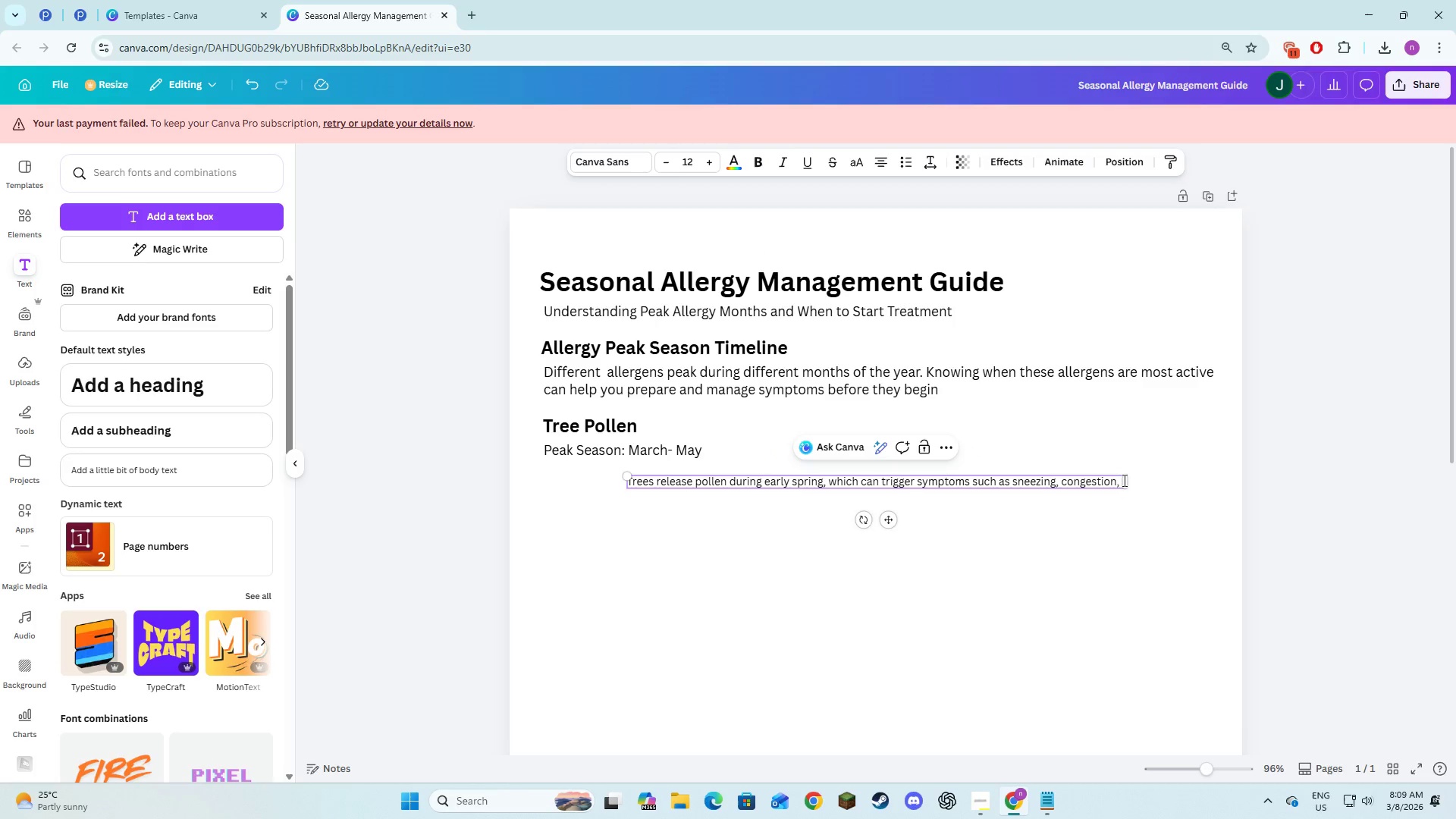 
left_click([1123, 480])
 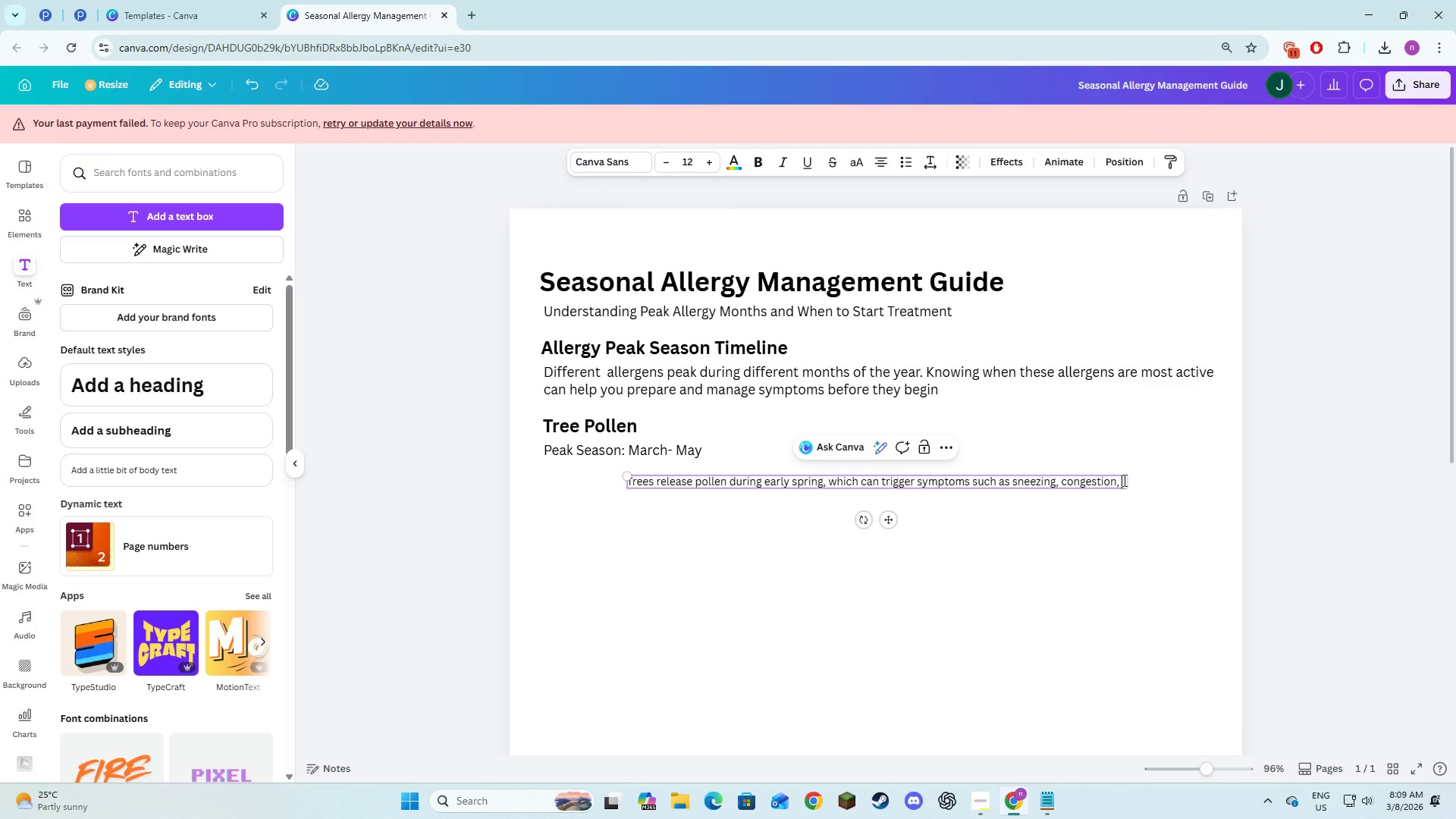 
key(Alt+AltLeft)
 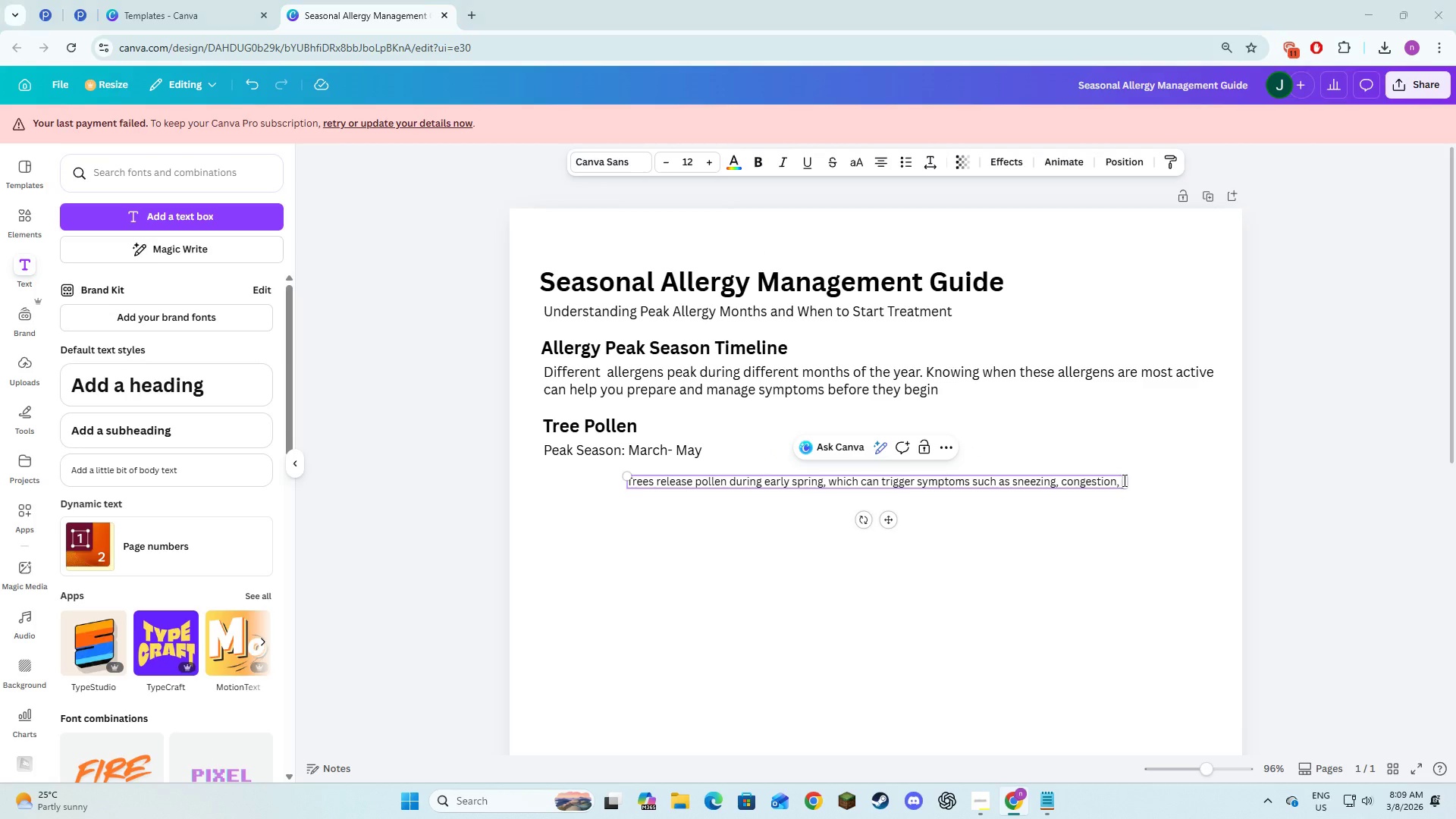 
key(Alt+Tab)
 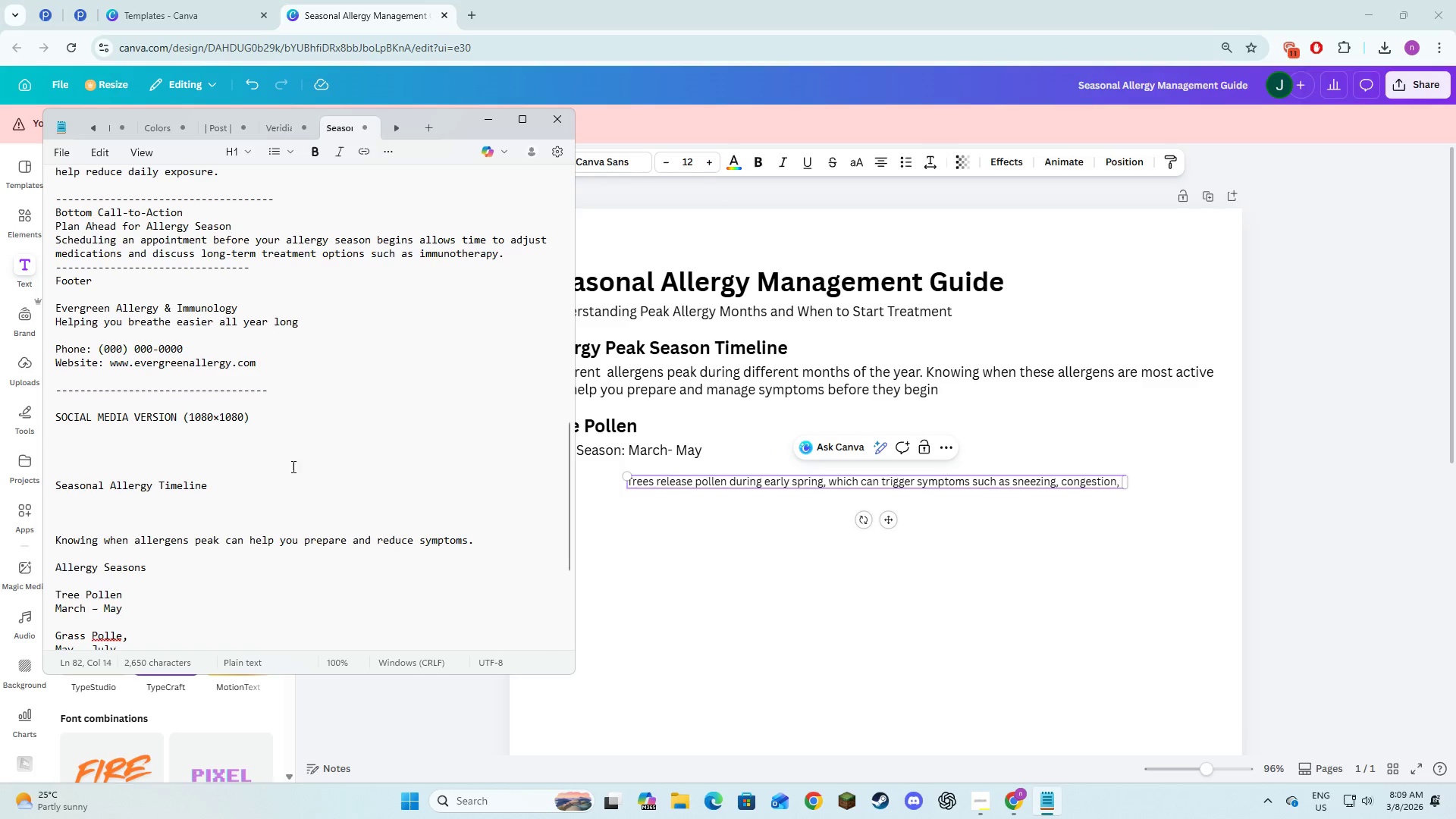 
scroll: coordinate [204, 463], scroll_direction: up, amount: 19.0
 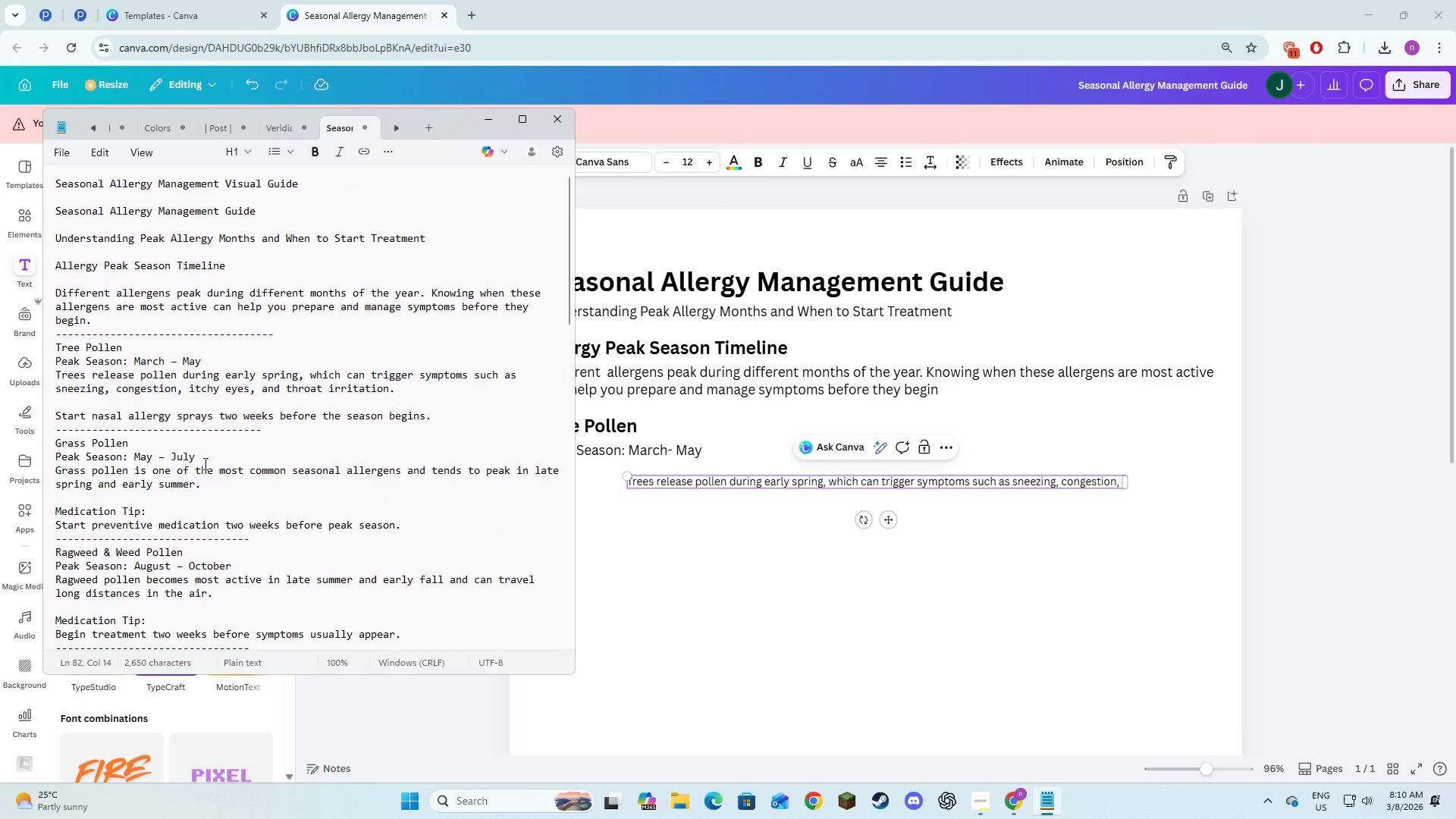 
type(itchy )
 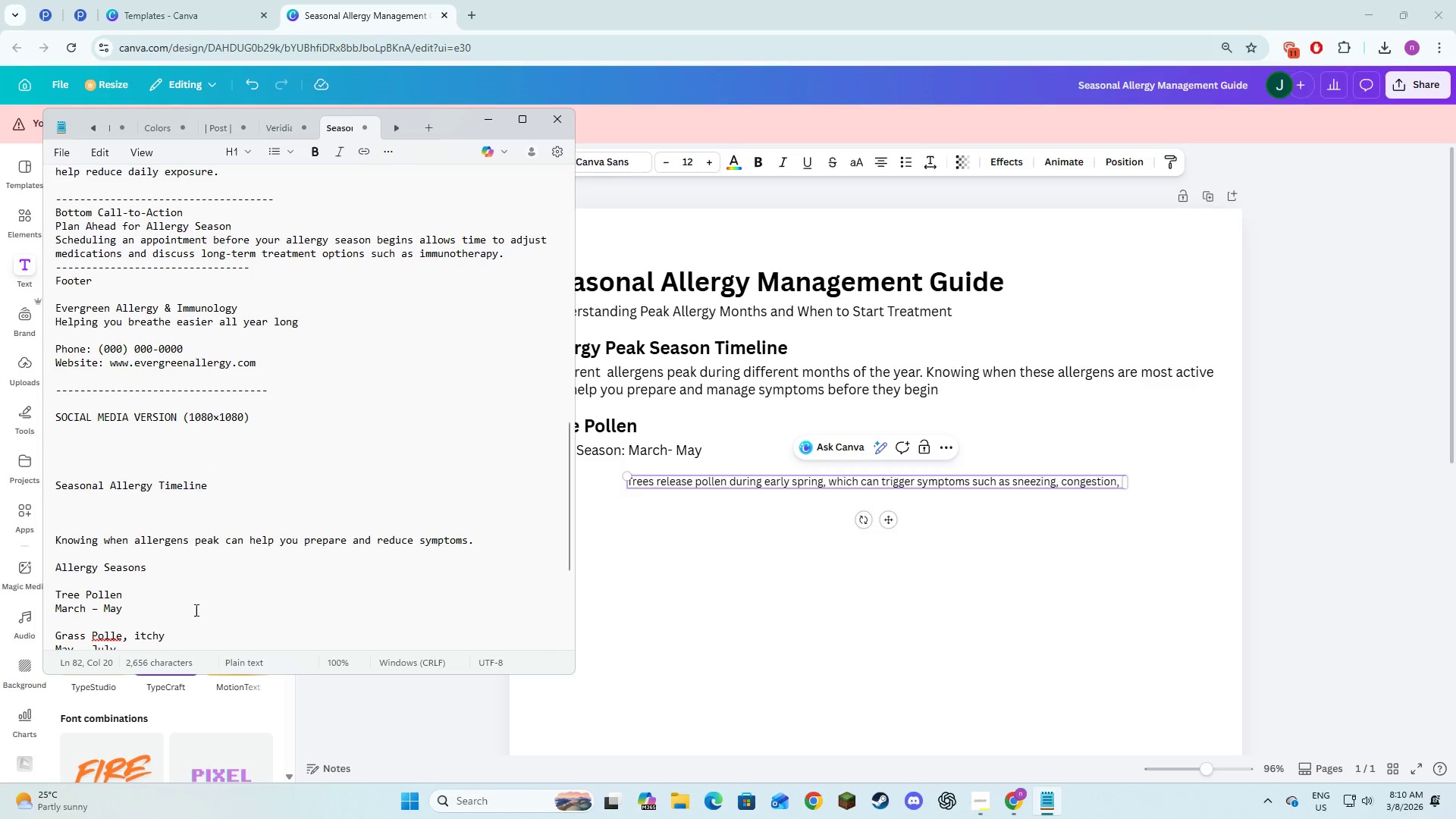 
left_click_drag(start_coordinate=[194, 624], to_coordinate=[120, 635])
 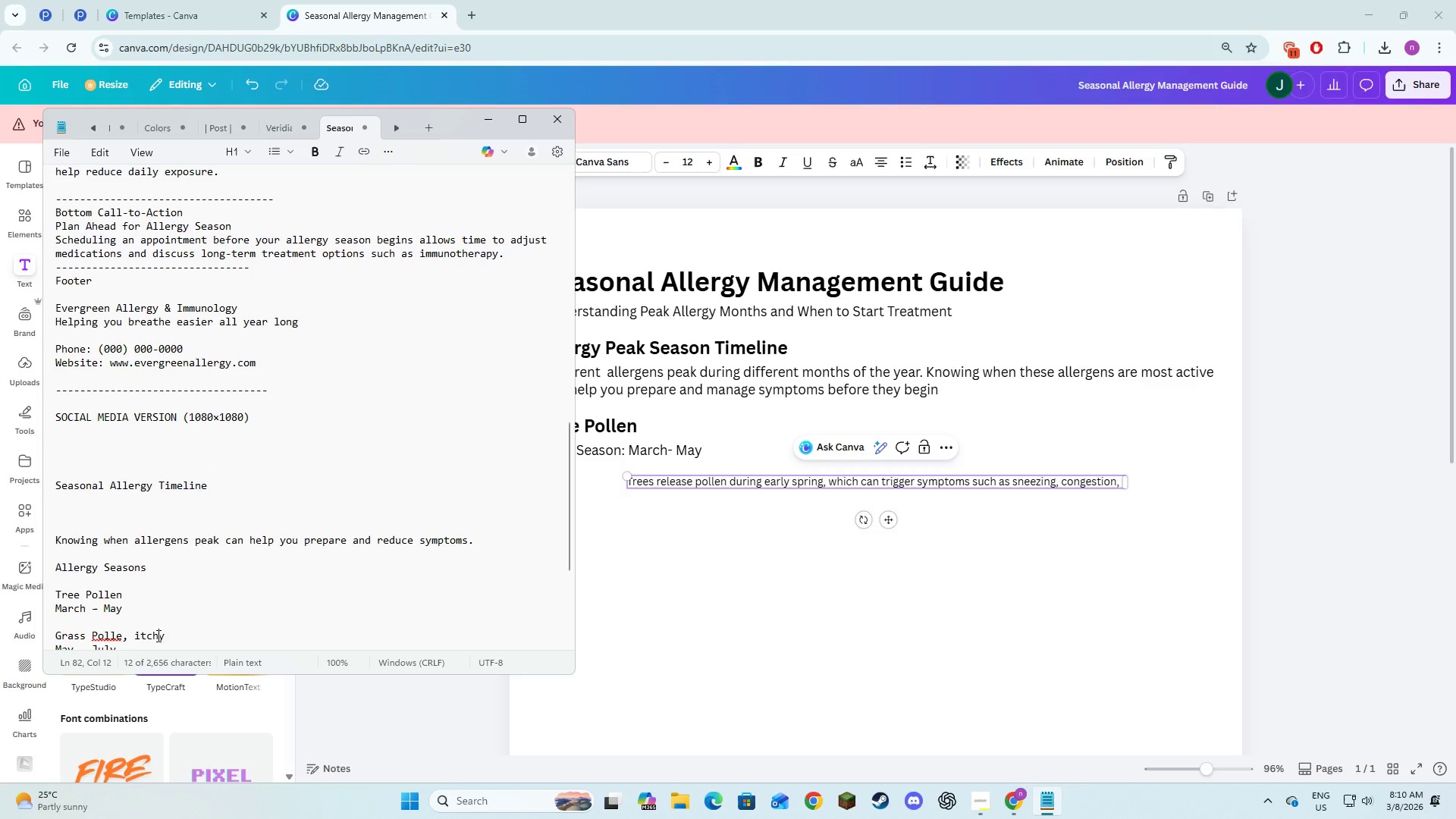 
left_click([157, 635])
 